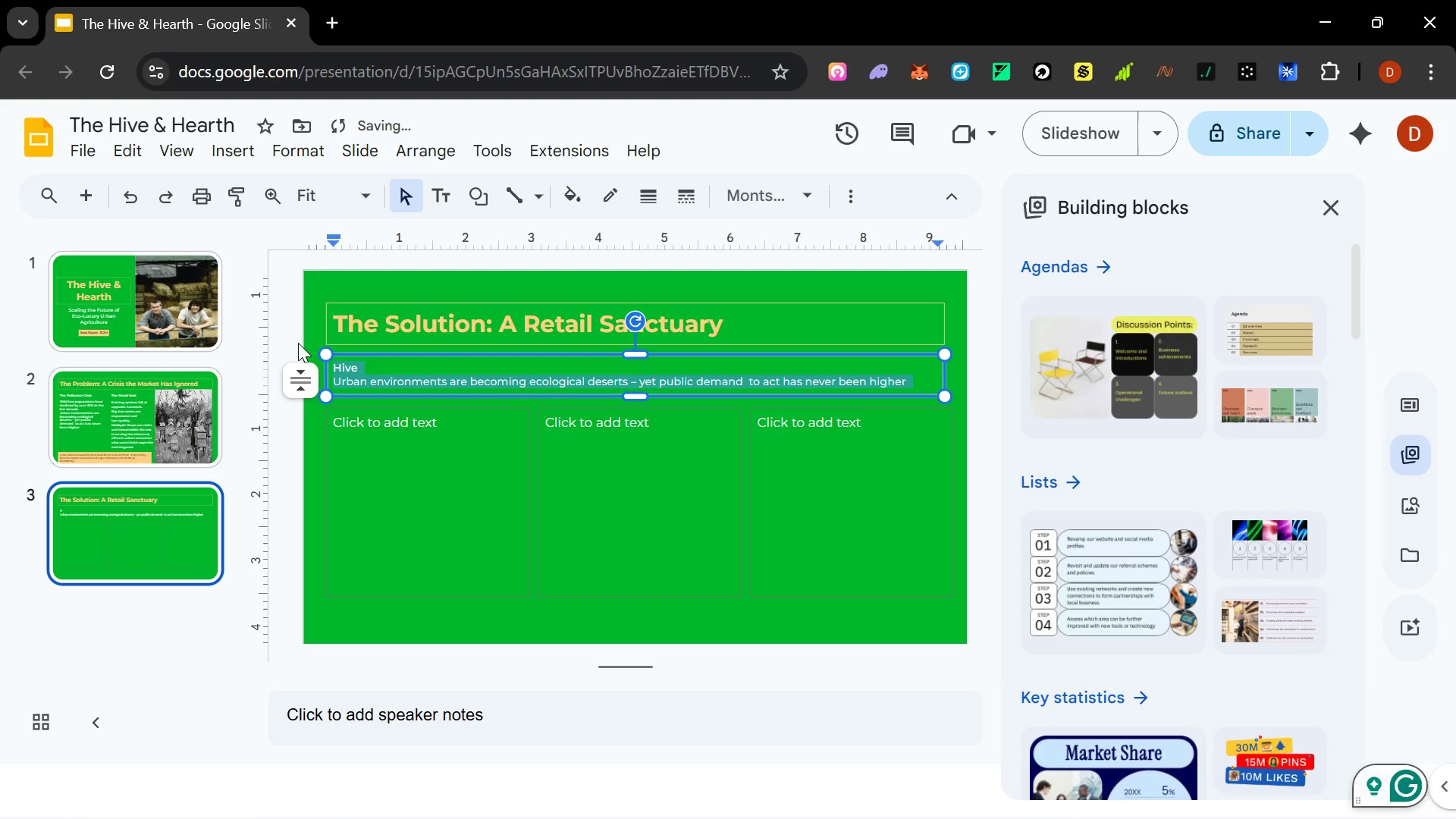 
type(Hice)
key(Backspace)
key(Backspace)
type(ve & Hearth is no )
key(Backspace)
type(t a store -- It is an Inte)
key(Backspace)
key(Backspace)
key(Backspace)
key(Backspace)
type(integrated)
 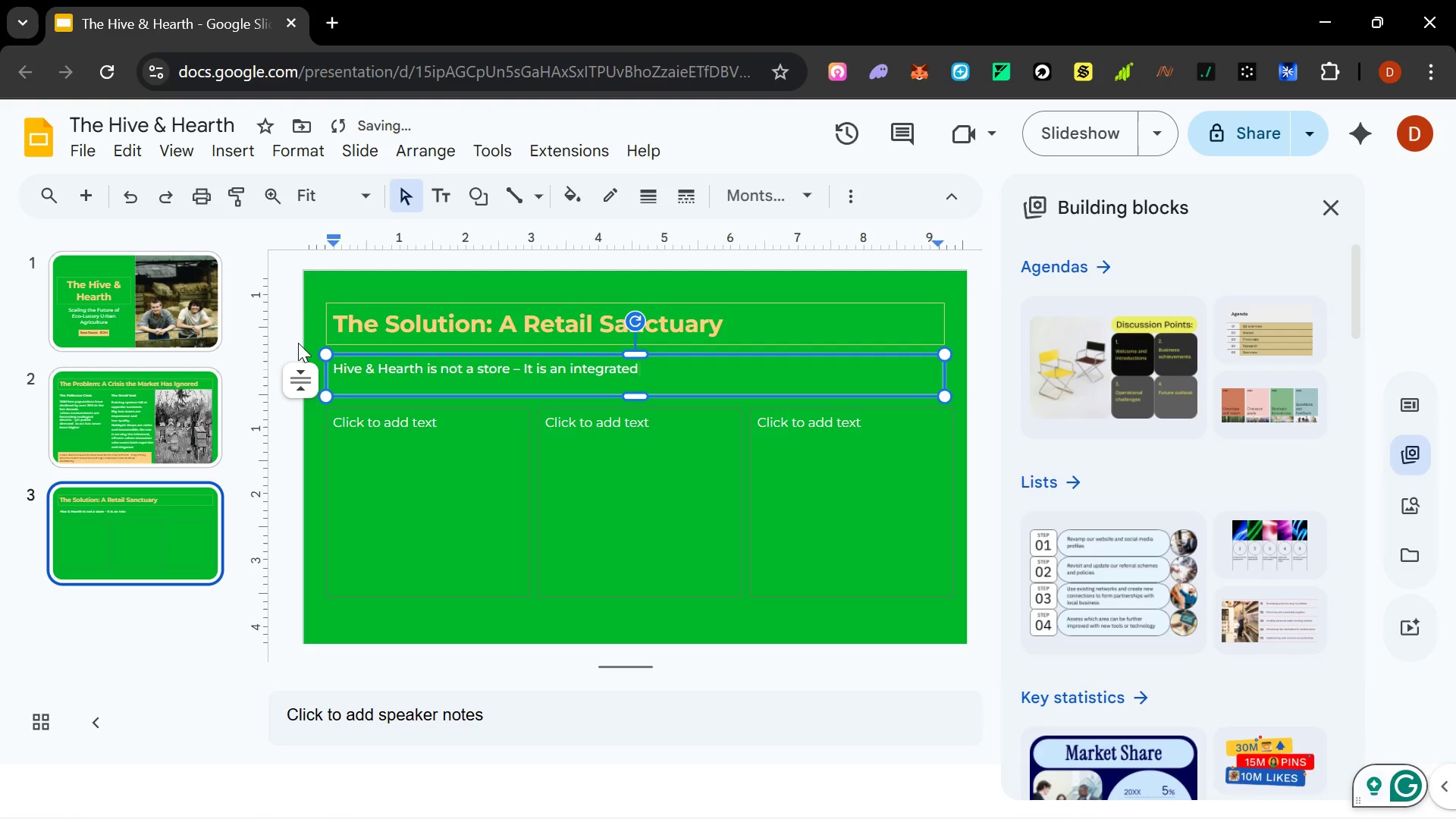 
type( eco luzury)
key(Backspace)
key(Backspace)
key(Backspace)
key(Backspace)
type(xury destination where commerce, education)
 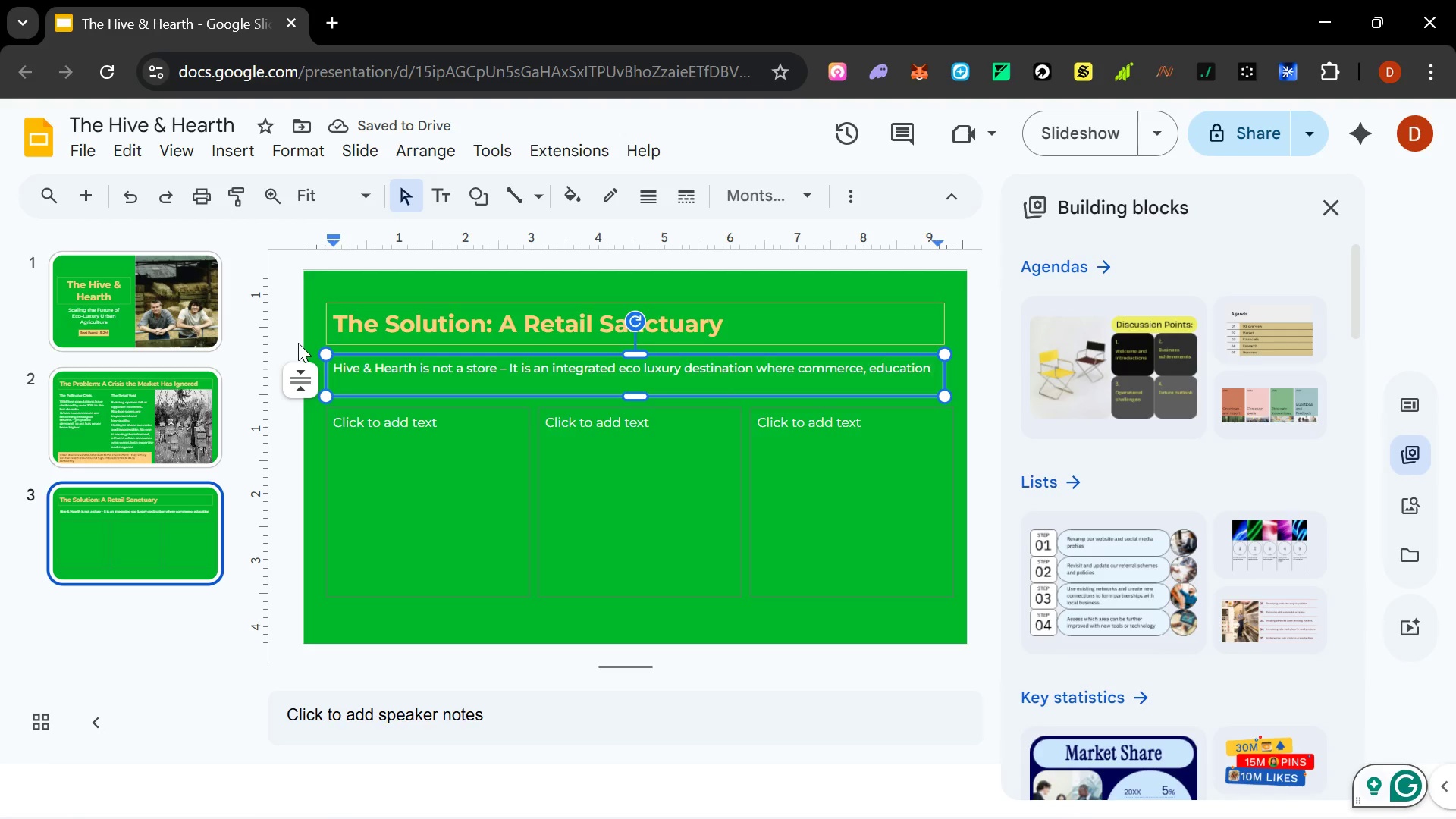 
type( and conc)
key(Backspace)
type(versation)
 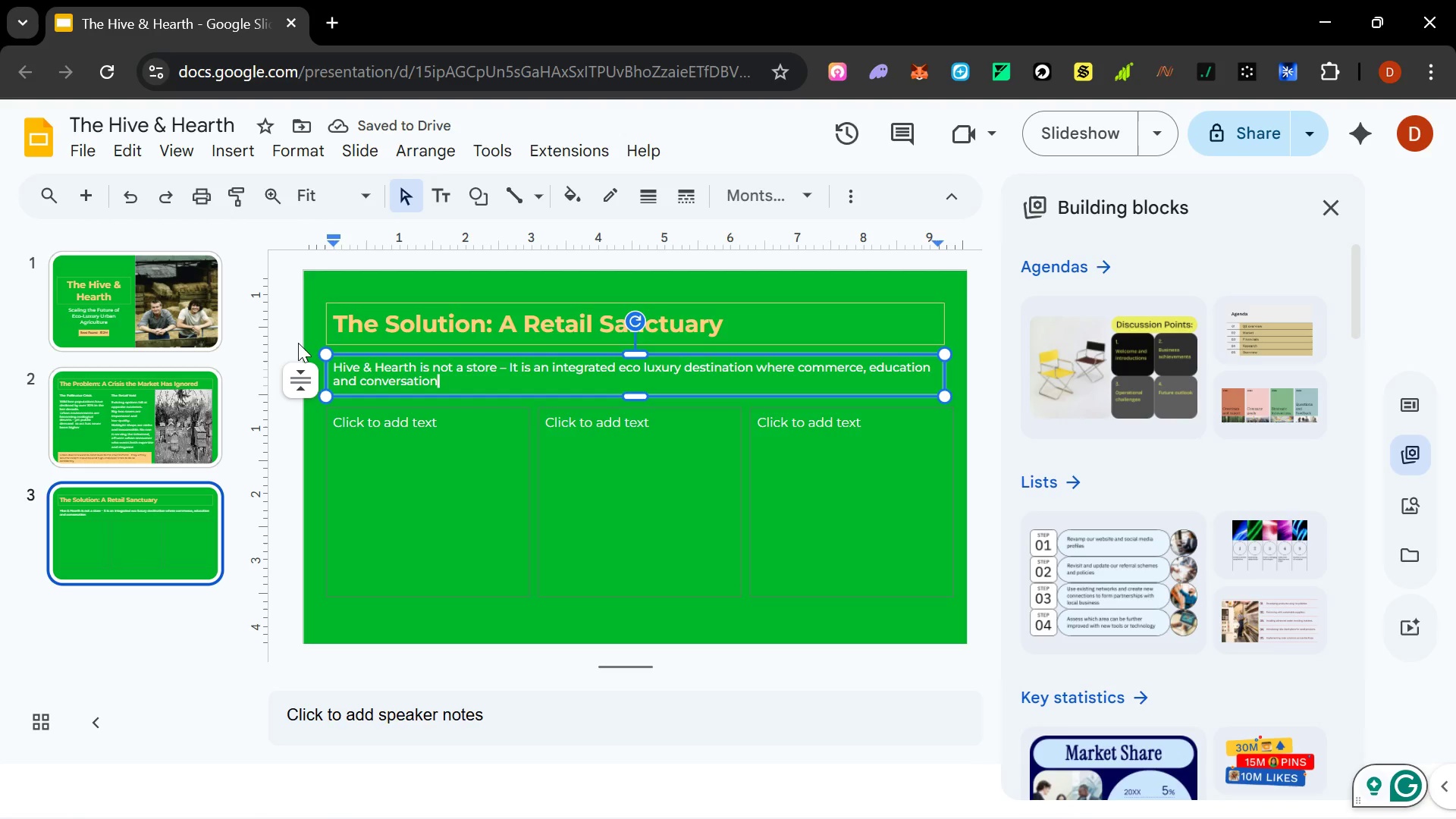 
wait(5.69)
 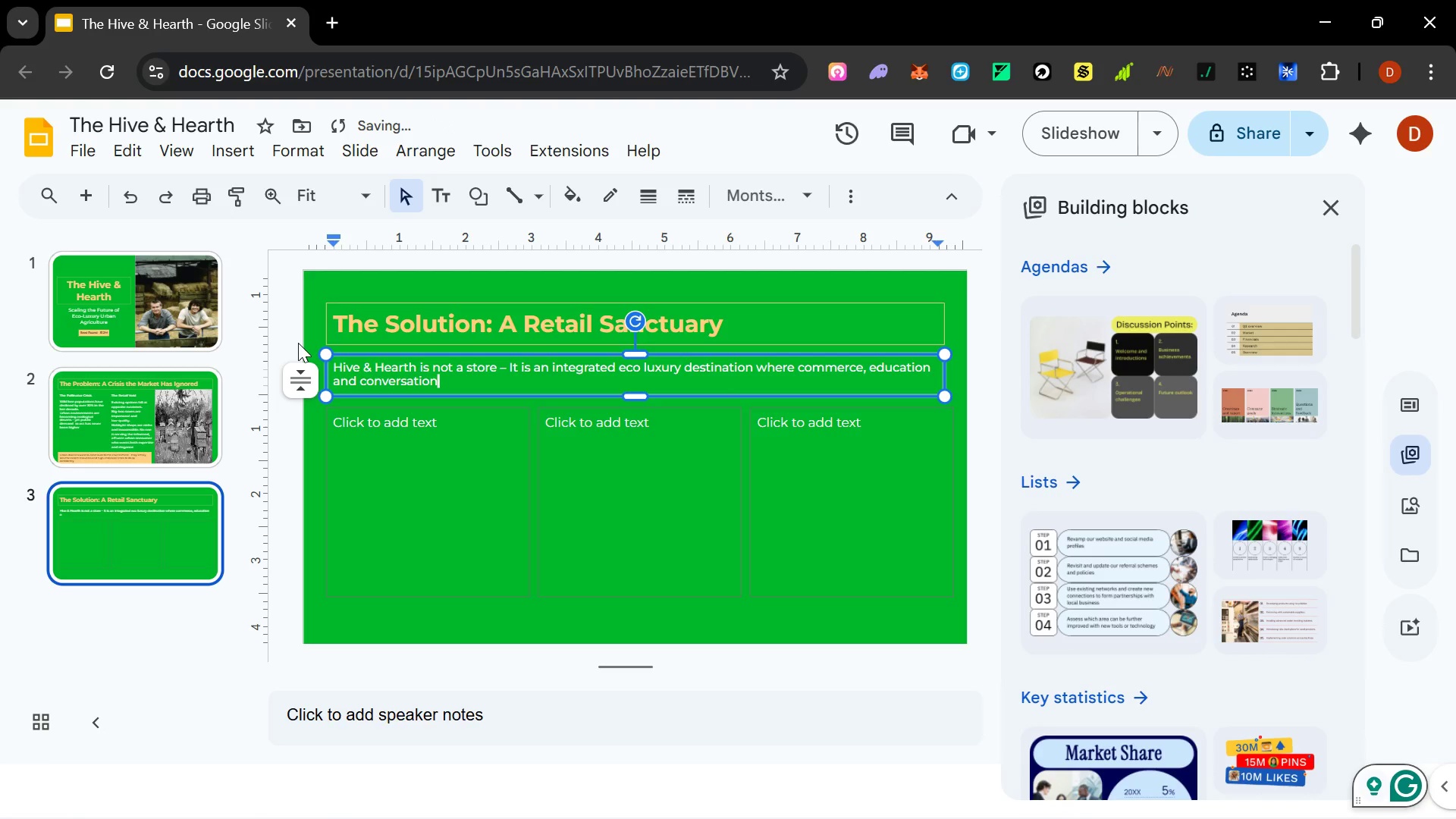 
type( converge)
 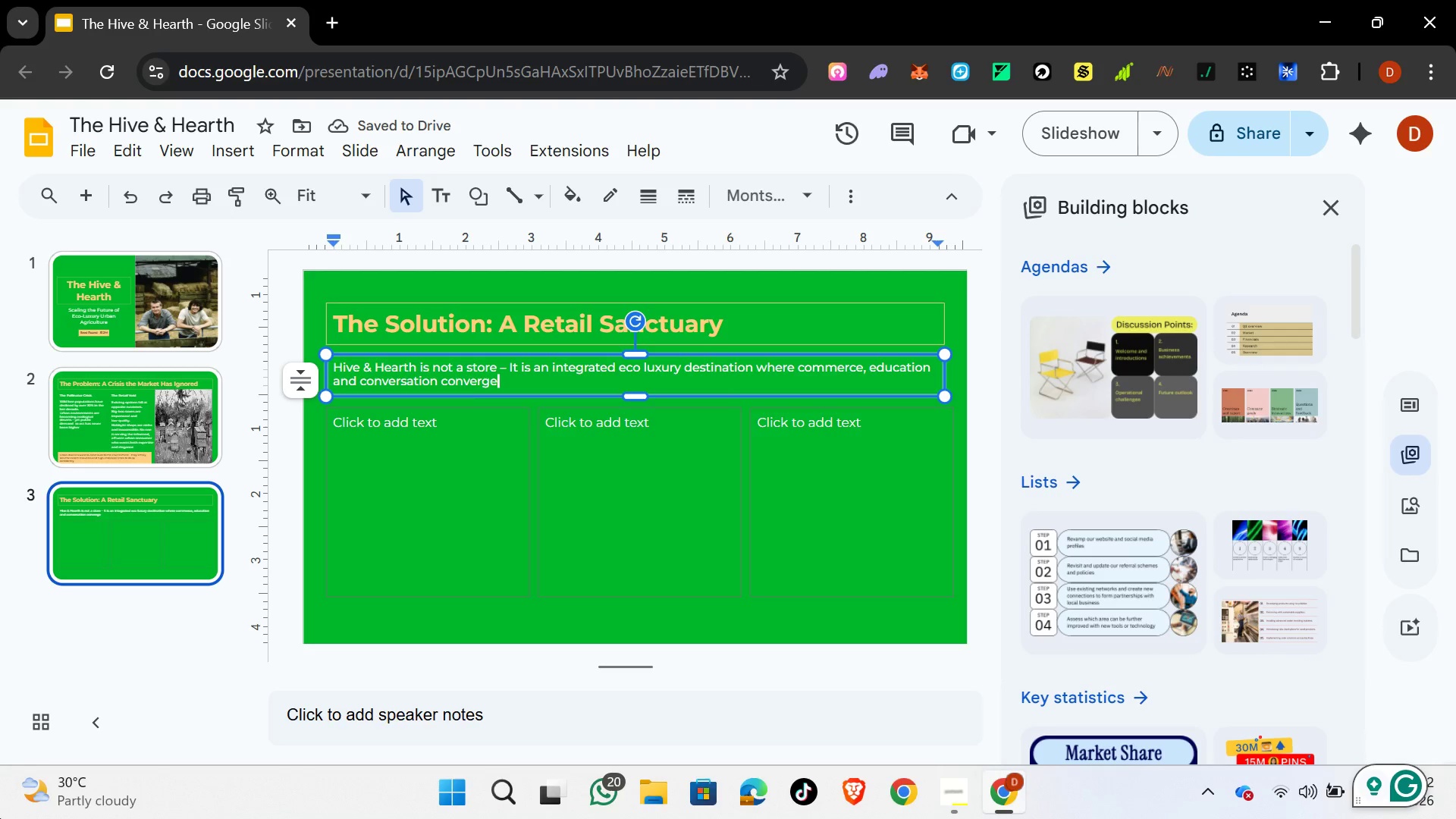 
wait(9.03)
 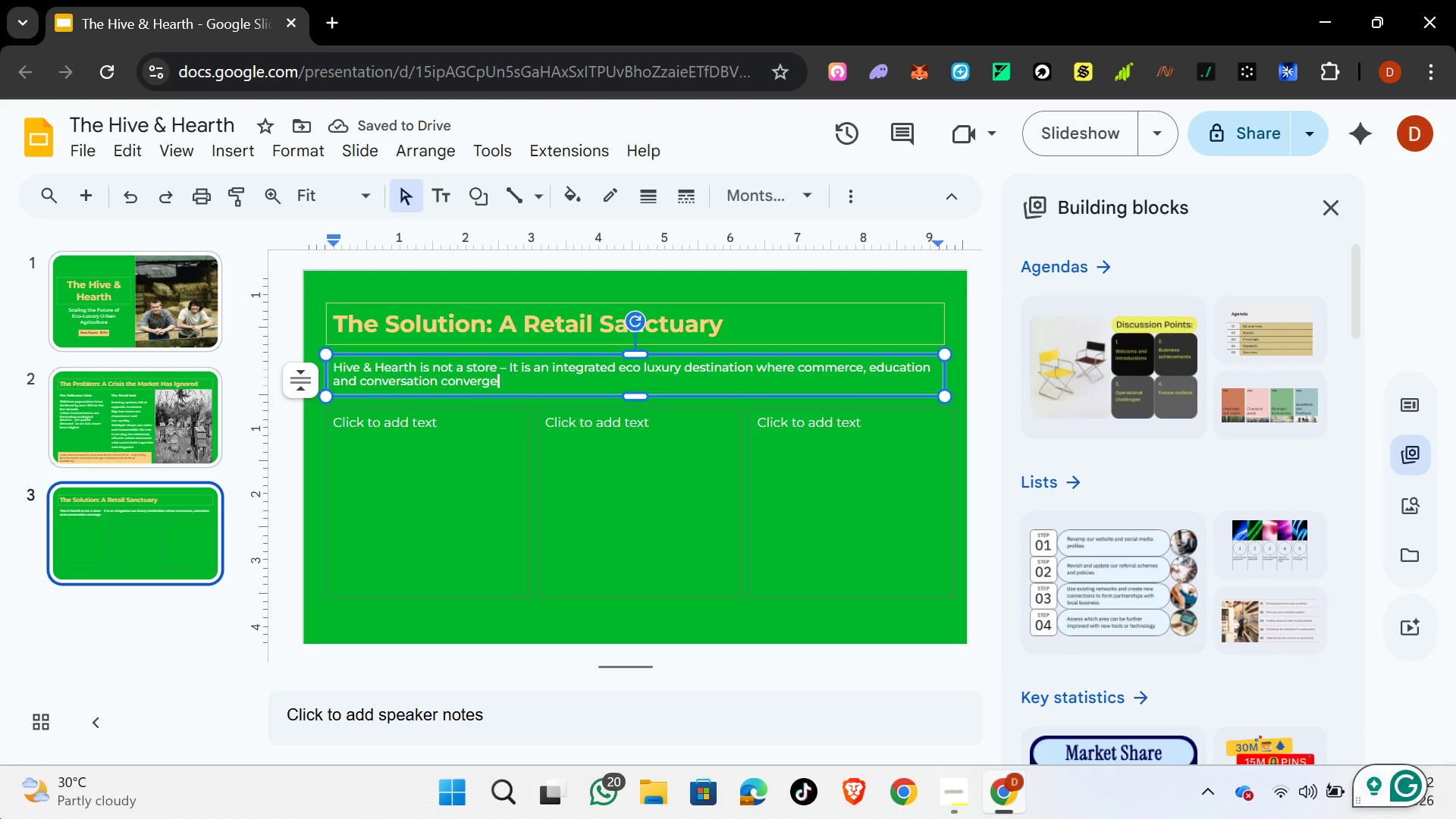 
left_click([715, 374])
 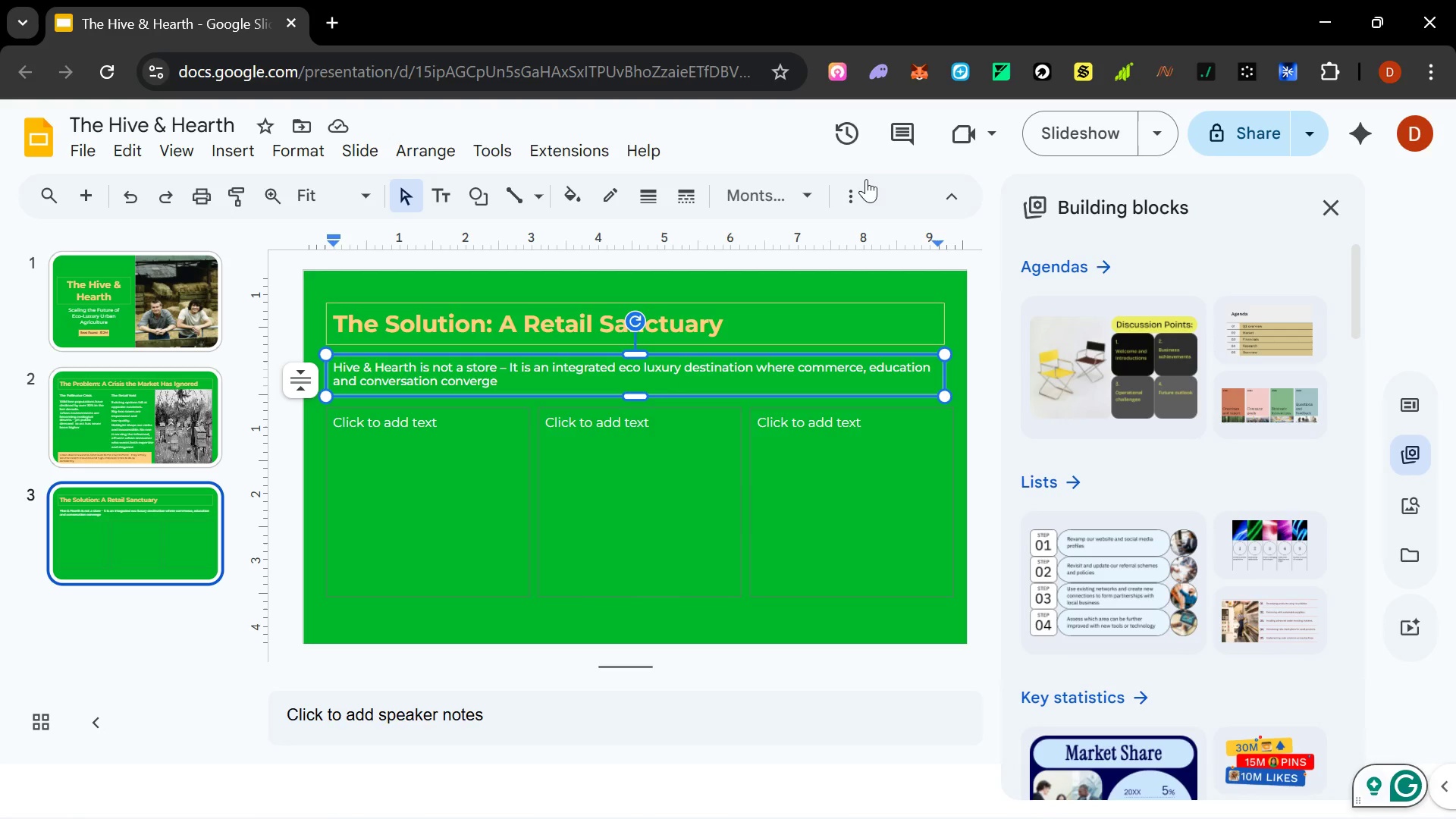 
left_click([852, 193])
 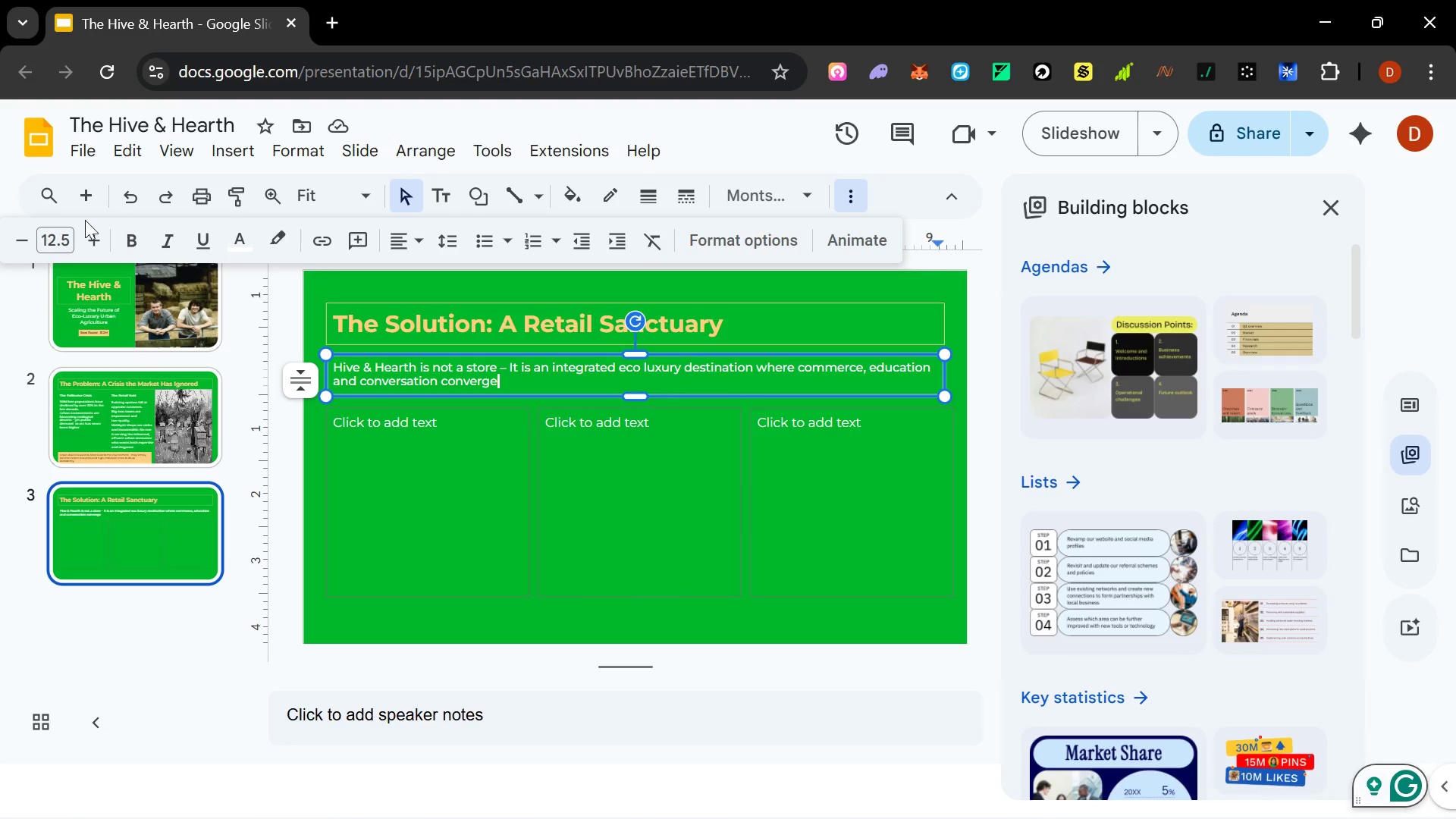 
left_click([46, 243])
 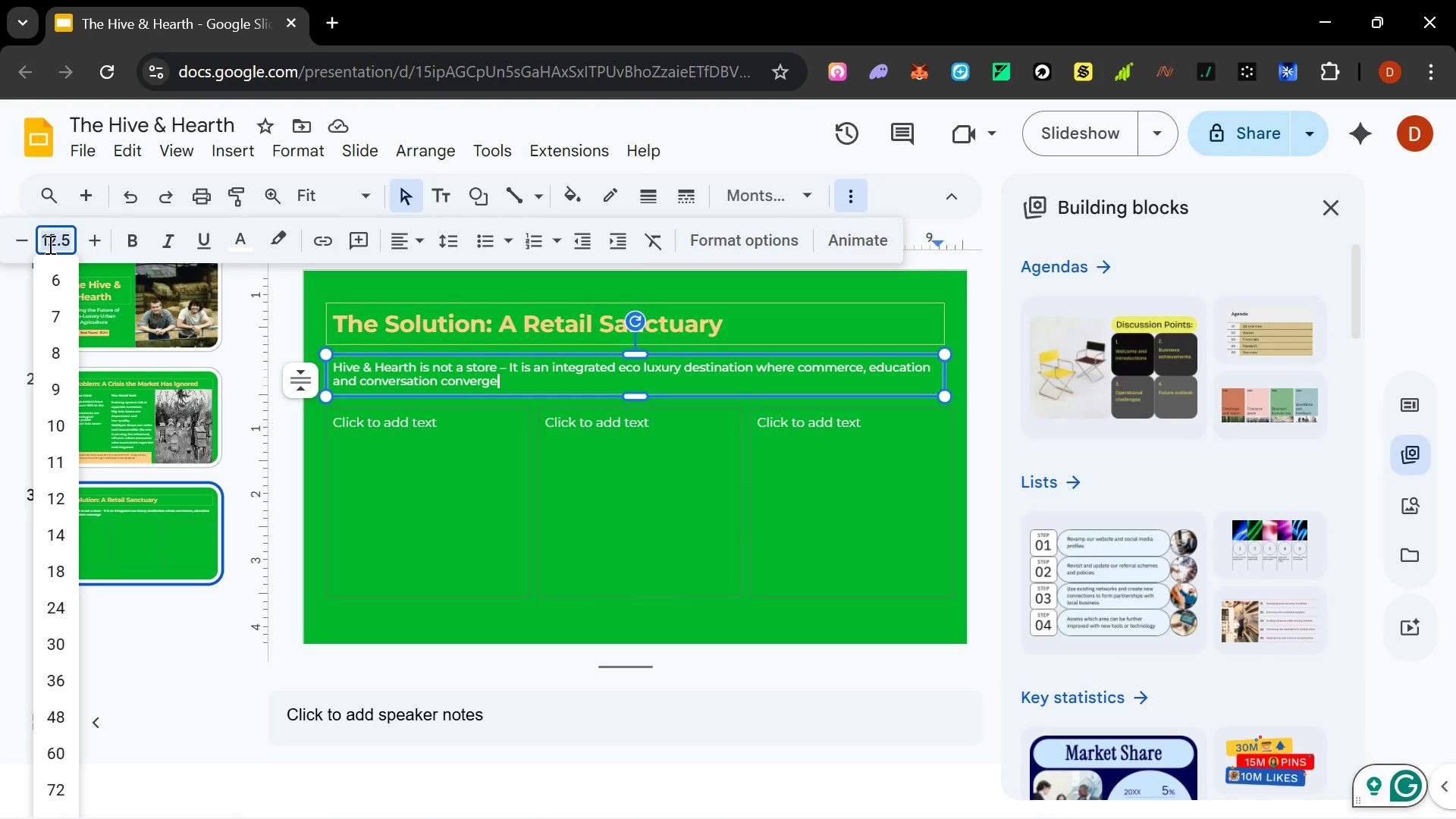 
type(14)
 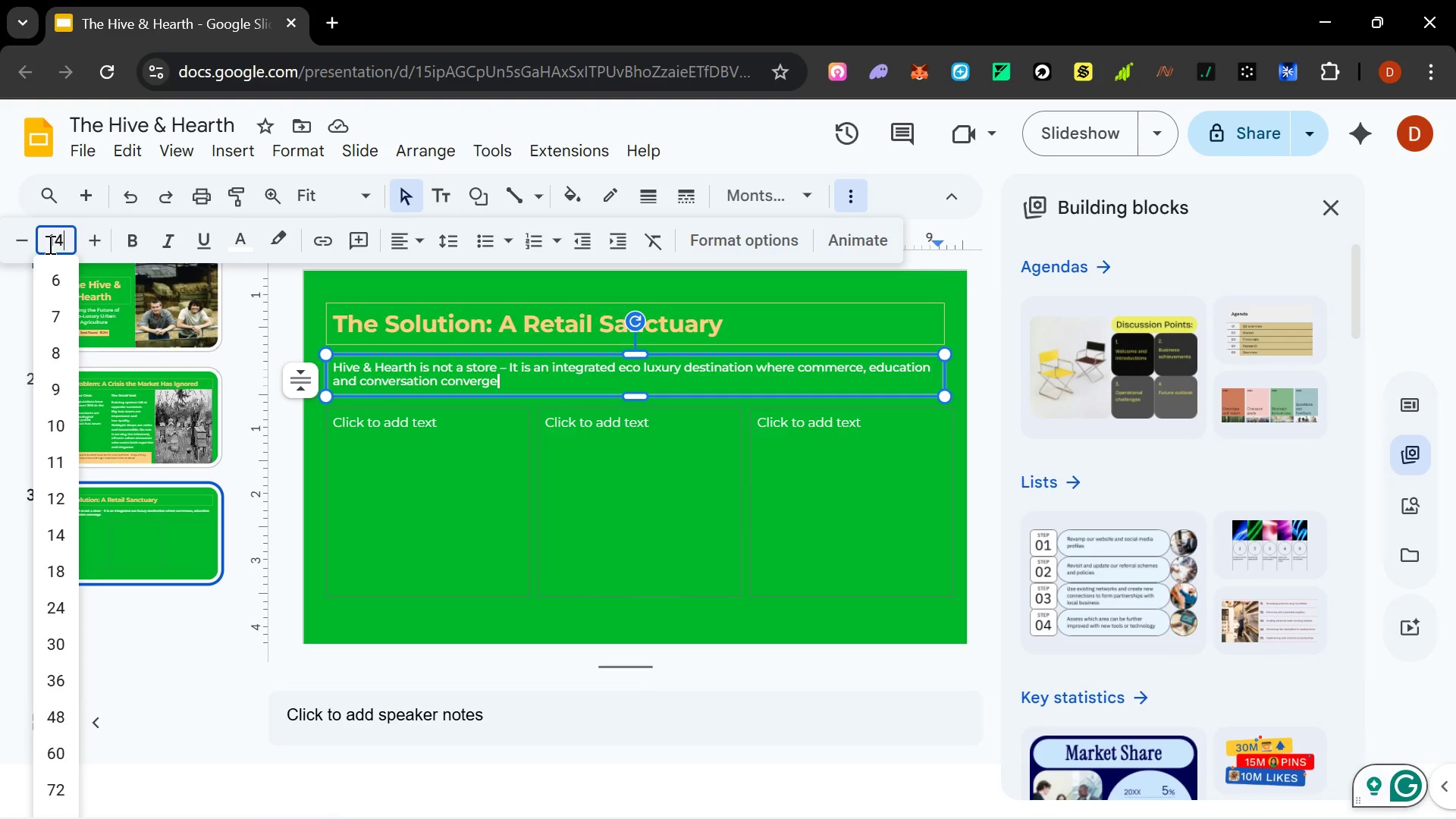 
key(Enter)
 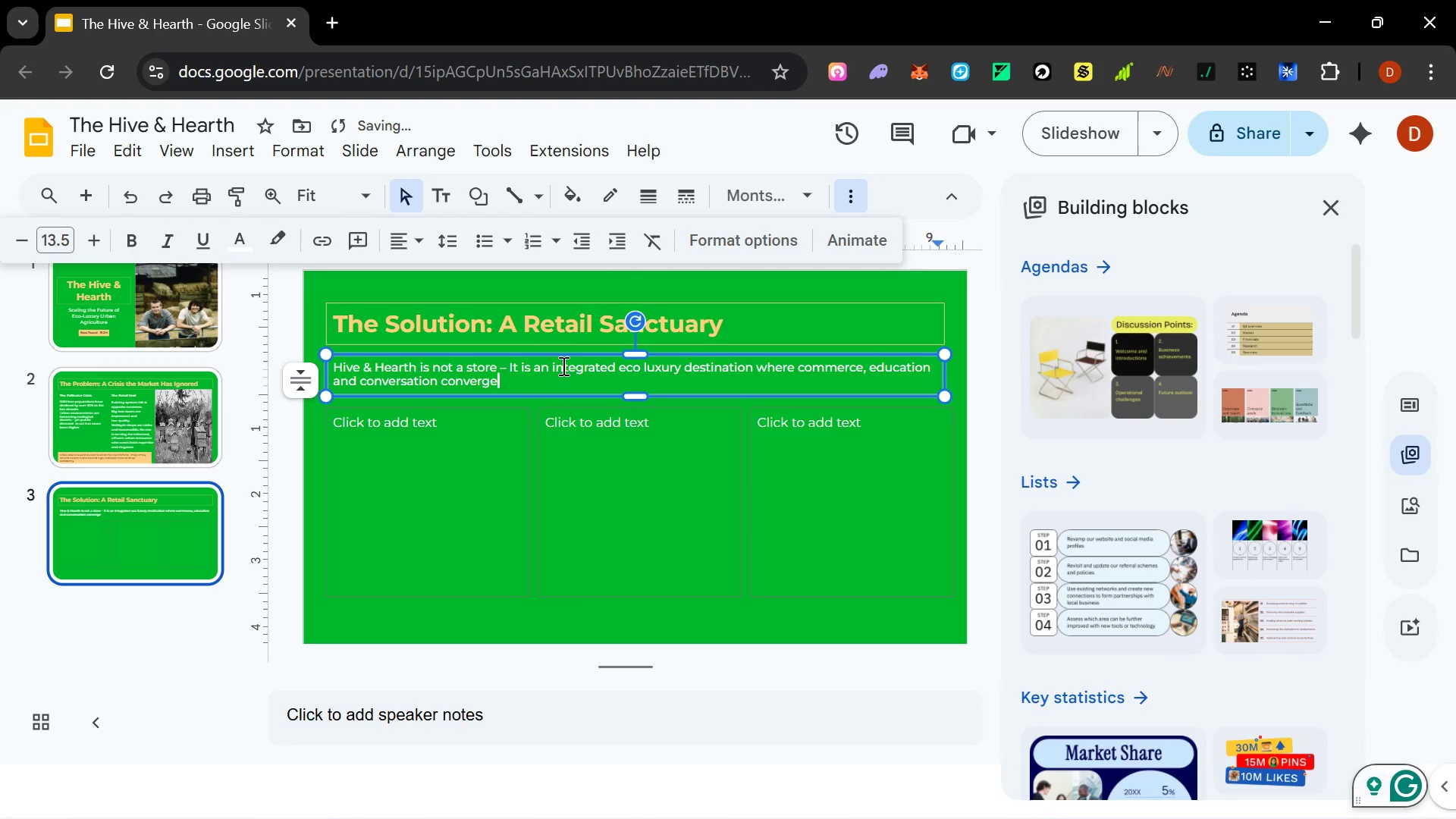 
left_click([566, 354])
 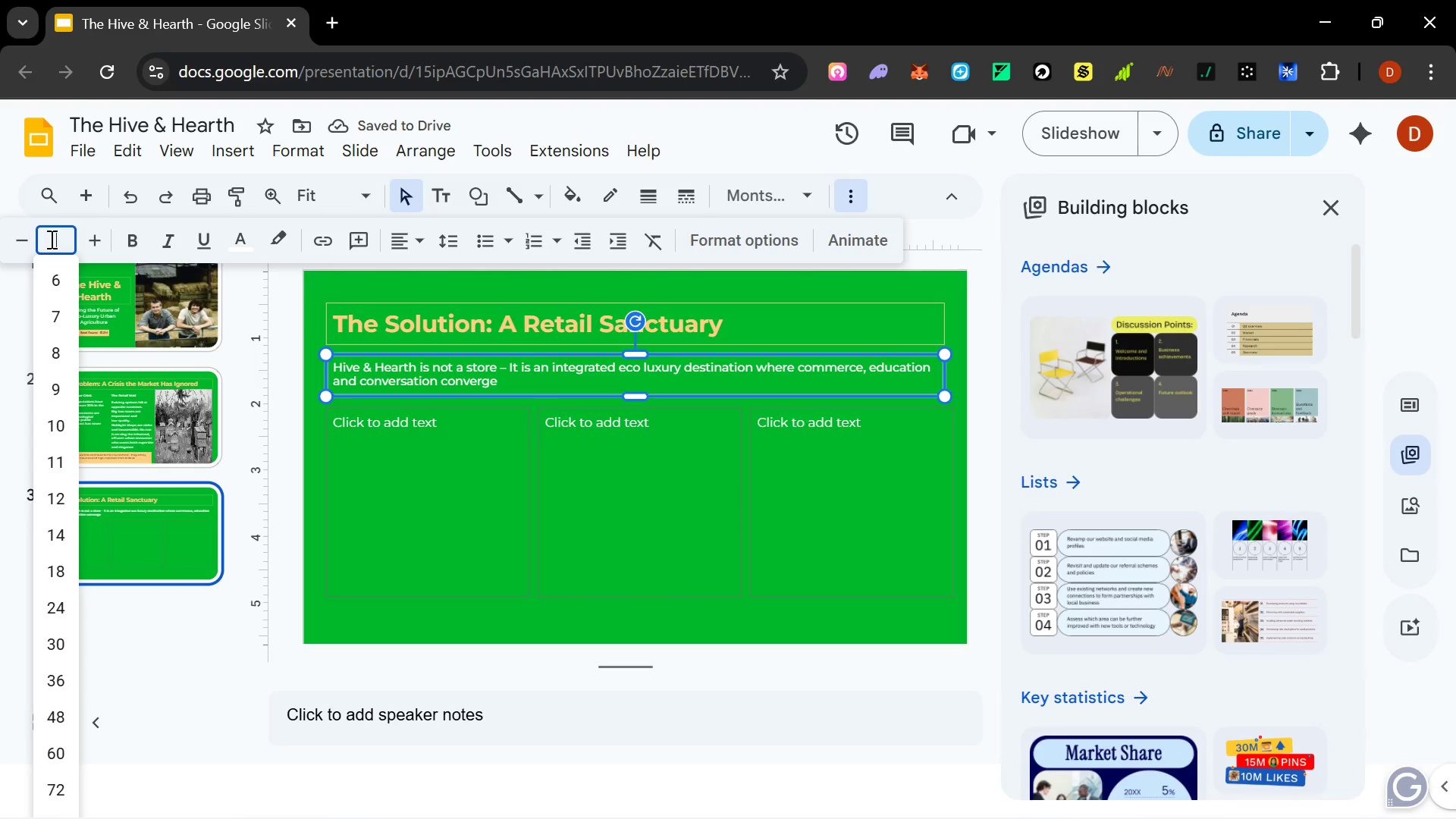 
type(14)
 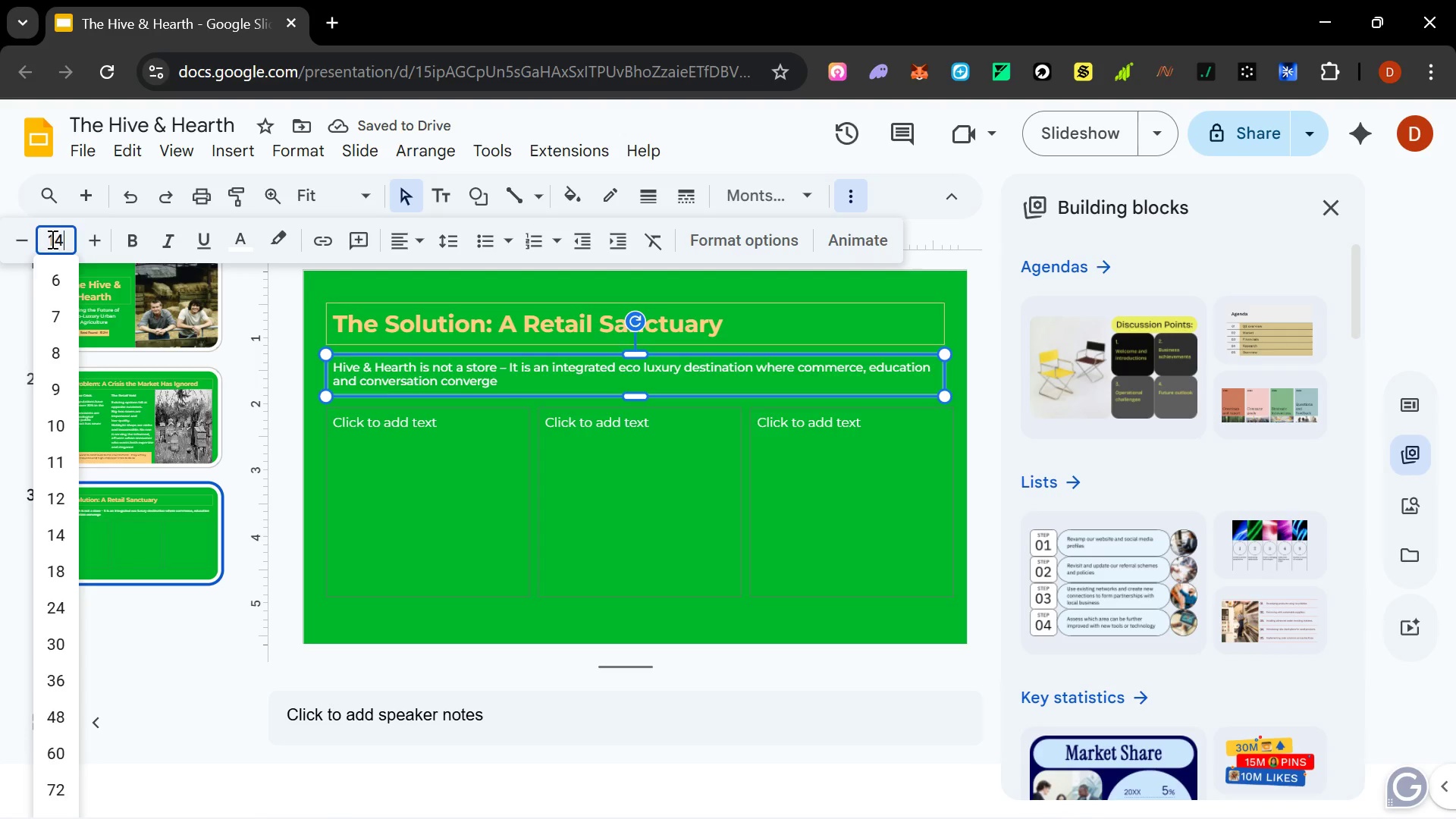 
key(Enter)
 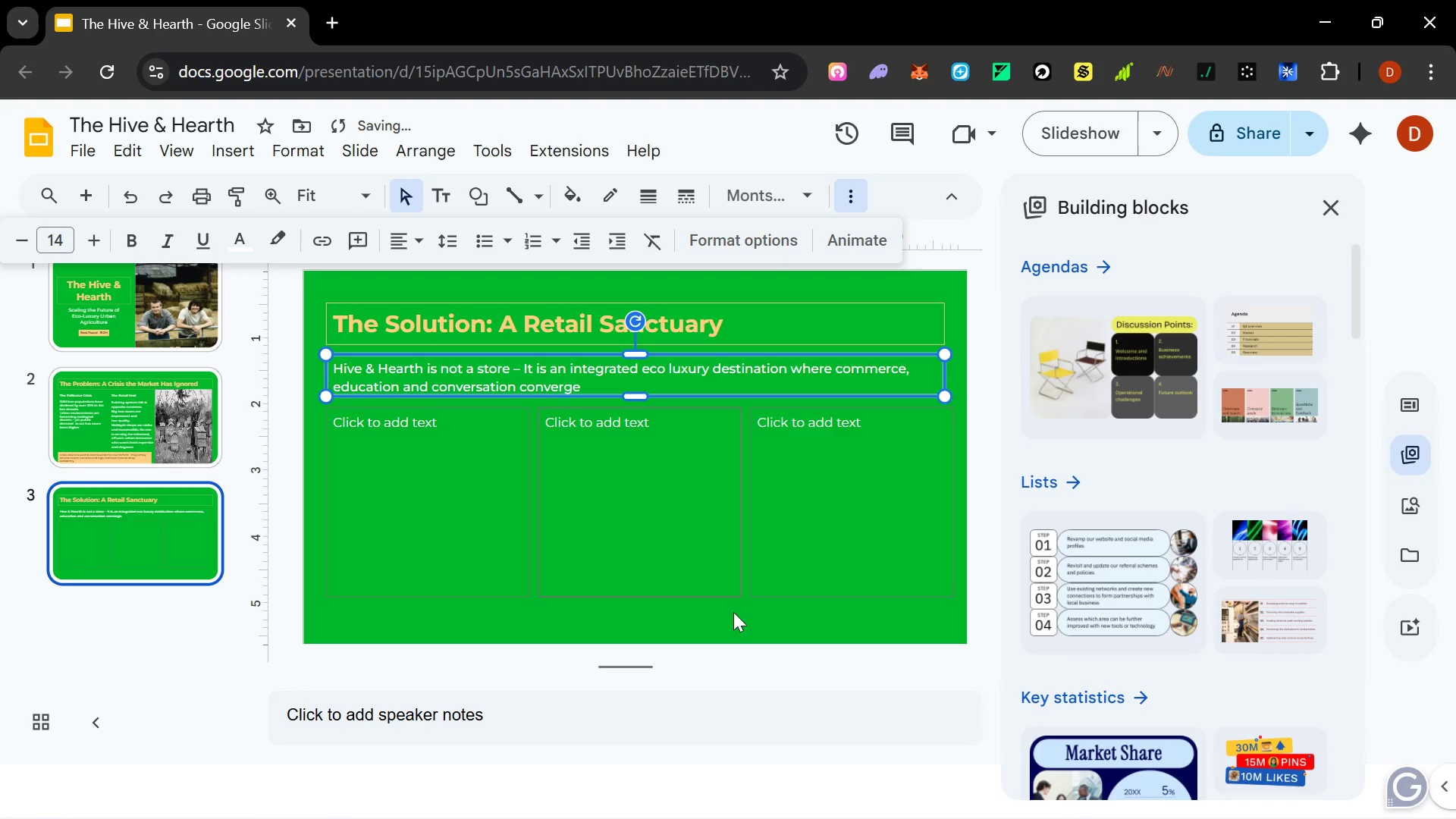 
left_click([712, 612])
 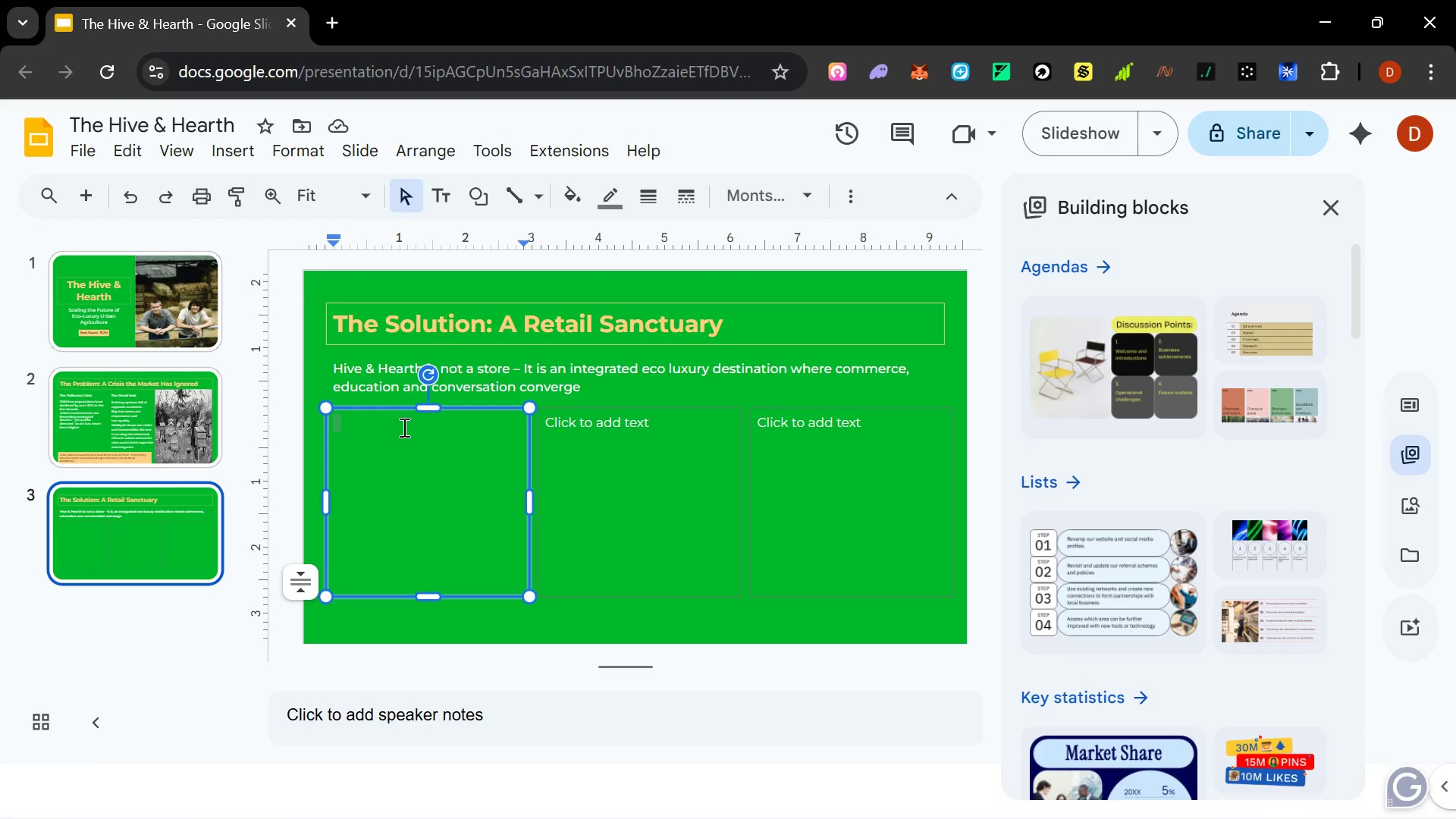 
wait(9.5)
 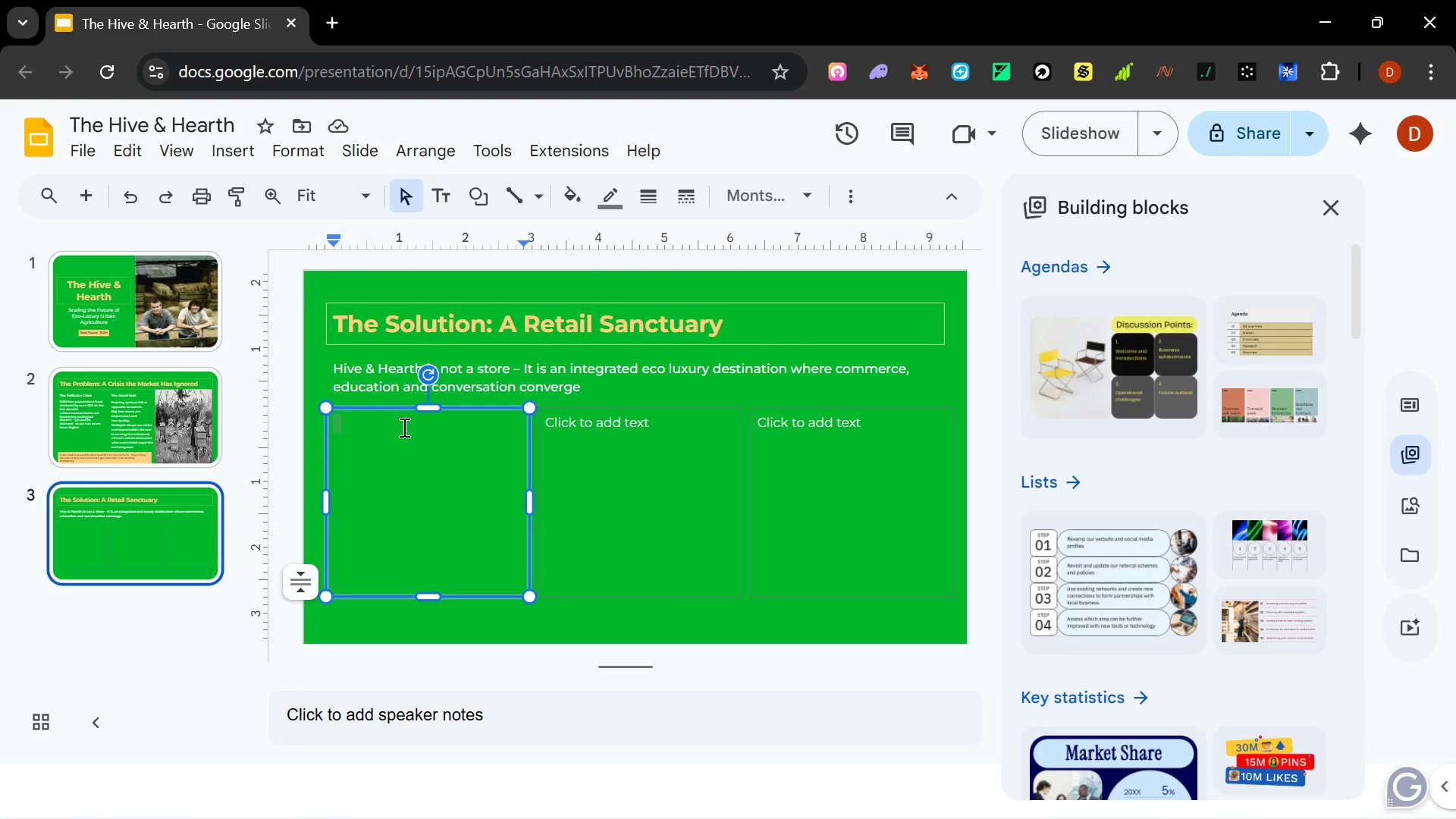 
left_click([1417, 504])
 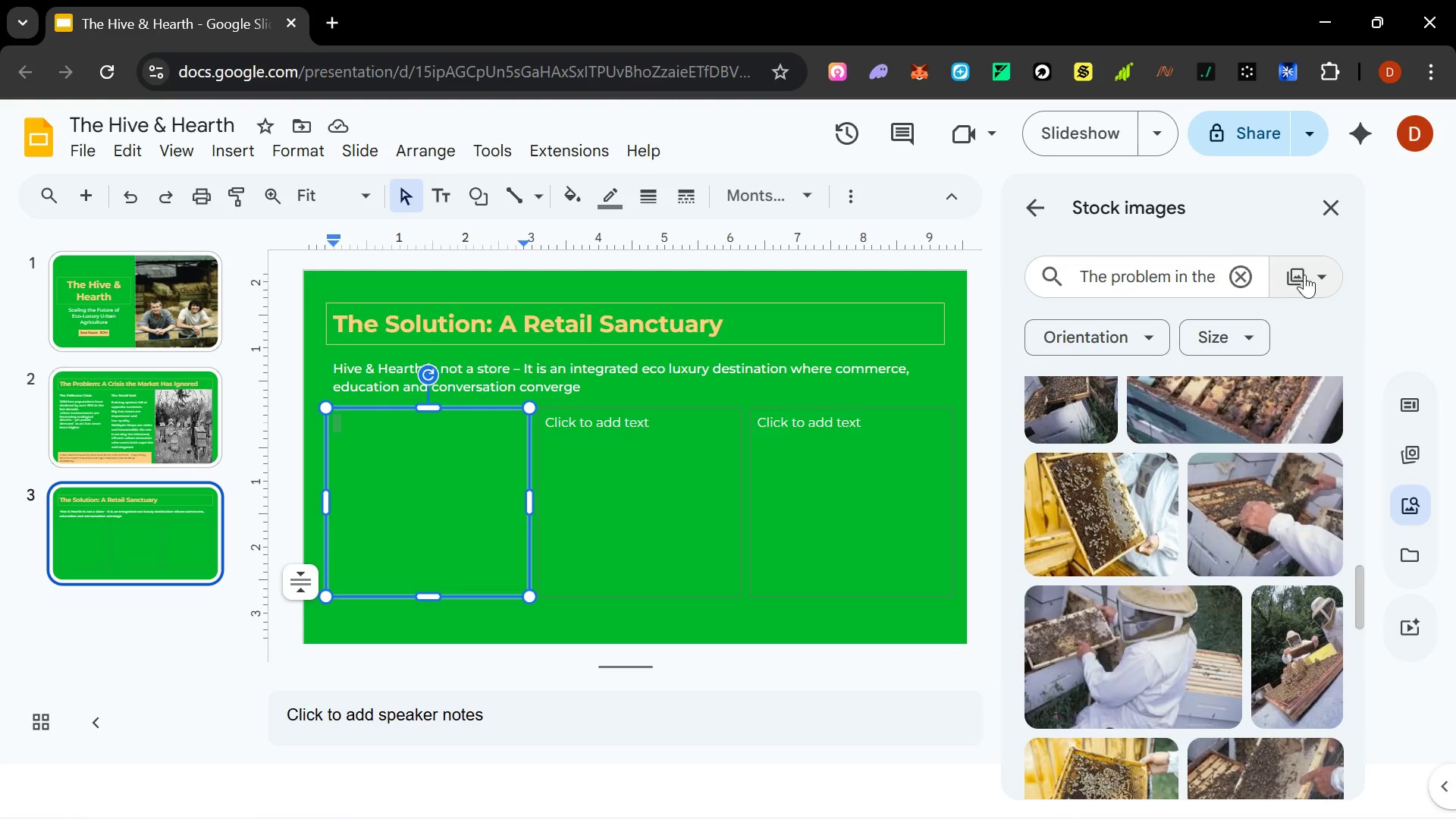 
left_click([1321, 278])
 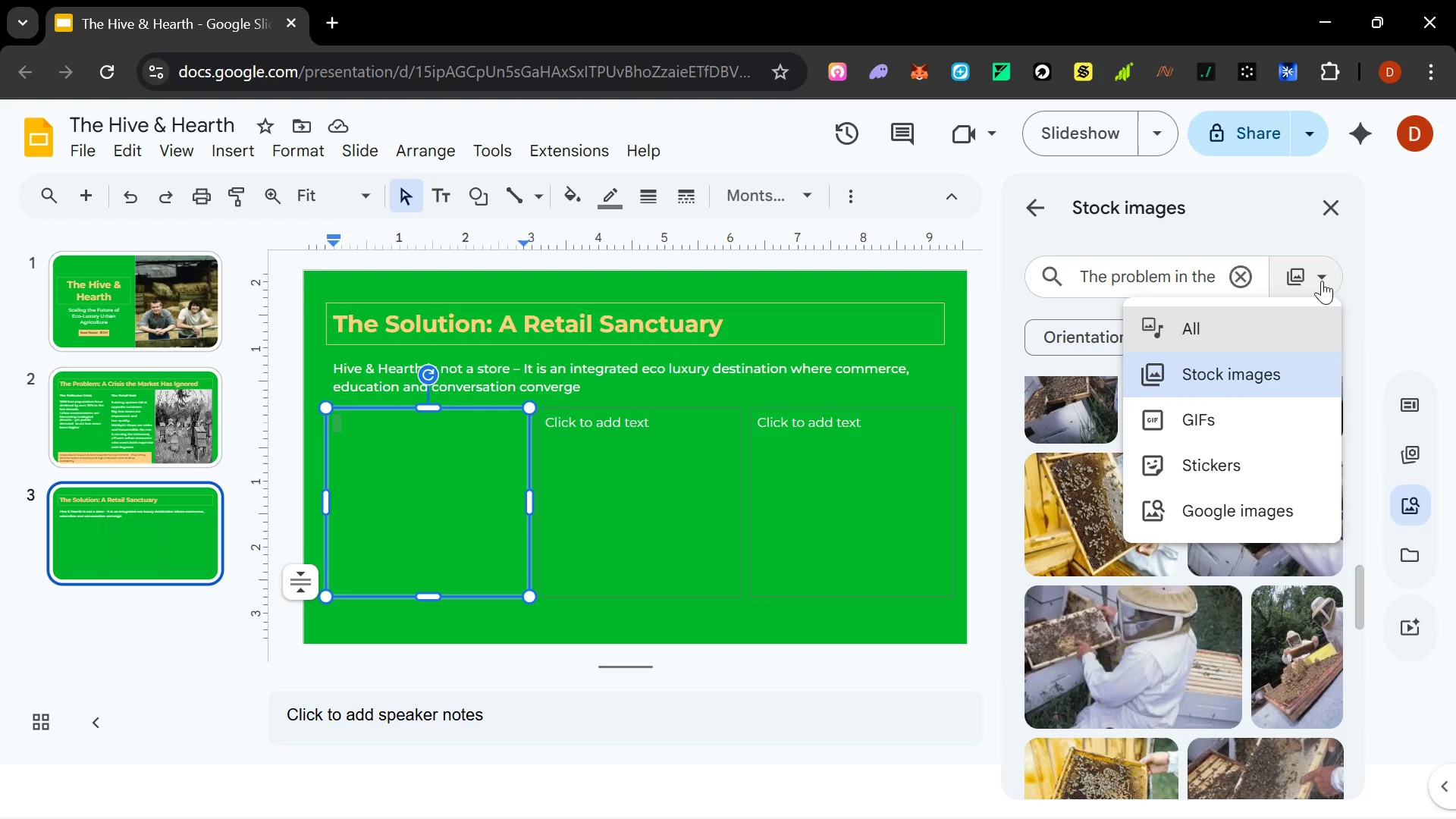 
wait(5.33)
 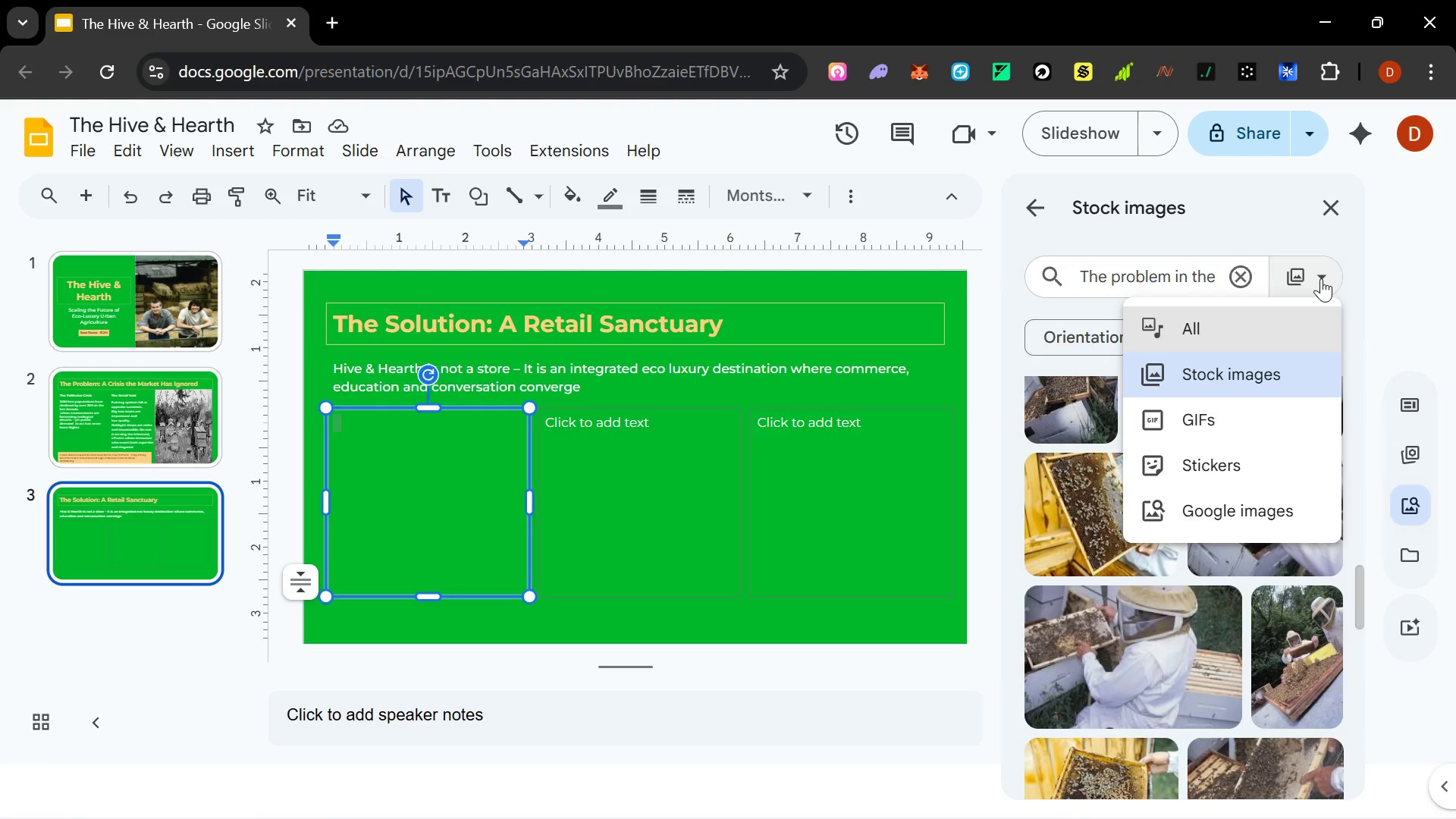 
left_click([1138, 280])
 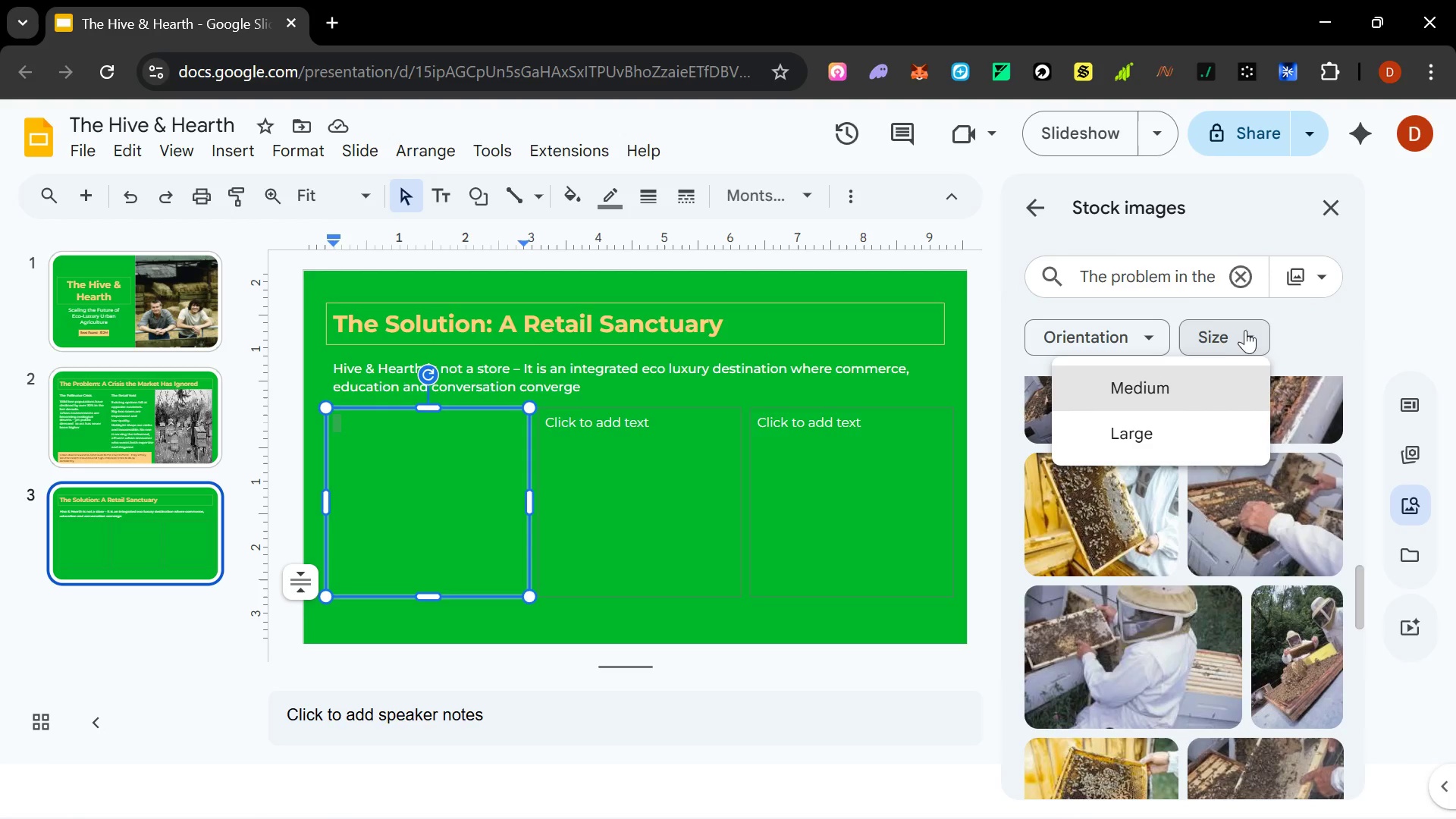 
left_click([1172, 281])
 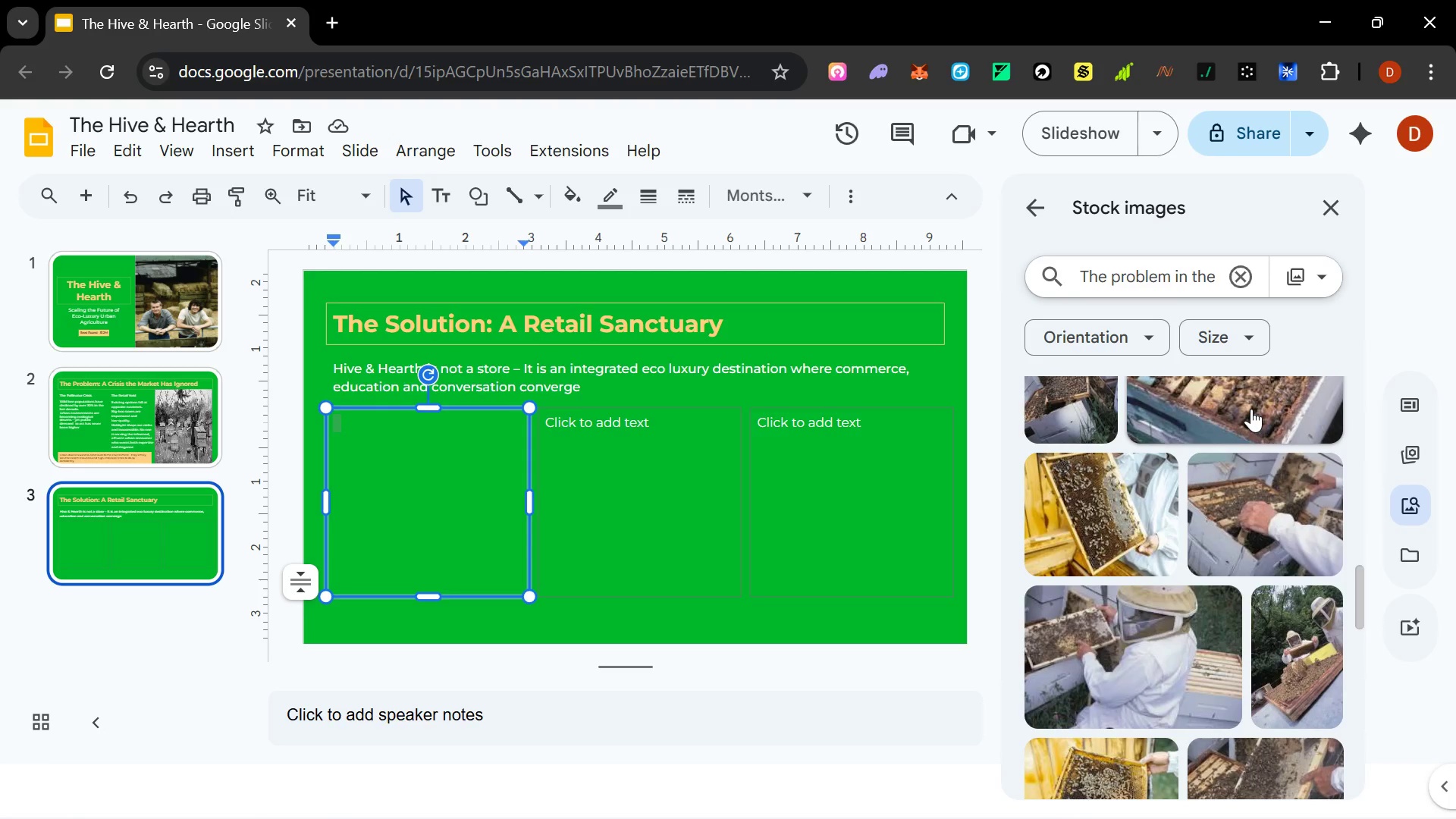 
wait(7.16)
 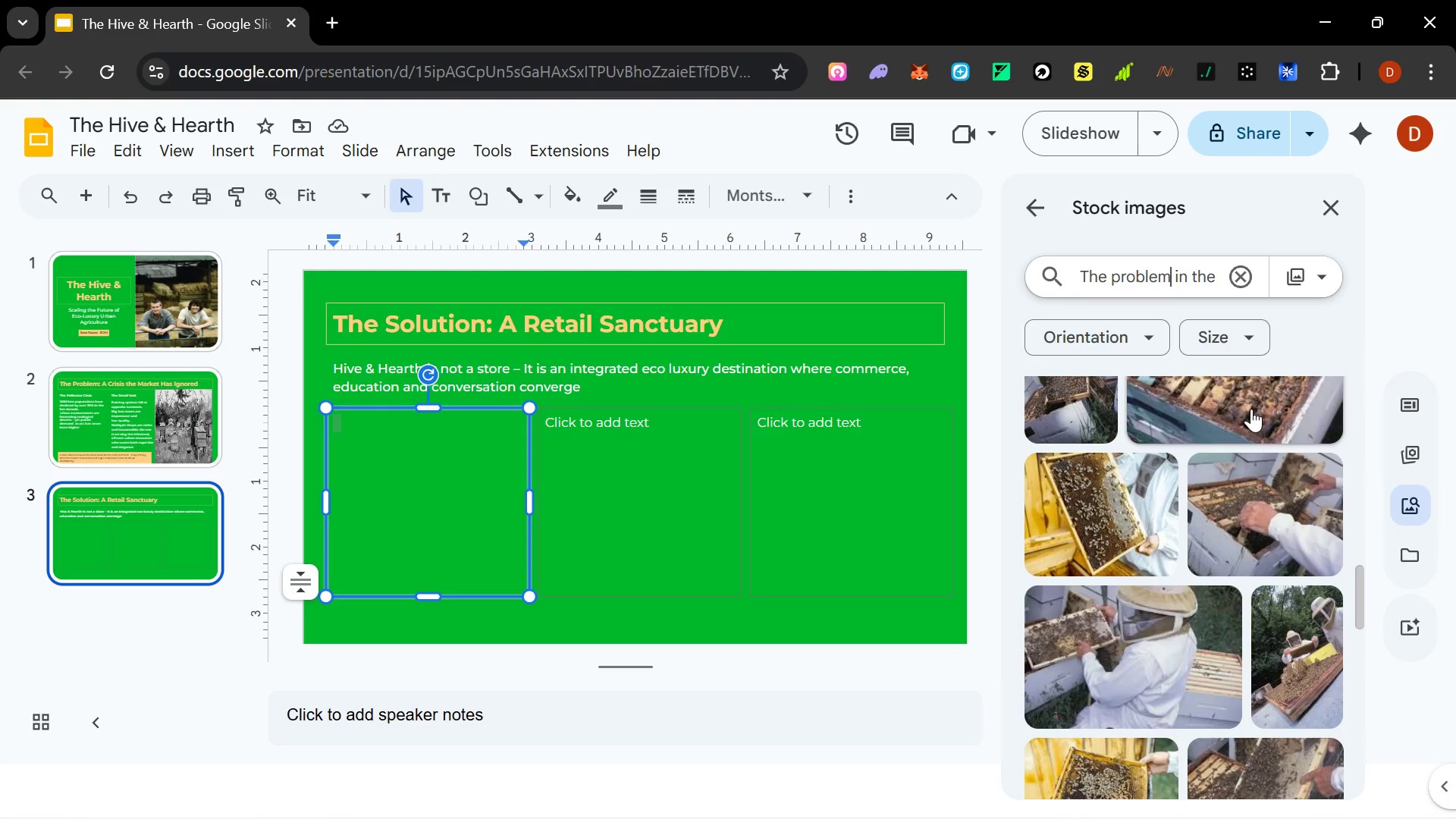 
key(Shift+G)
 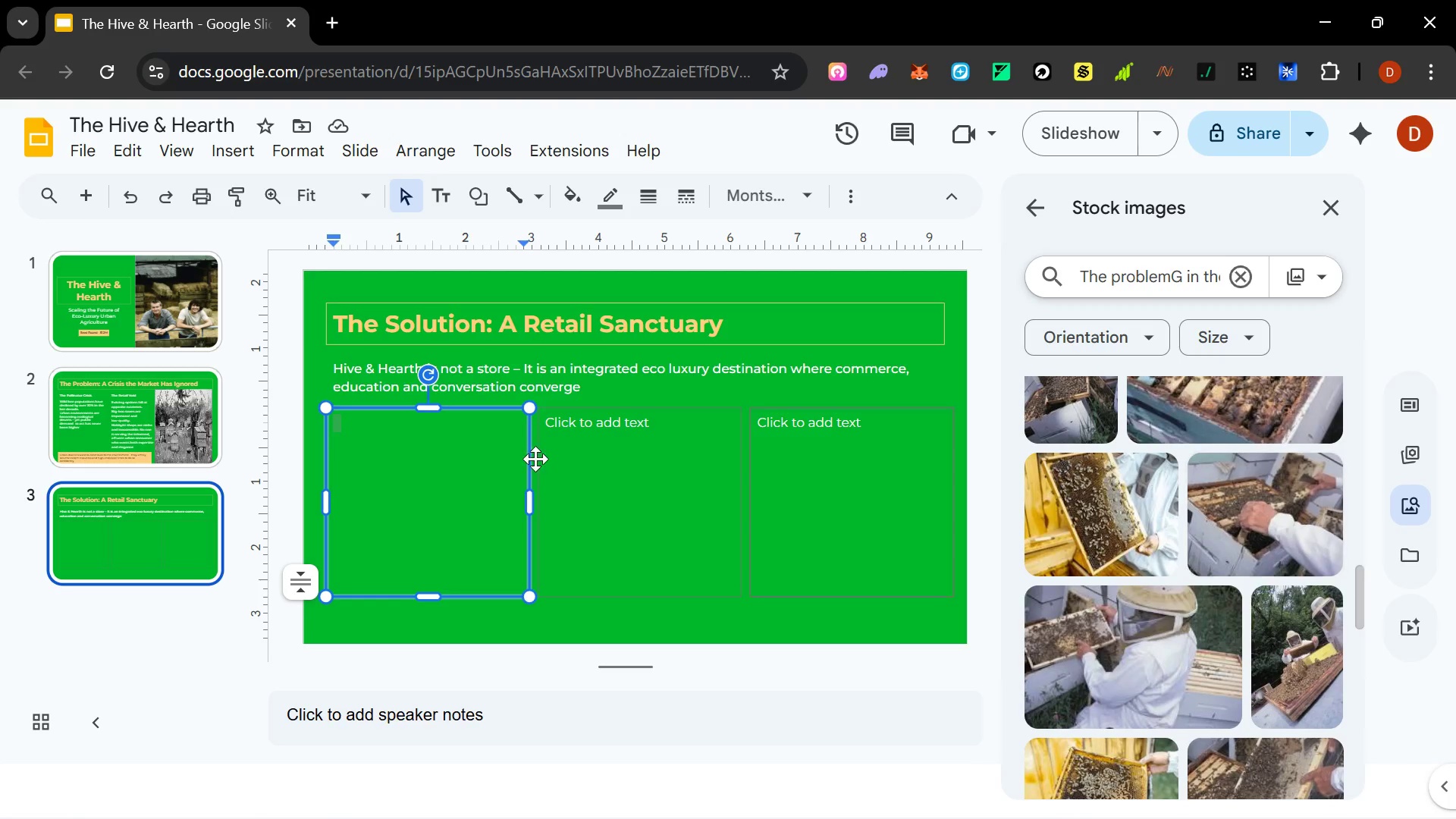 
left_click([387, 466])
 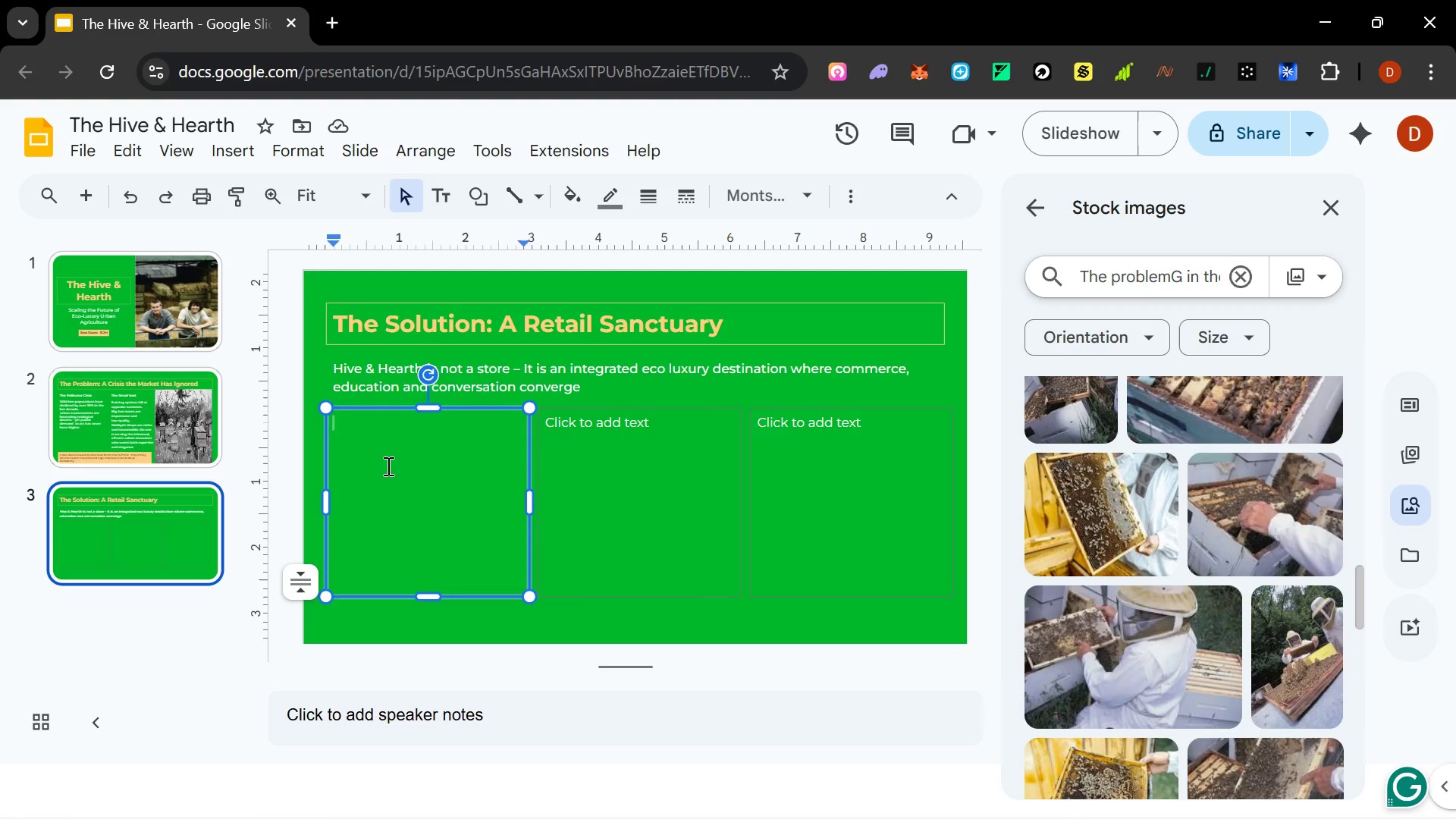 
type(Gourmet Honey Boutique)
 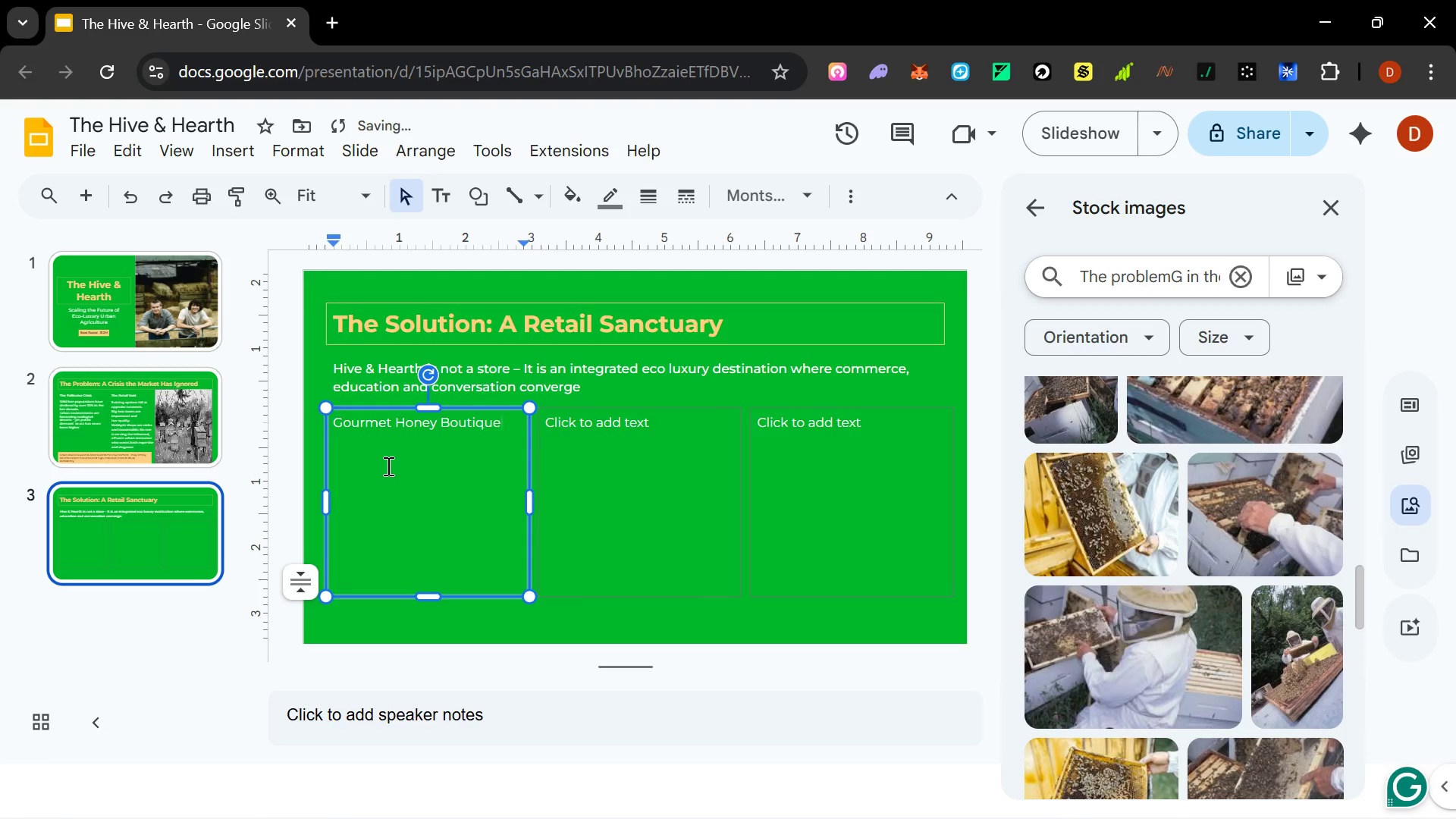 
key(Control+ControlLeft)
 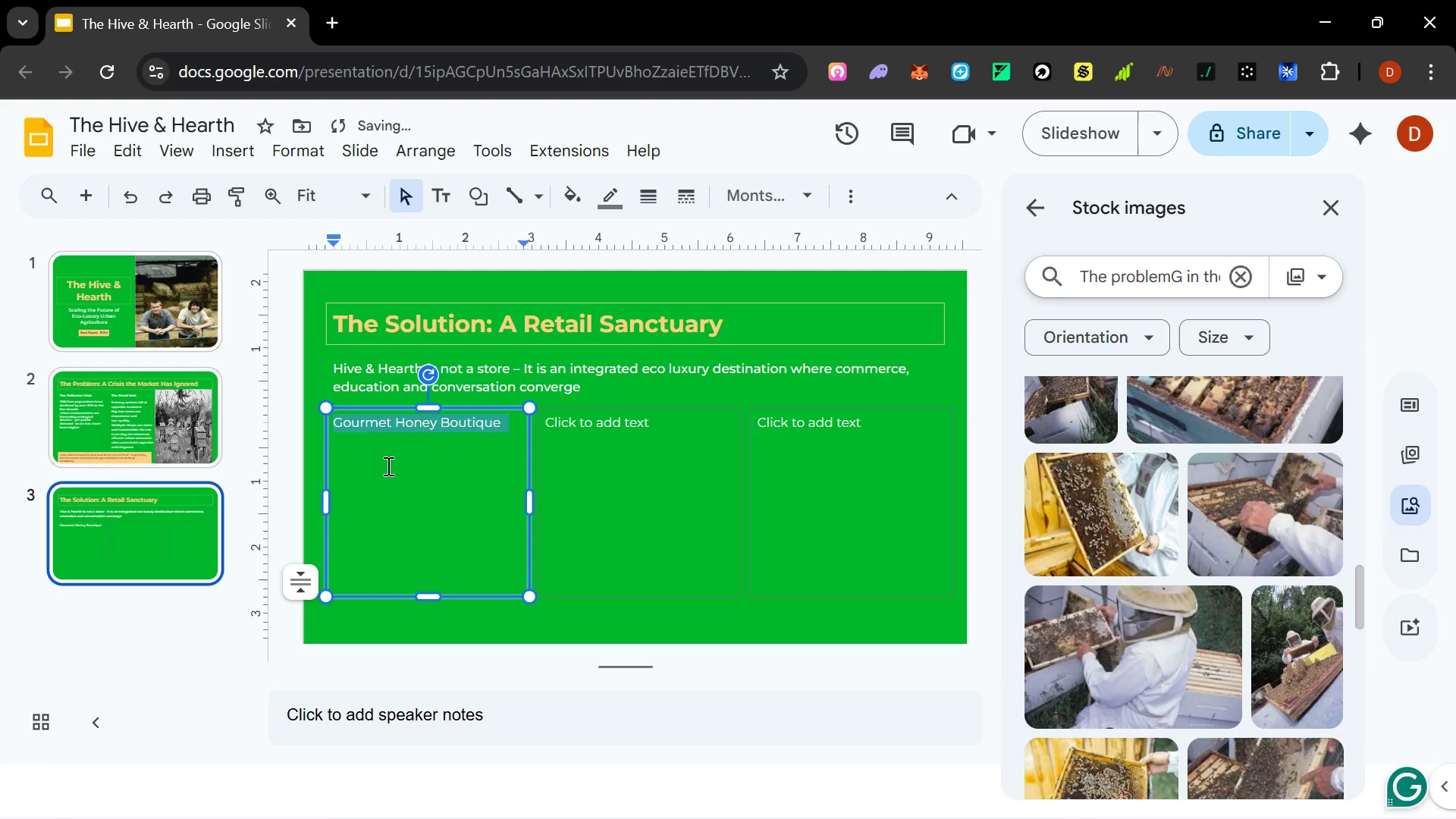 
key(Control+A)
 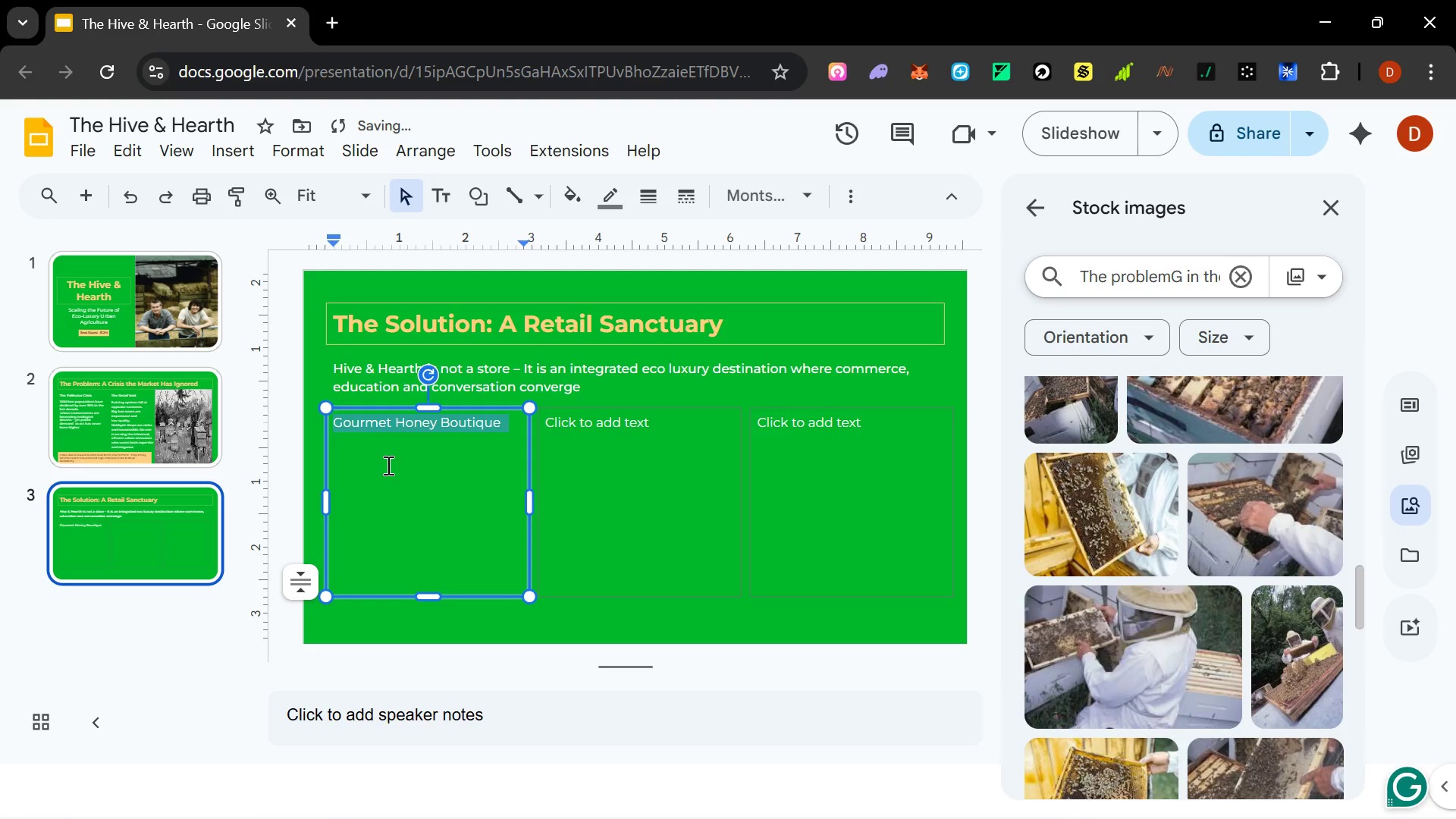 
left_click([387, 465])
 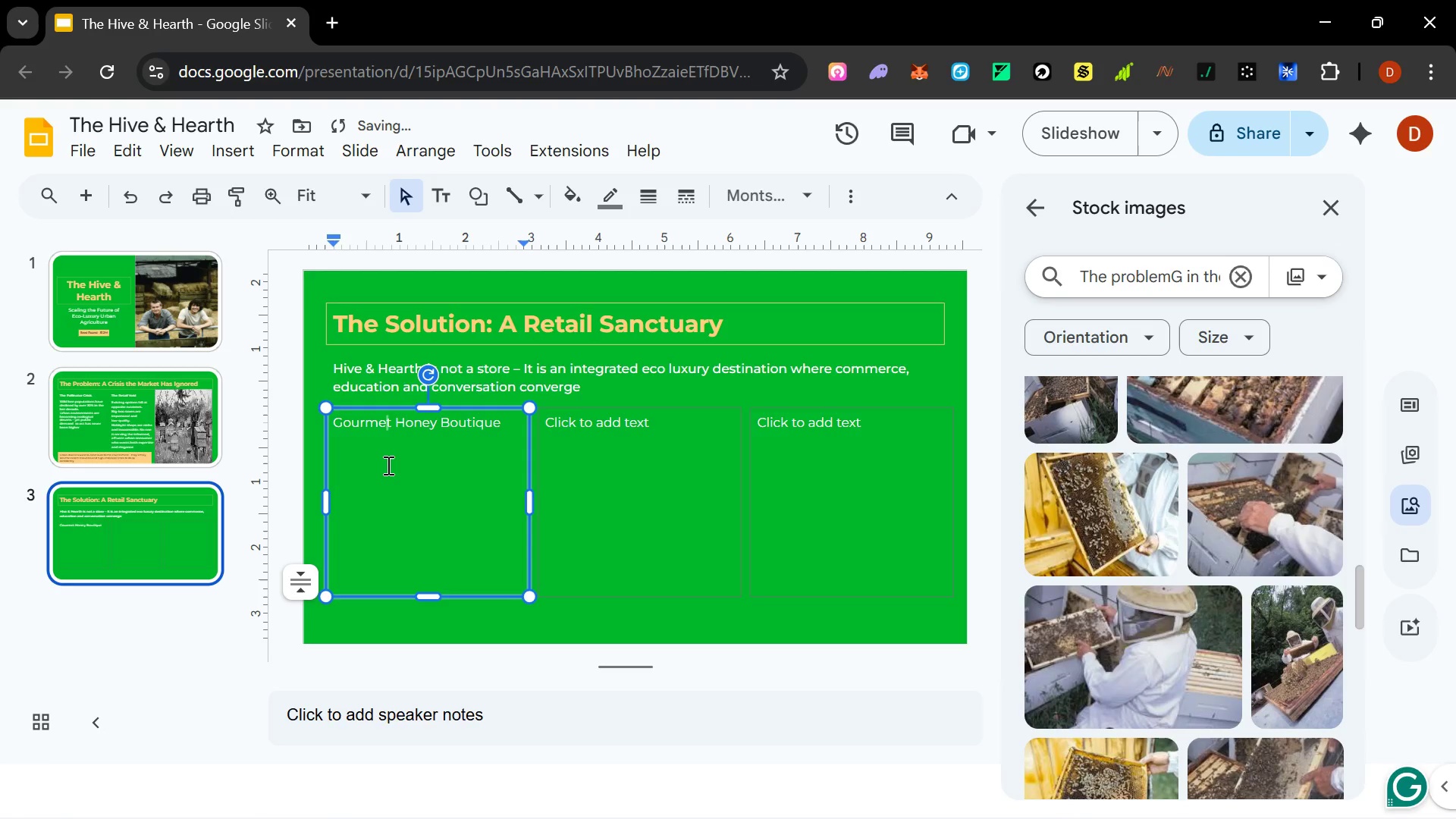 
key(End)
 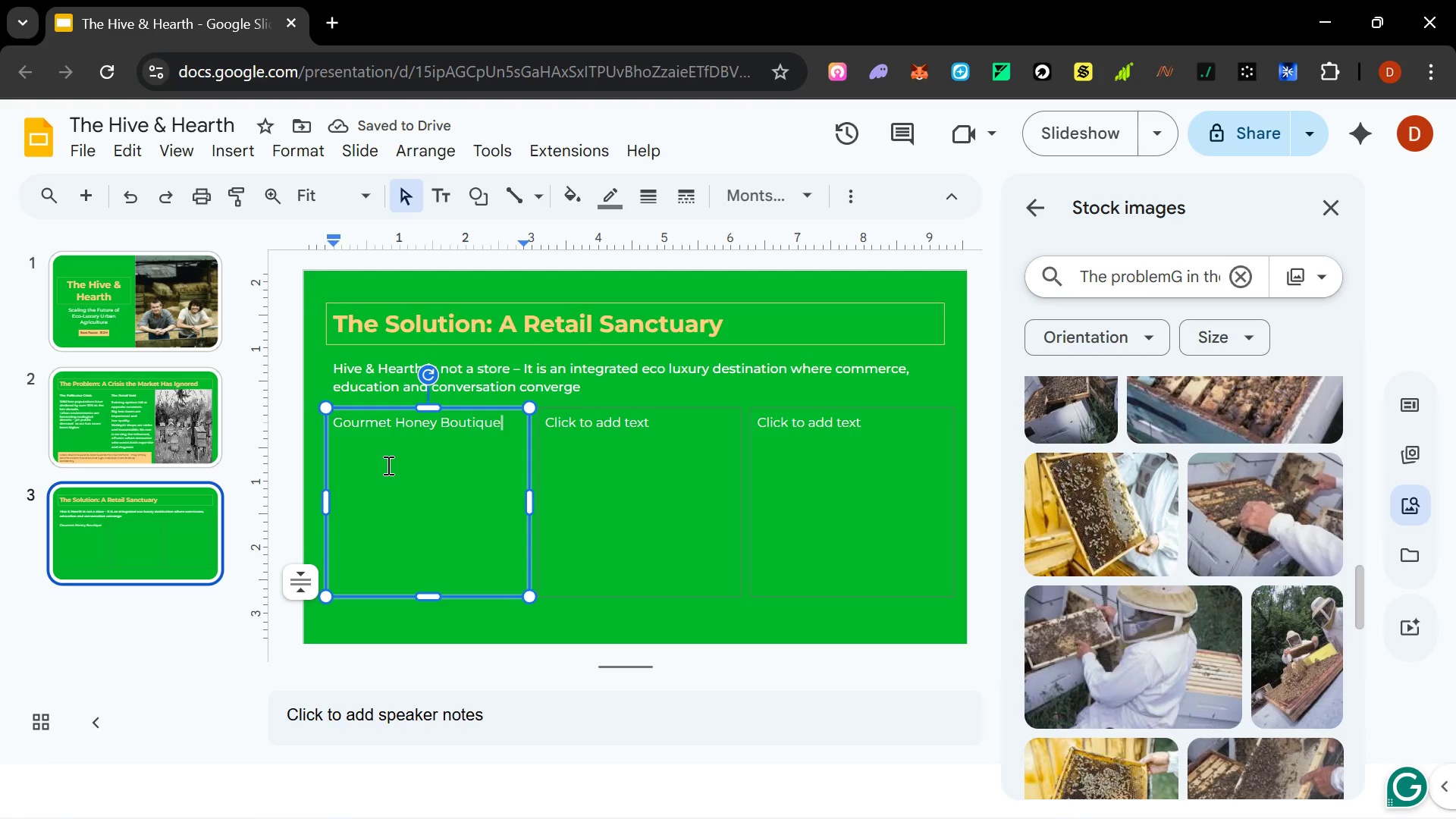 
key(Enter)
 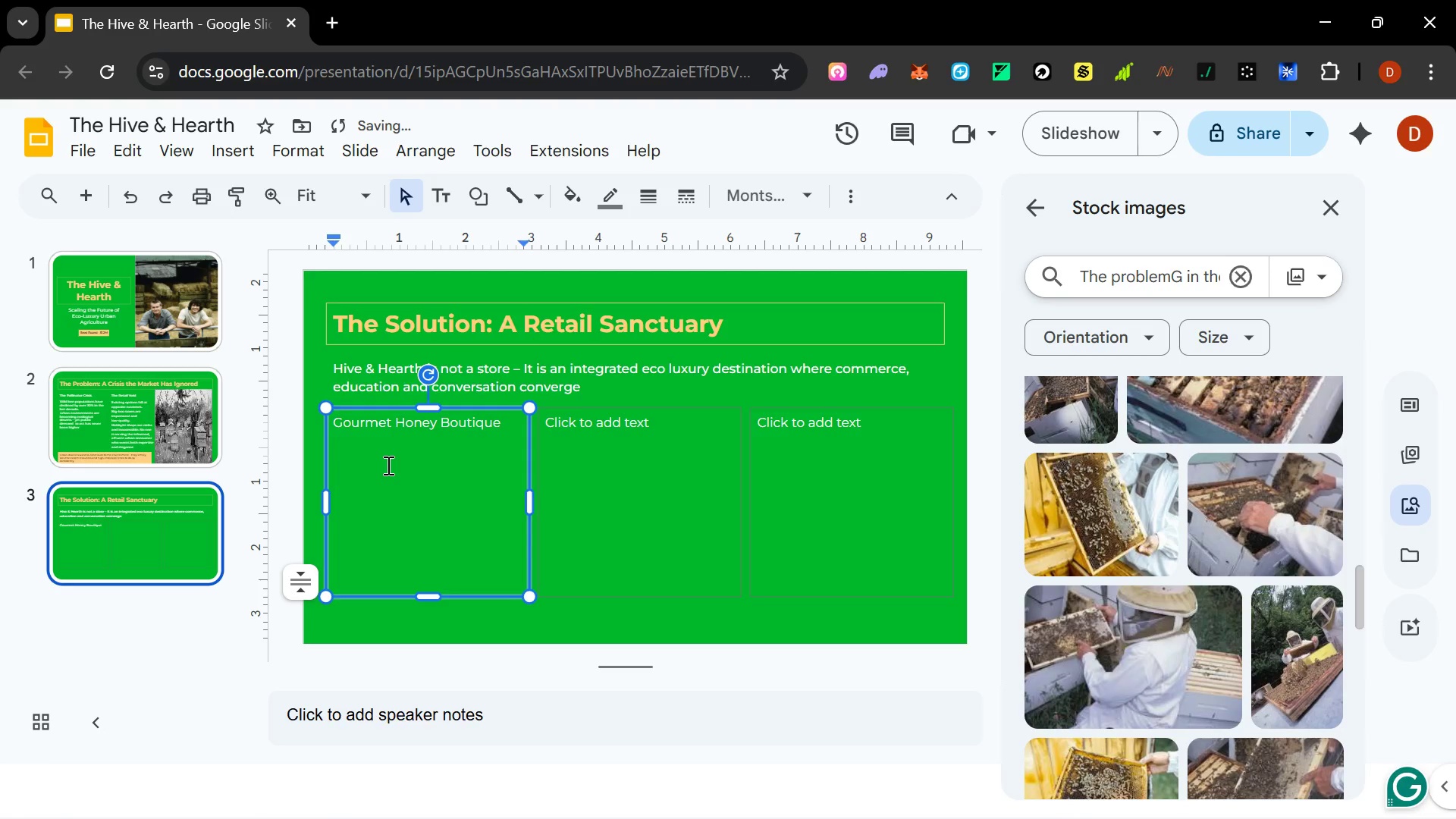 
type(Rare varietal hies)
key(Backspace)
key(Backspace)
key(Backspace)
type(oneys, beeswax,)
key(Backspace)
type( skincarem)
key(Backspace)
type(, and curated home goods -- sourced with prover)
key(Backspace)
type(nance and paca)
key(Backspace)
type(kaged for the premium service)
key(Backspace)
key(Backspace)
key(Backspace)
key(Backspace)
key(Backspace)
key(Backspace)
type(help)
key(Backspace)
type(f.)
 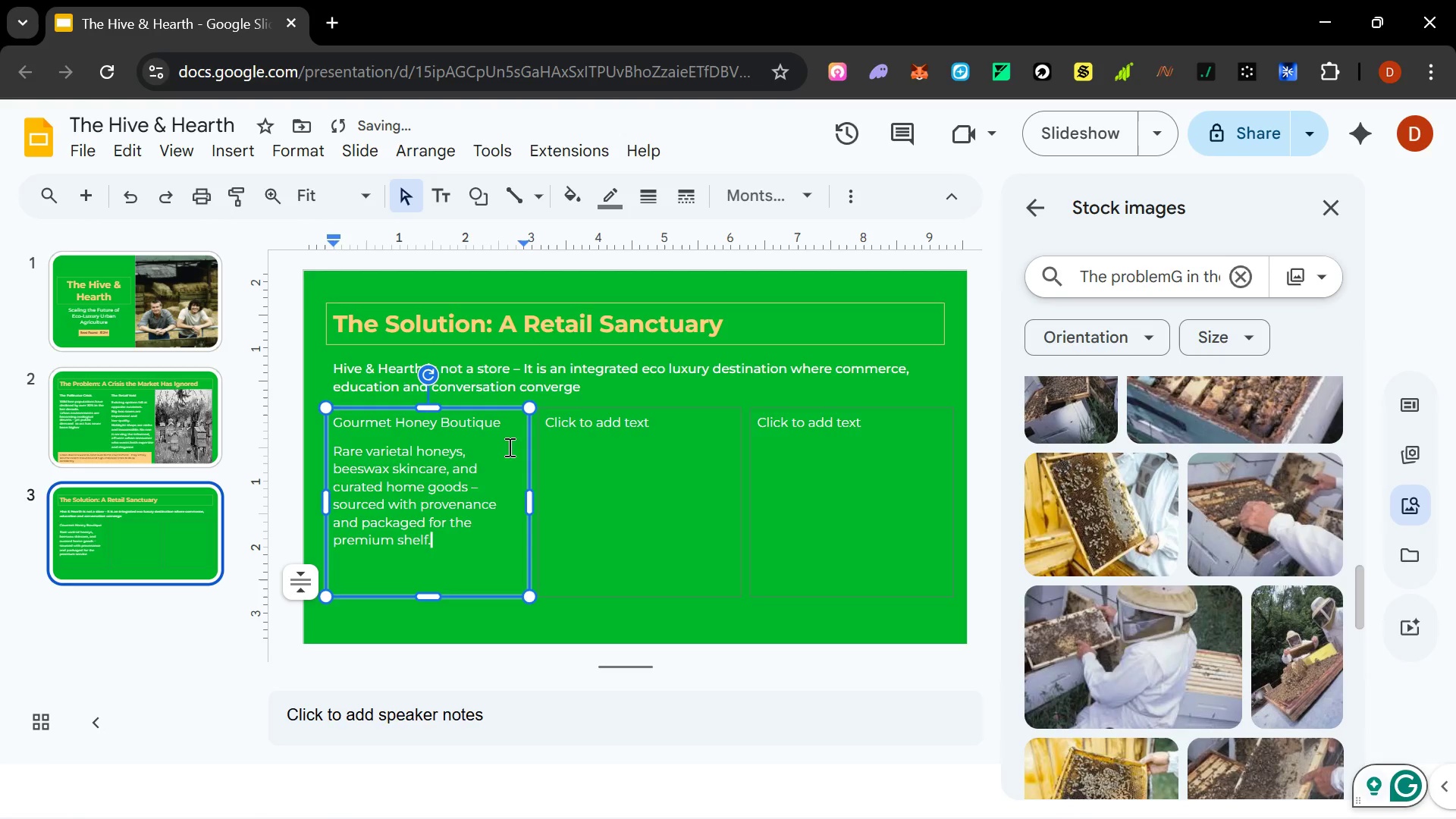 
left_click([610, 435])
 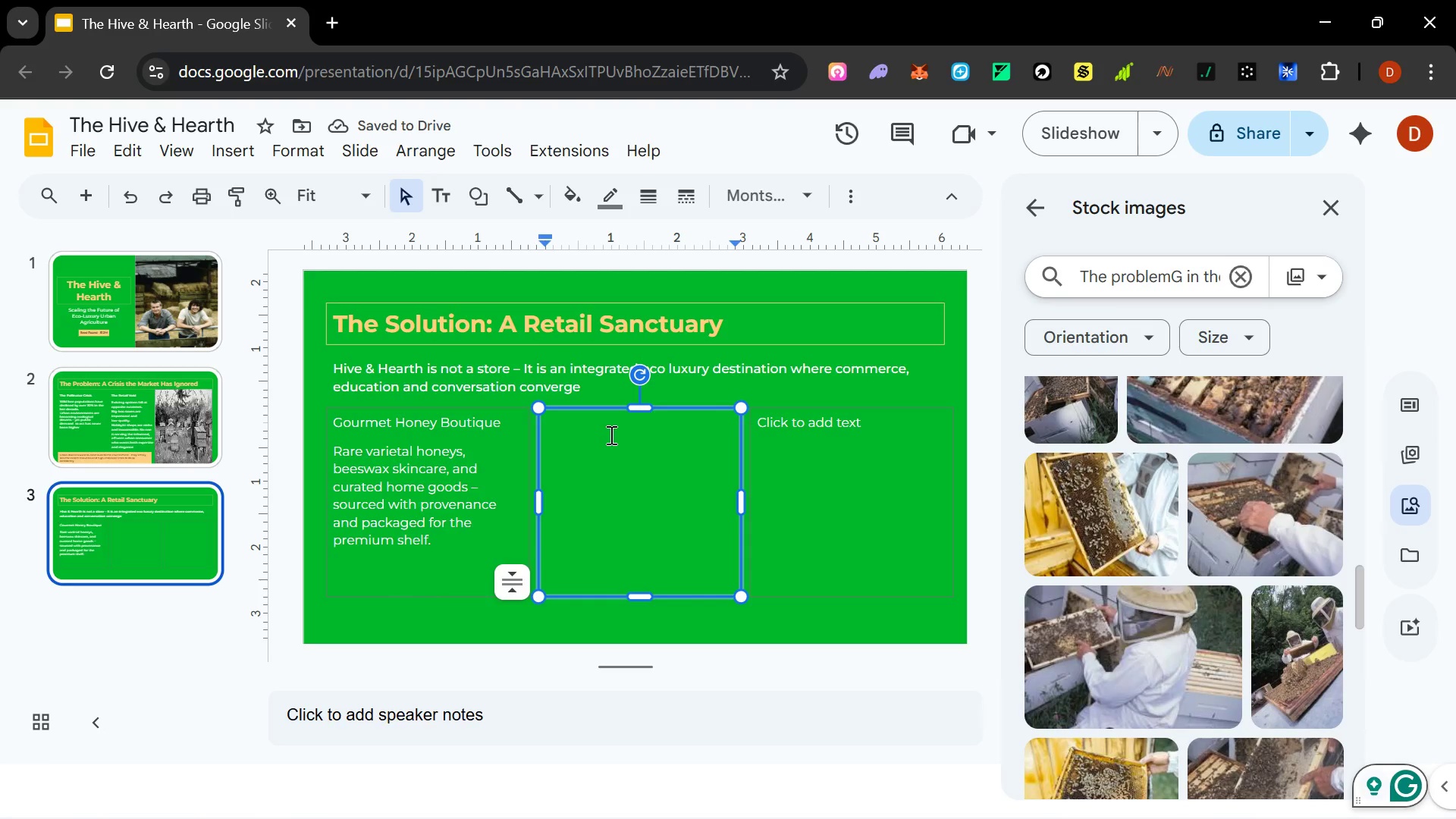 
type(Professional Apiary Hardware)
 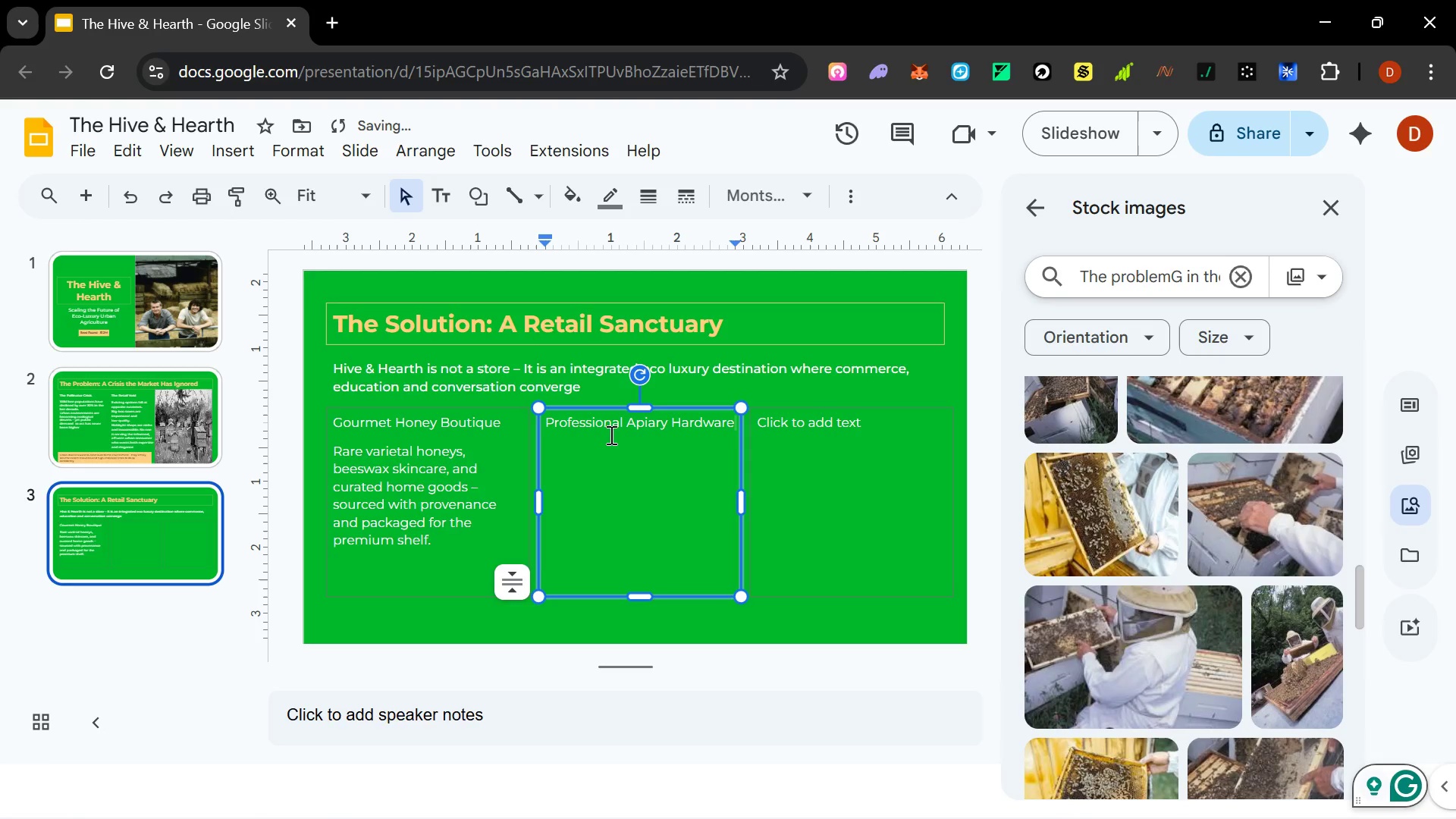 
key(Enter)
 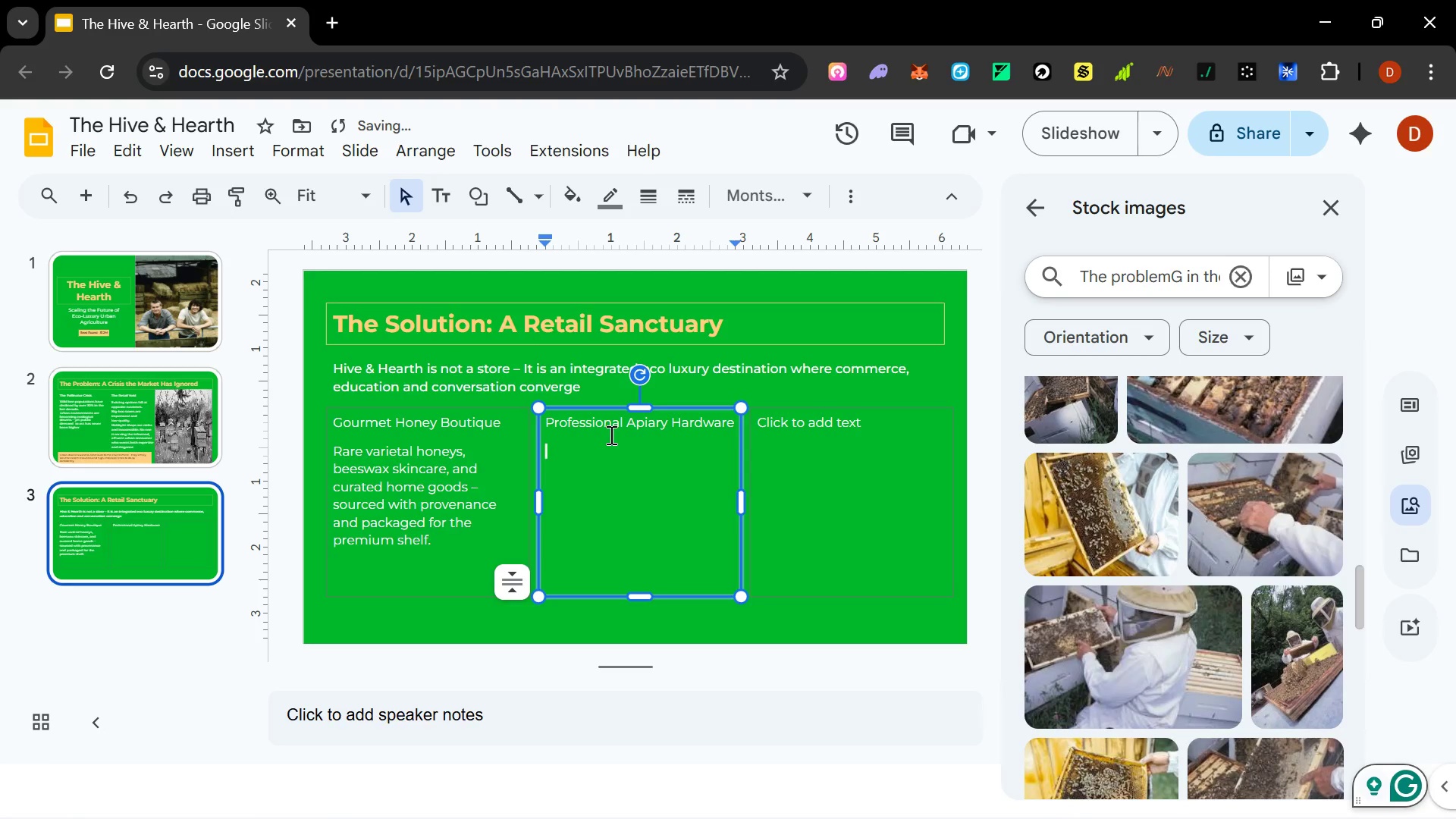 
type(Urban live)
key(Backspace)
key(Backspace)
key(Backspace)
key(Backspace)
type(hive systen)
key(Backspace)
type(ms, pollinator seed kits )
key(Backspace)
type(, professional garden installation services for resend)
key(Backspace)
key(Backspace)
key(Backspace)
key(Backspace)
type(sidential and corporate cliend)
key(Backspace)
type(ts)
 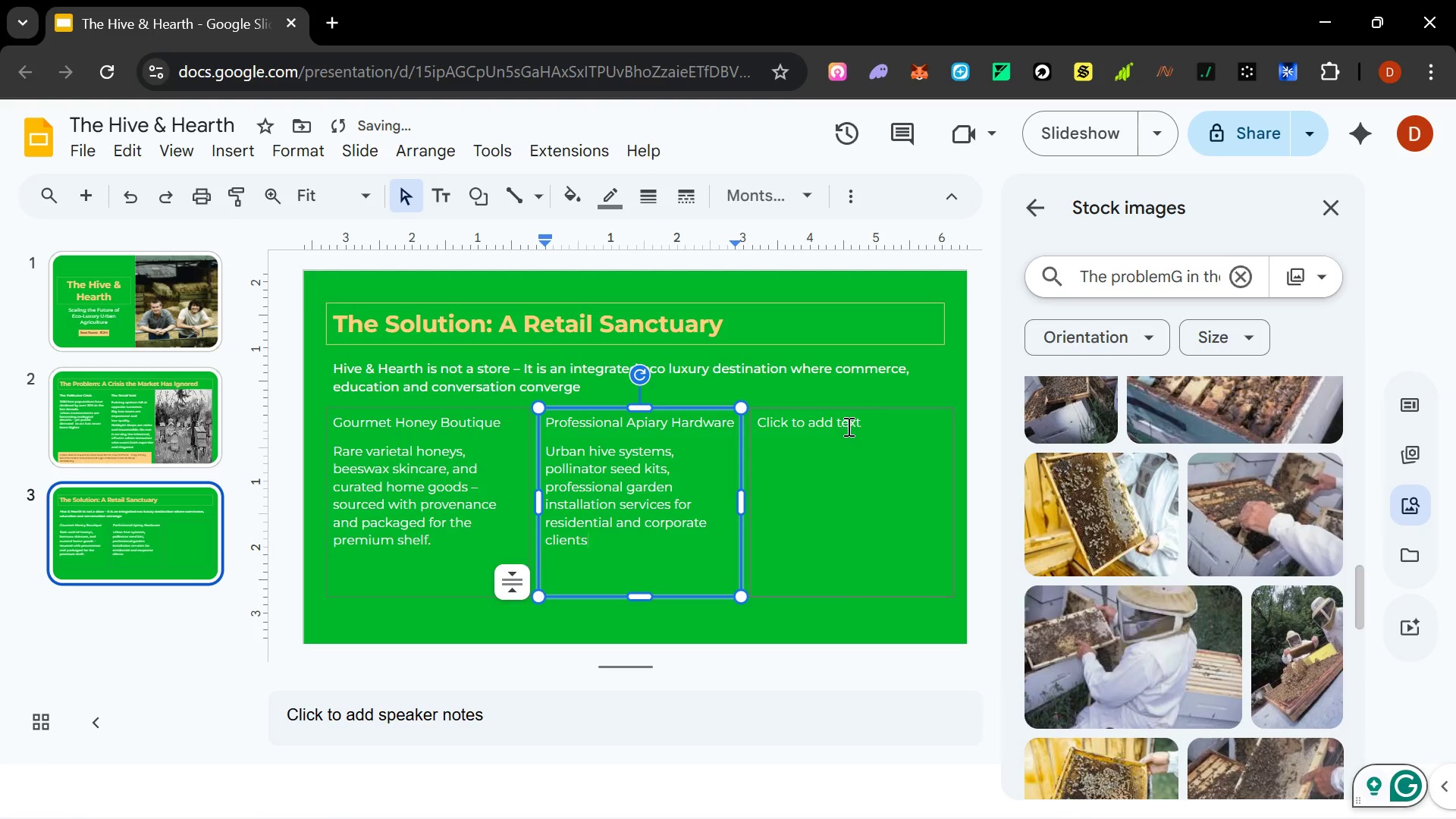 
key(Tab)
 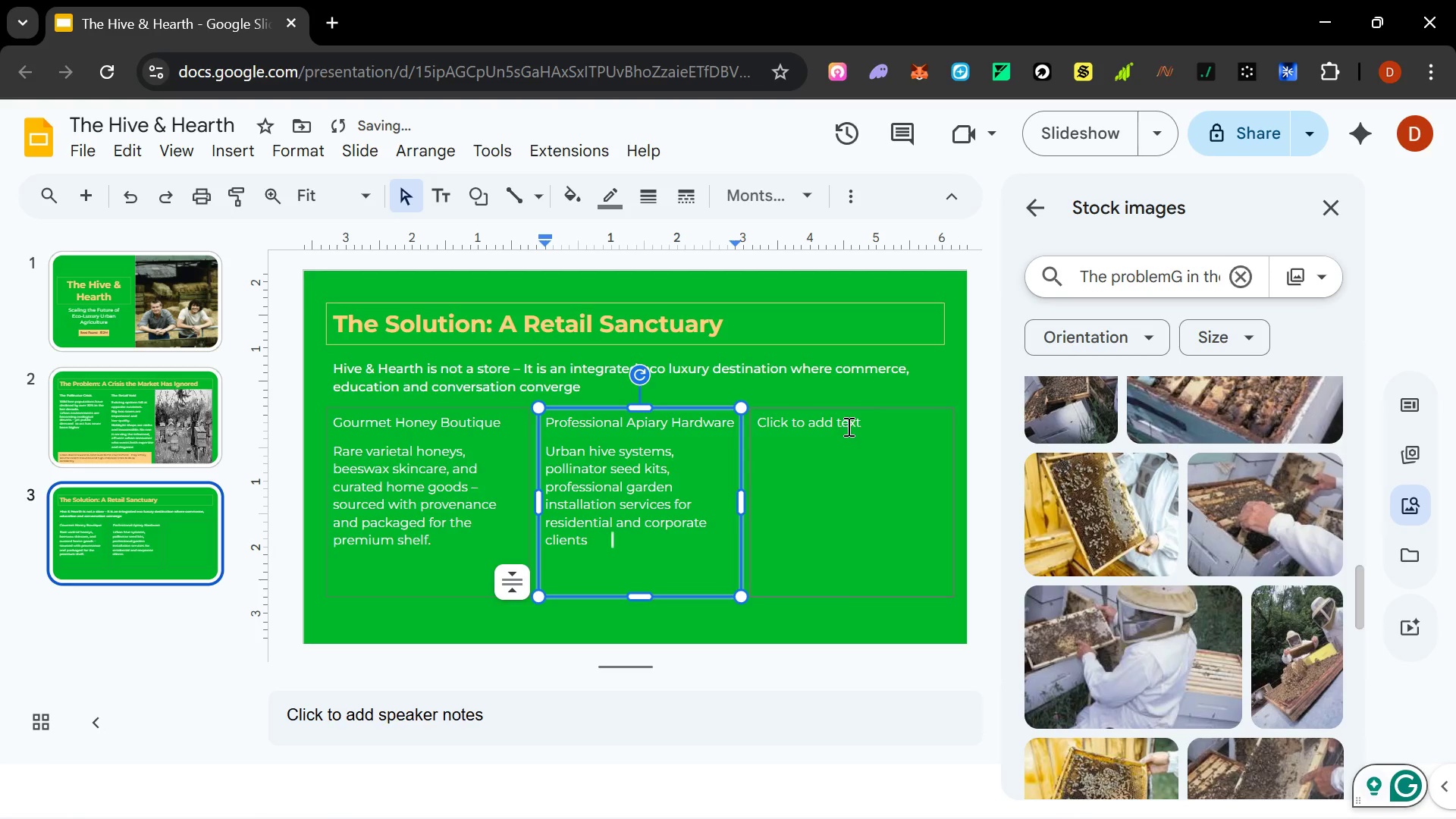 
key(Tab)
 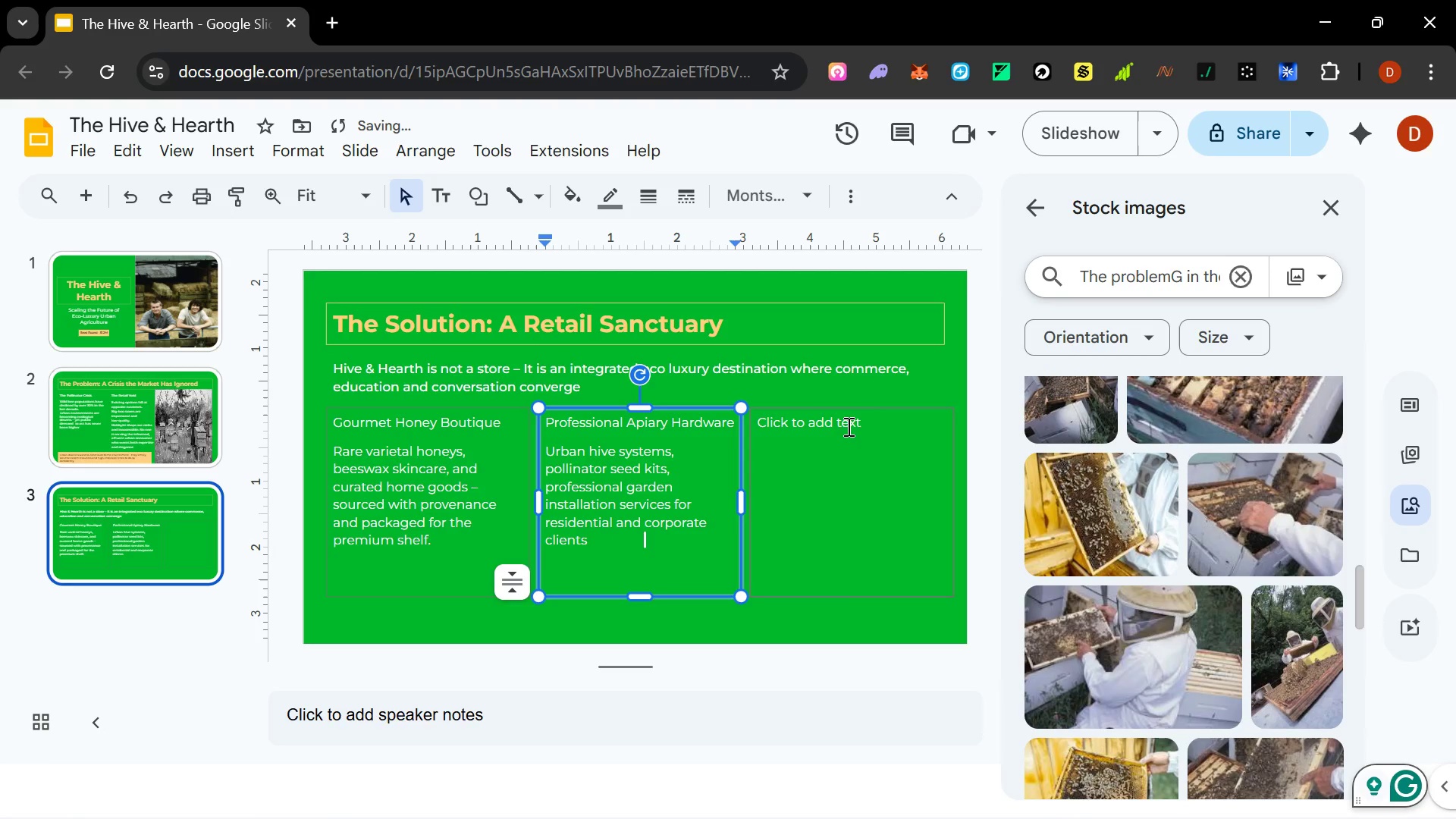 
key(Backspace)
 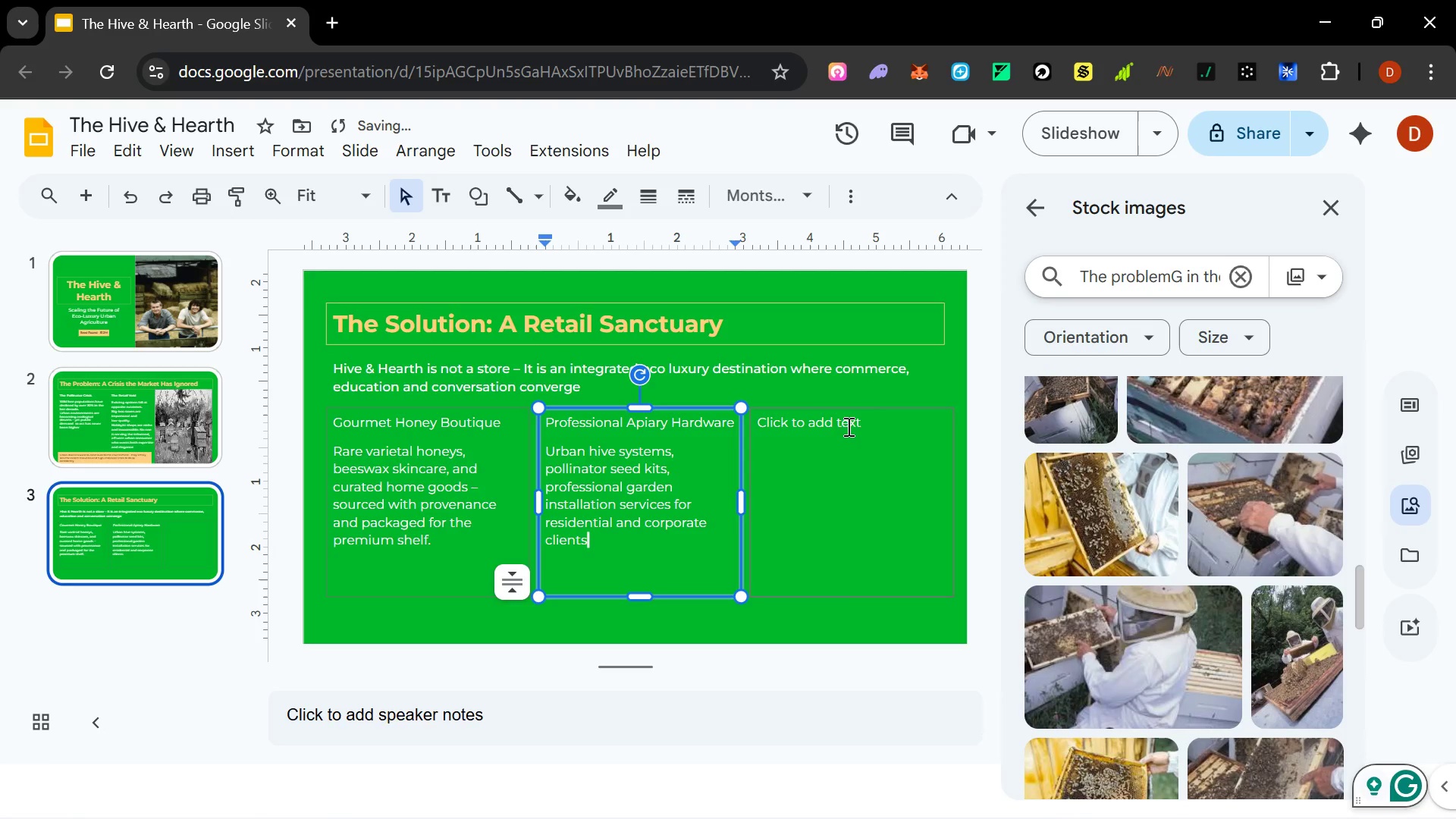 
key(Backspace)
 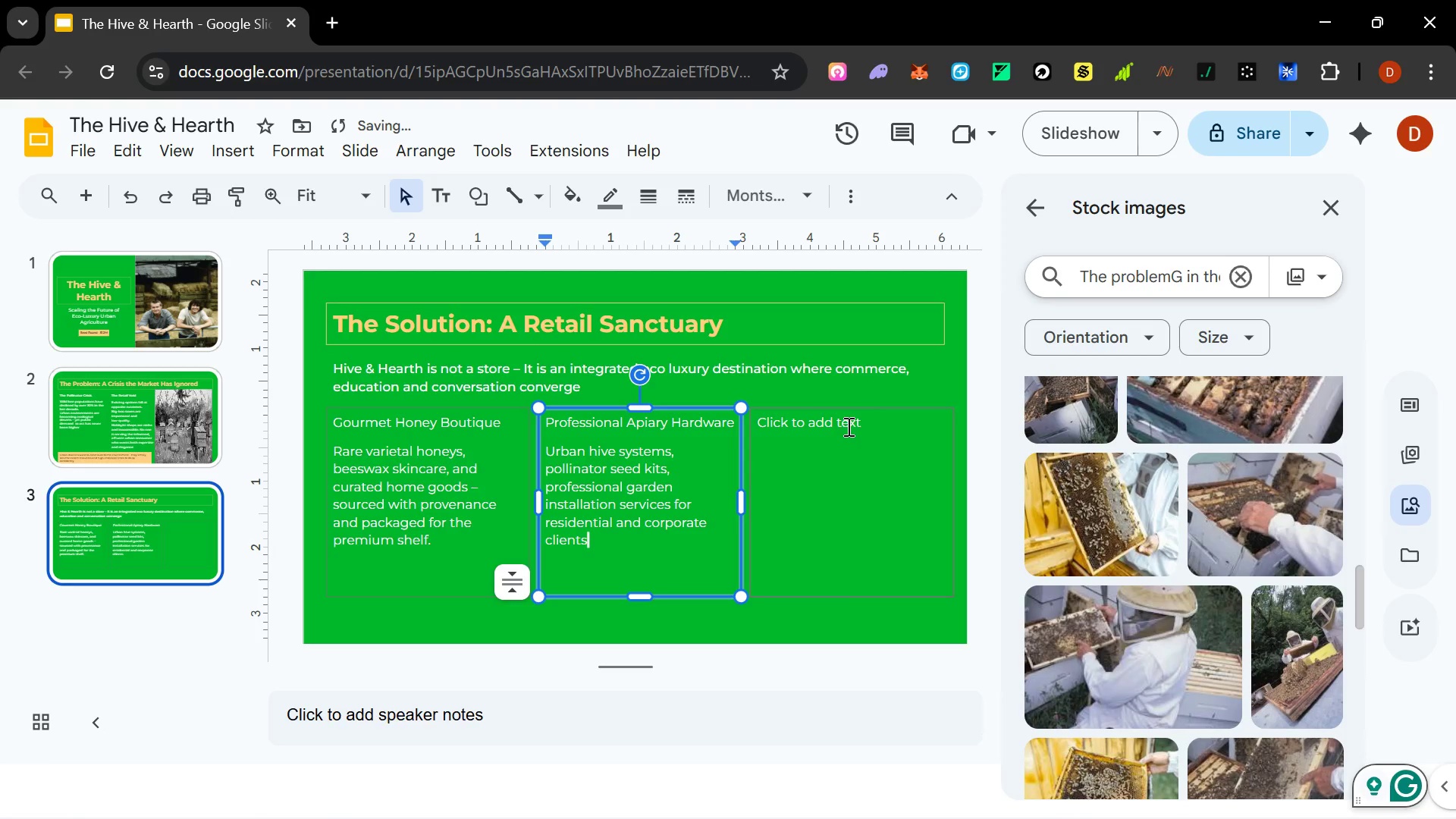 
key(Backspace)
 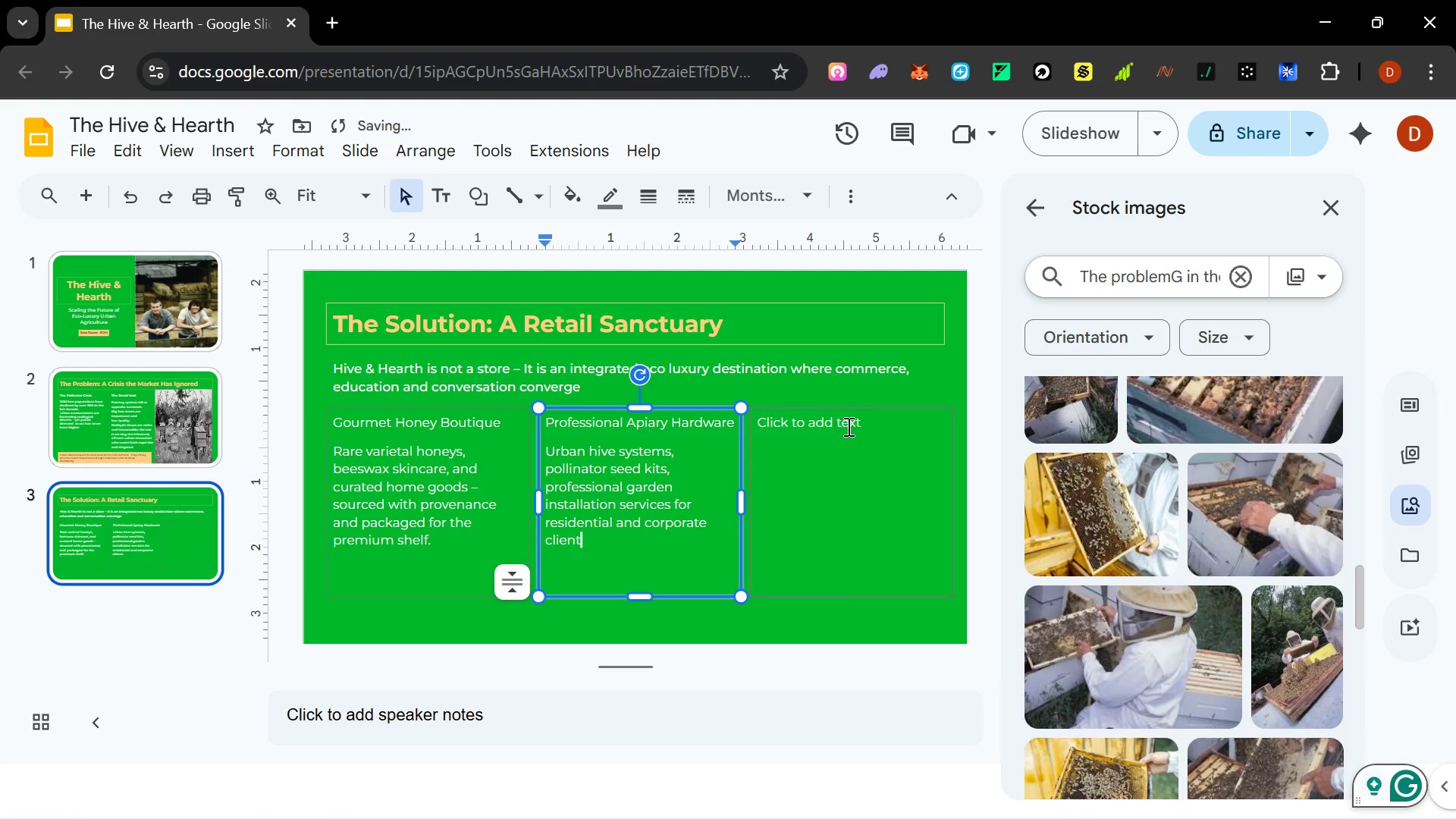 
key(S)
 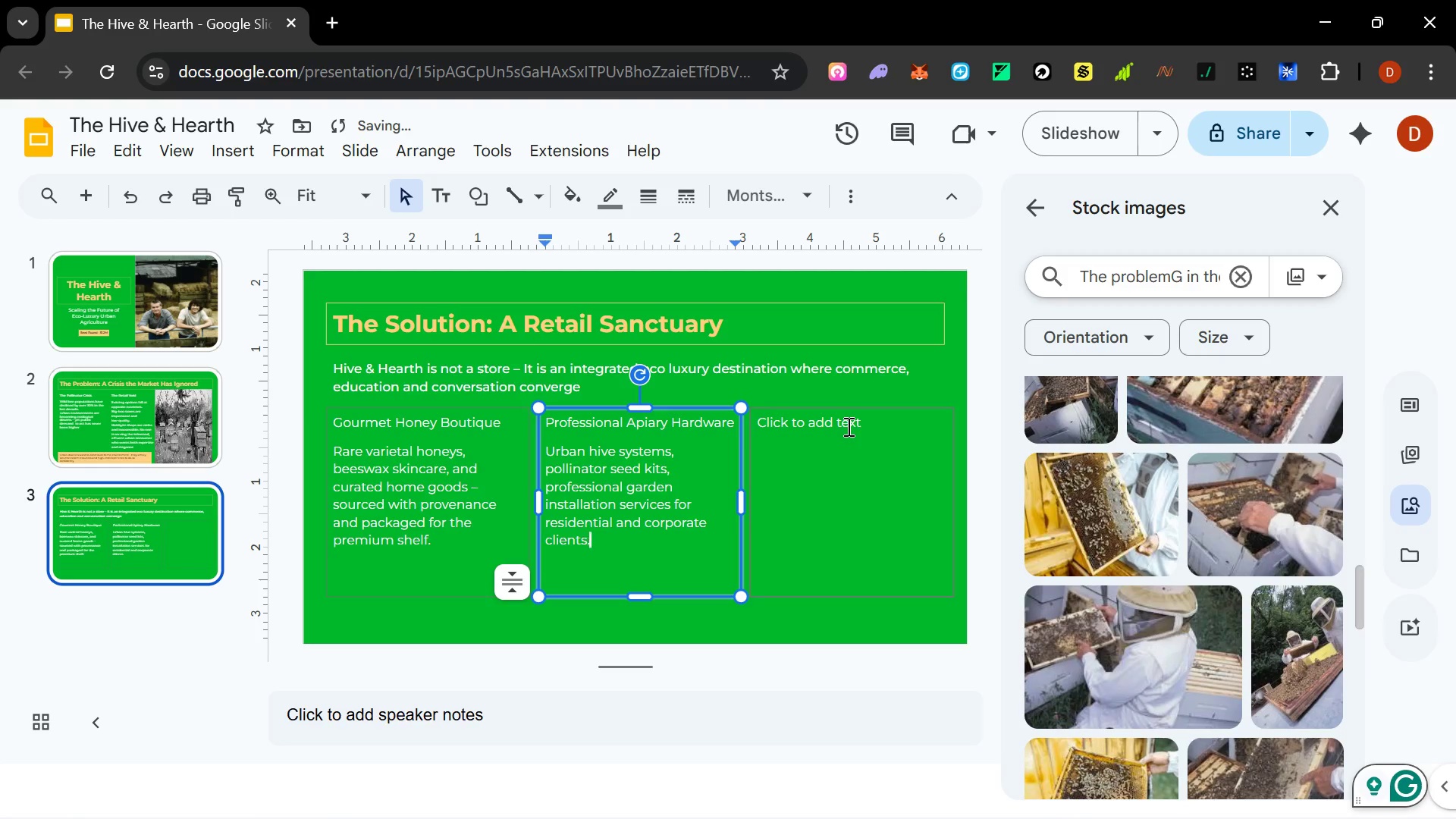 
key(Period)
 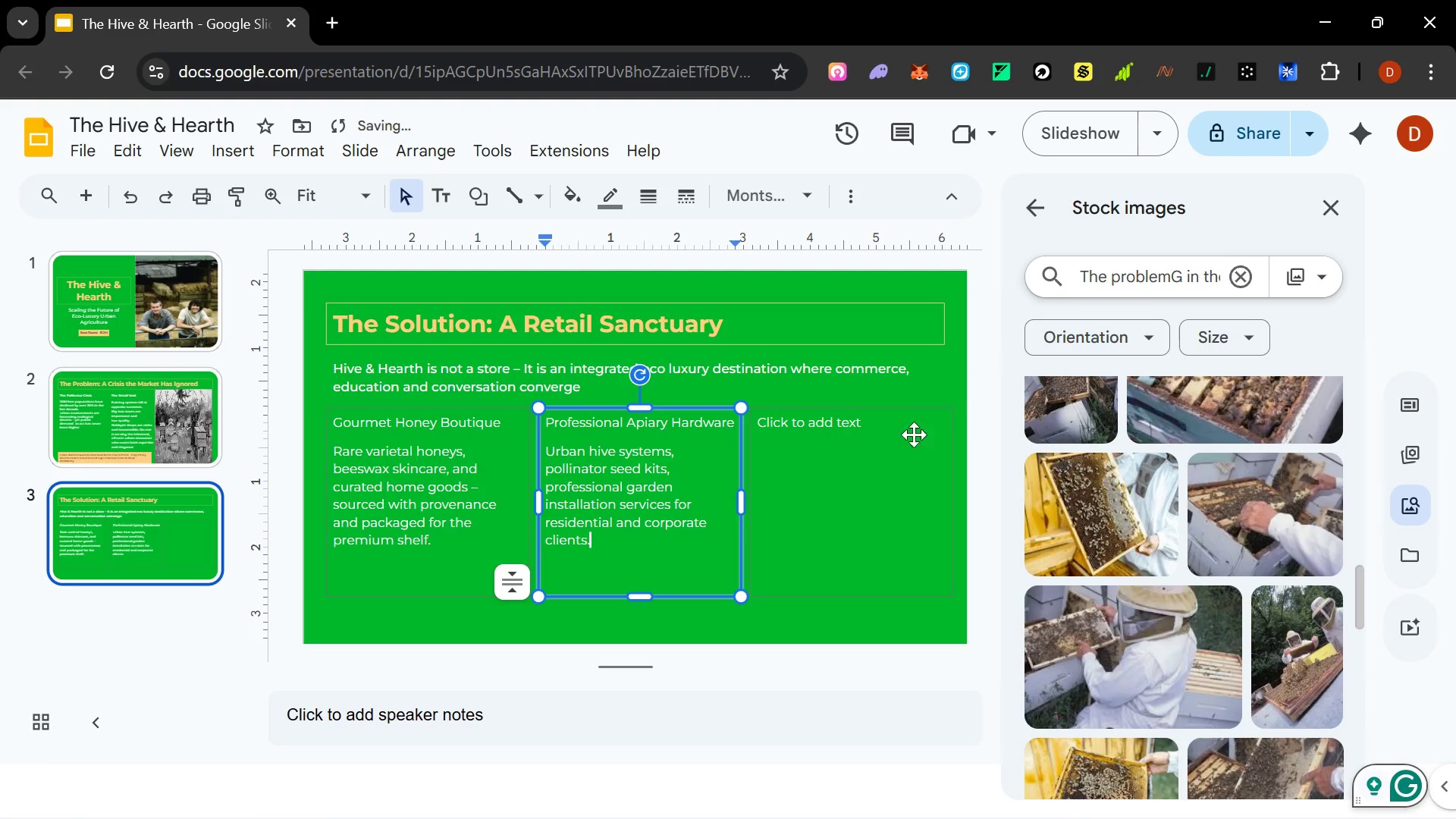 
left_click([860, 427])
 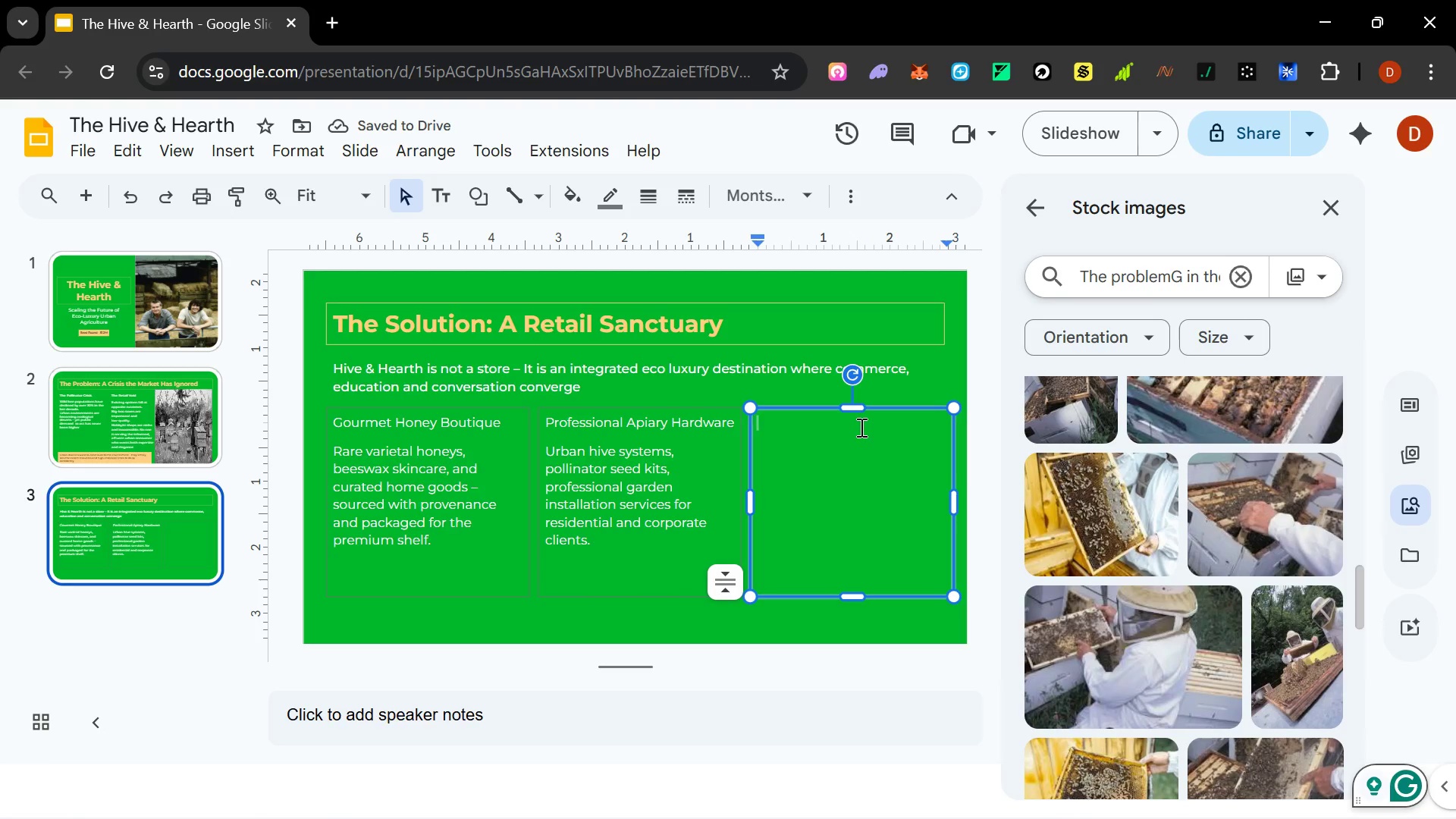 
type(Expery)
key(Backspace)
type(t Education Hub)
 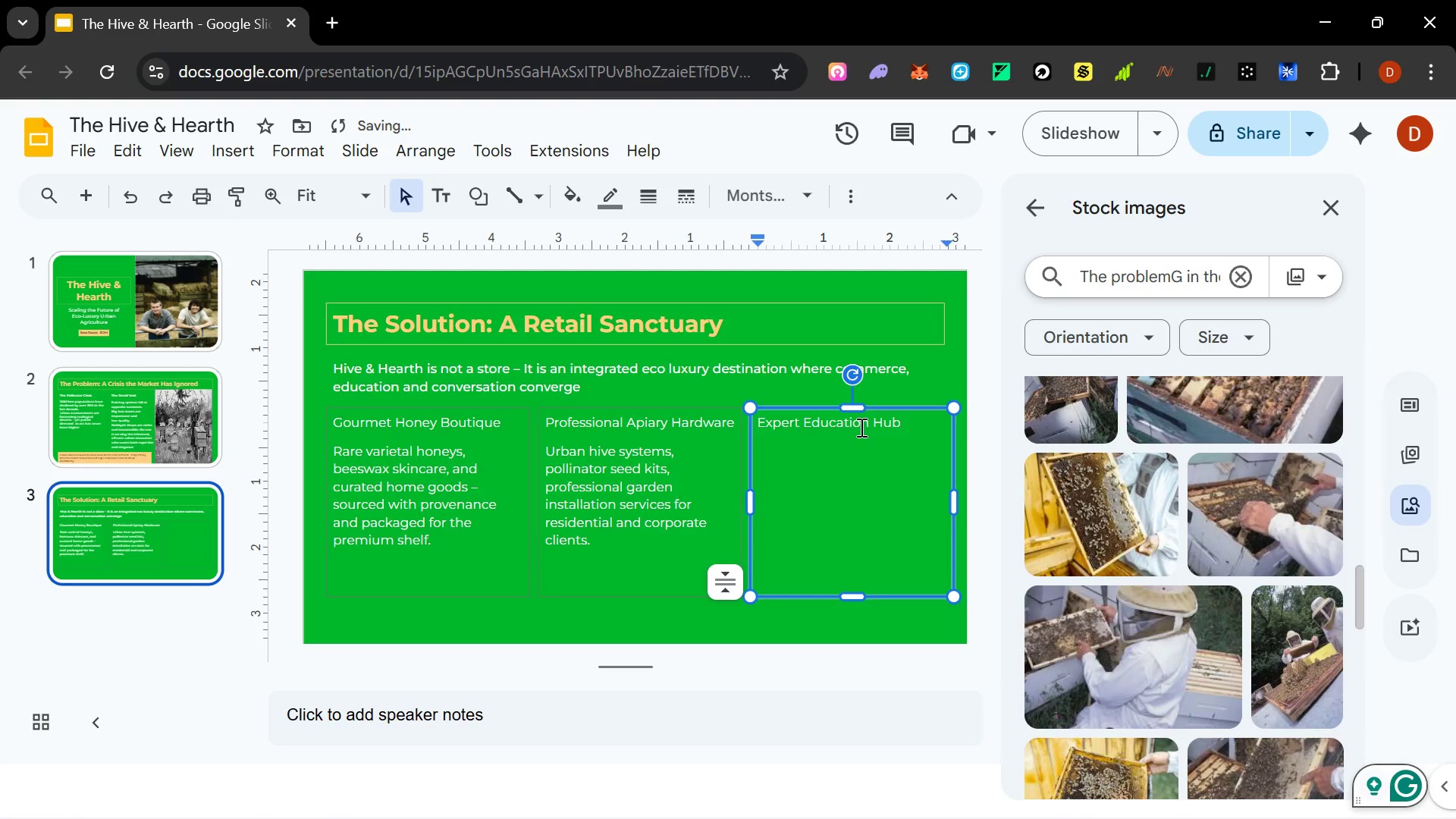 
key(Enter)
 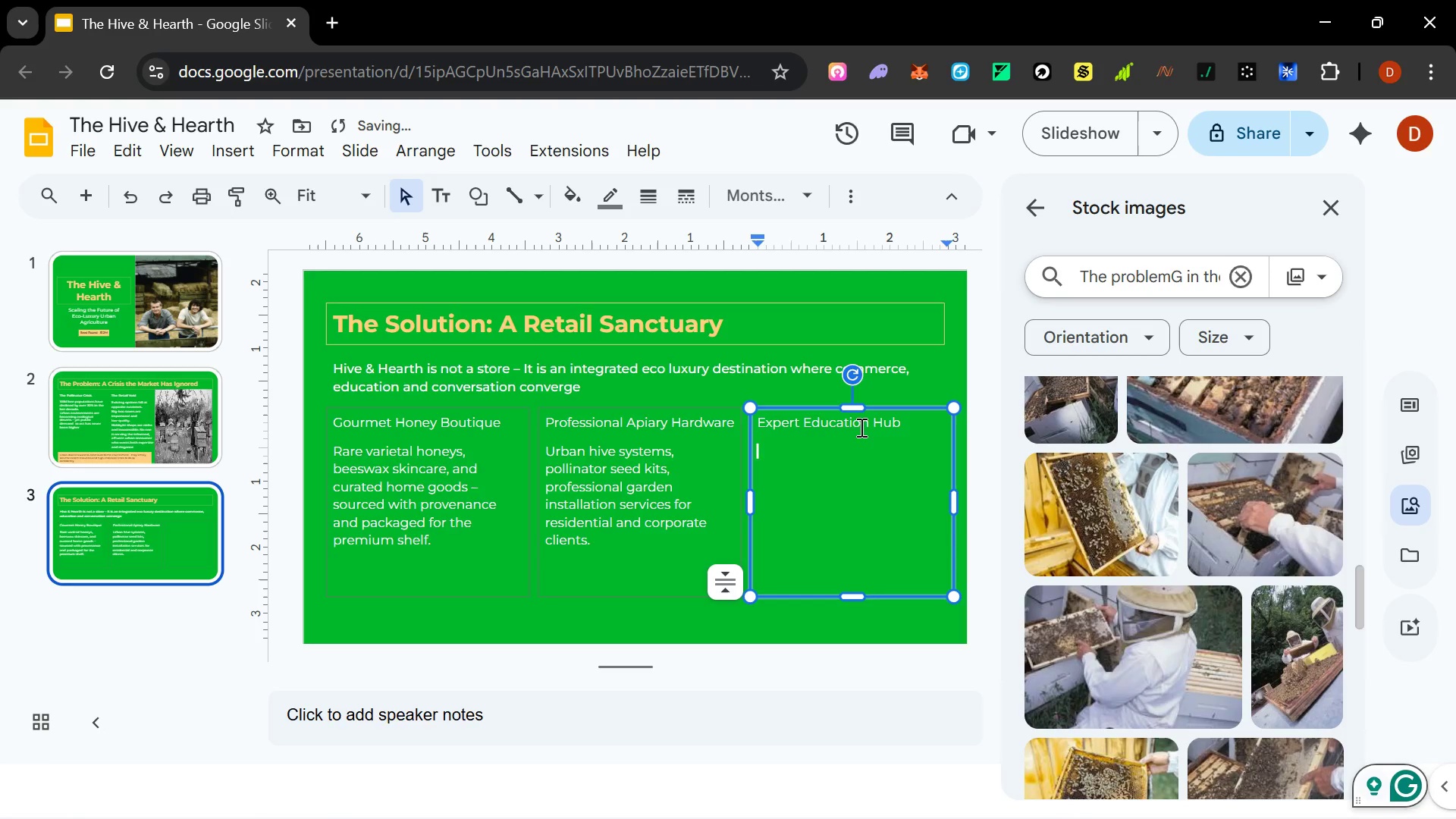 
type(Worsk)
key(Backspace)
type(s)
key(Backspace)
type(kshops, C)
key(Backspace)
type(certifications, )
key(Backspace)
key(Backspace)
 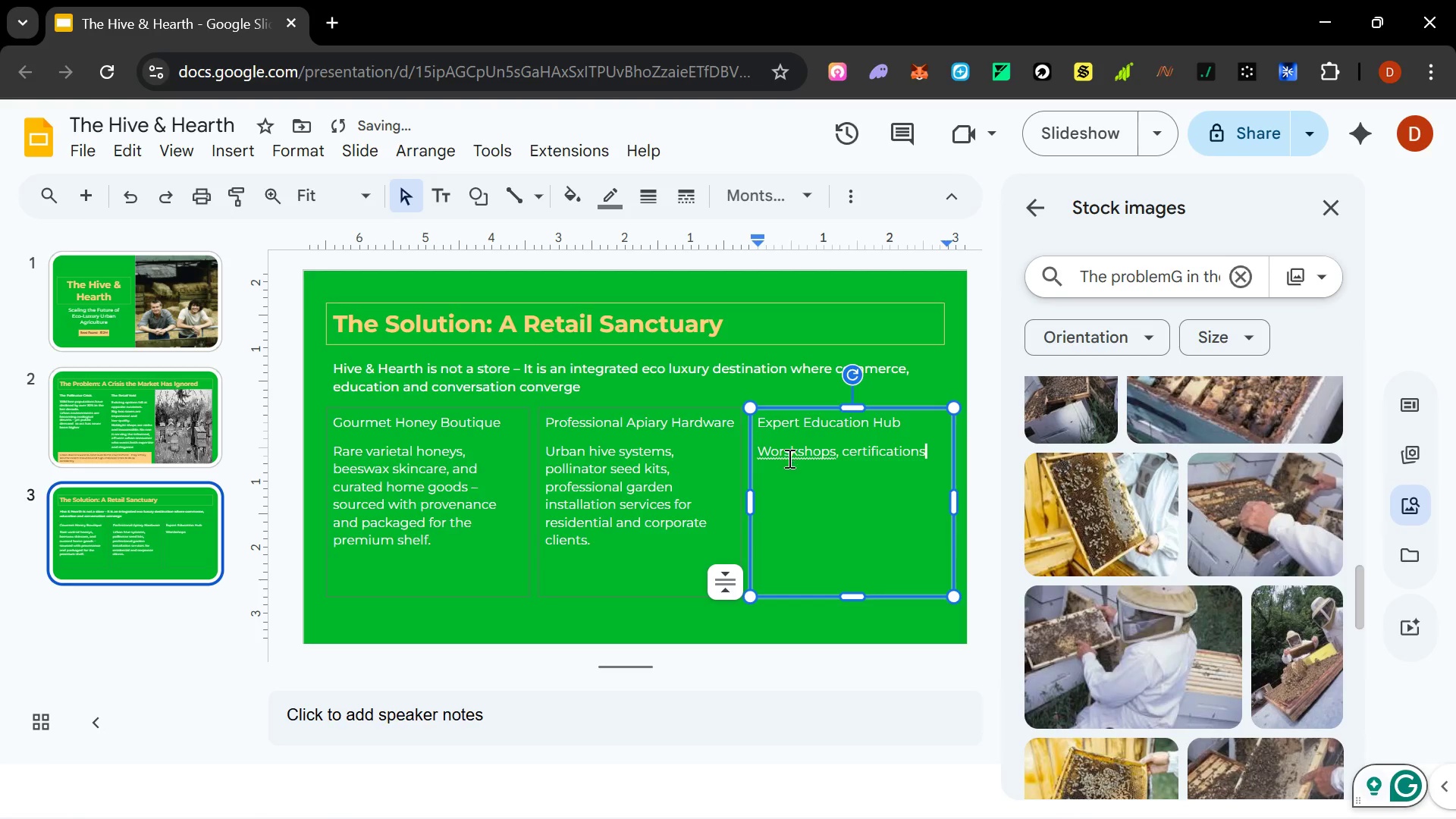 
left_click([788, 459])
 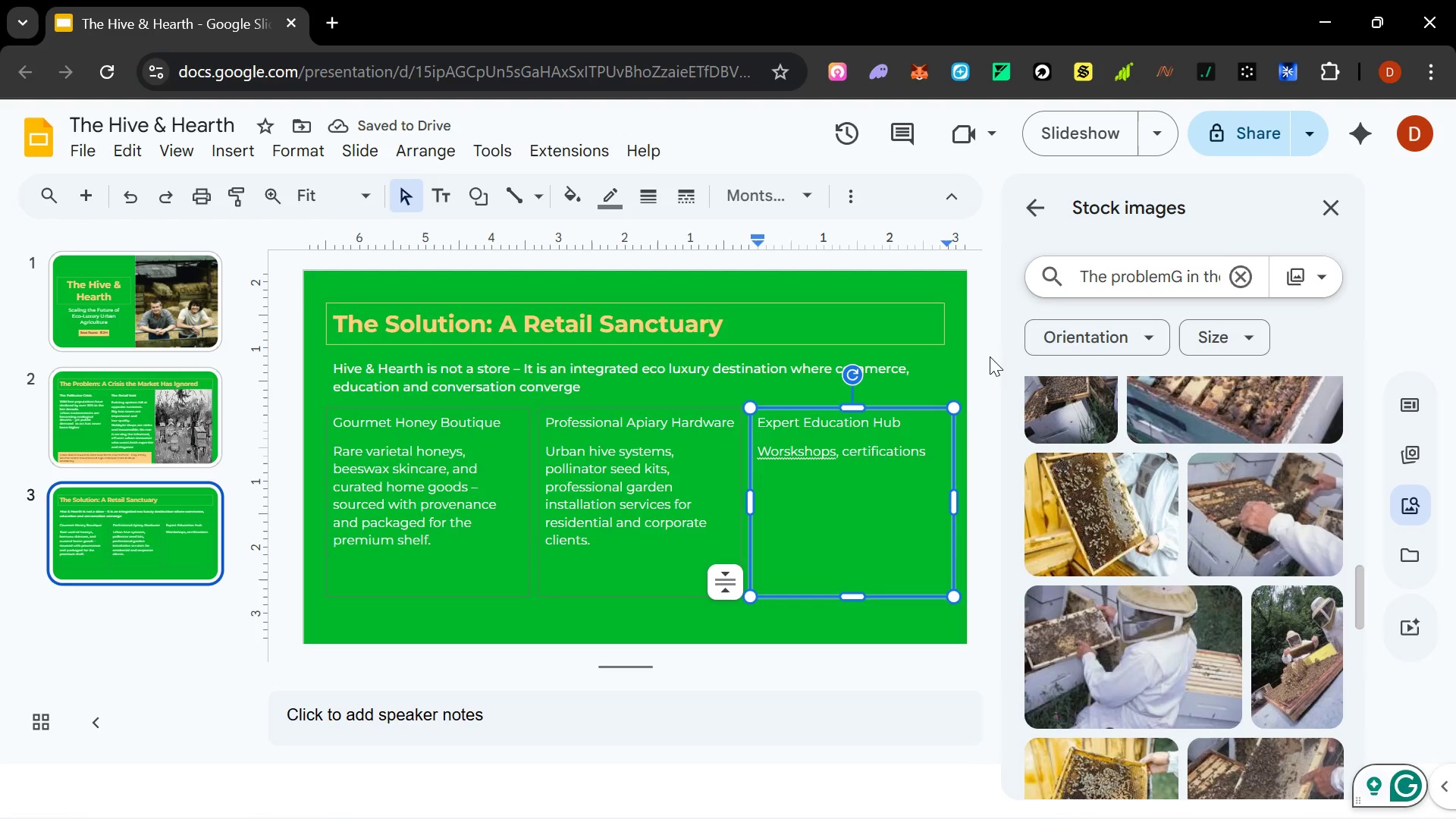 
key(Backspace)
type([End] and immersive experiences that transform curious shoppers into lifeling)
key(Backspace)
key(Backspace)
key(Backspace)
type(ong advocates and repa)
key(Backspace)
type(eat s)
key(Backspace)
type(customers.)
 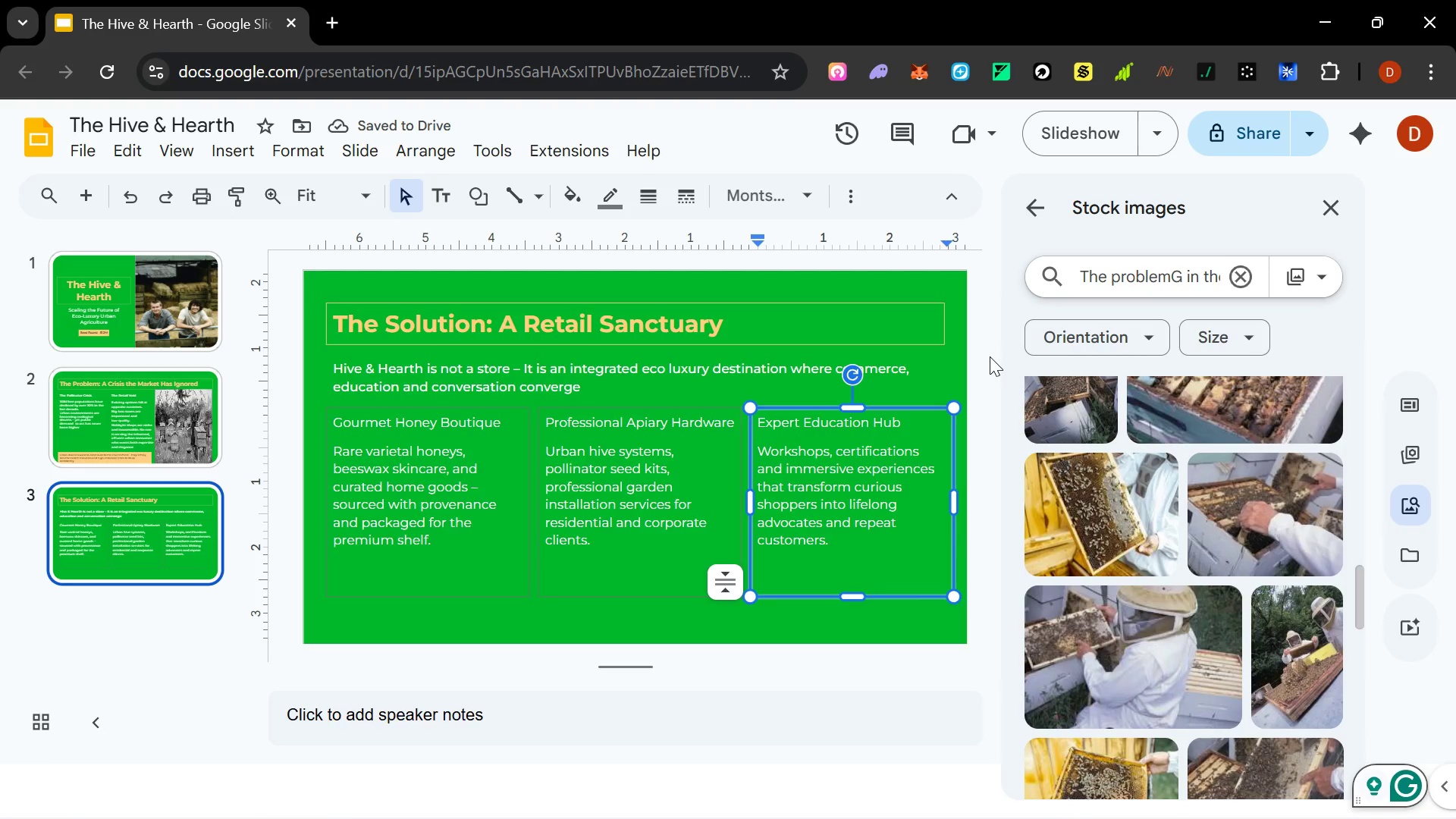 
wait(8.34)
 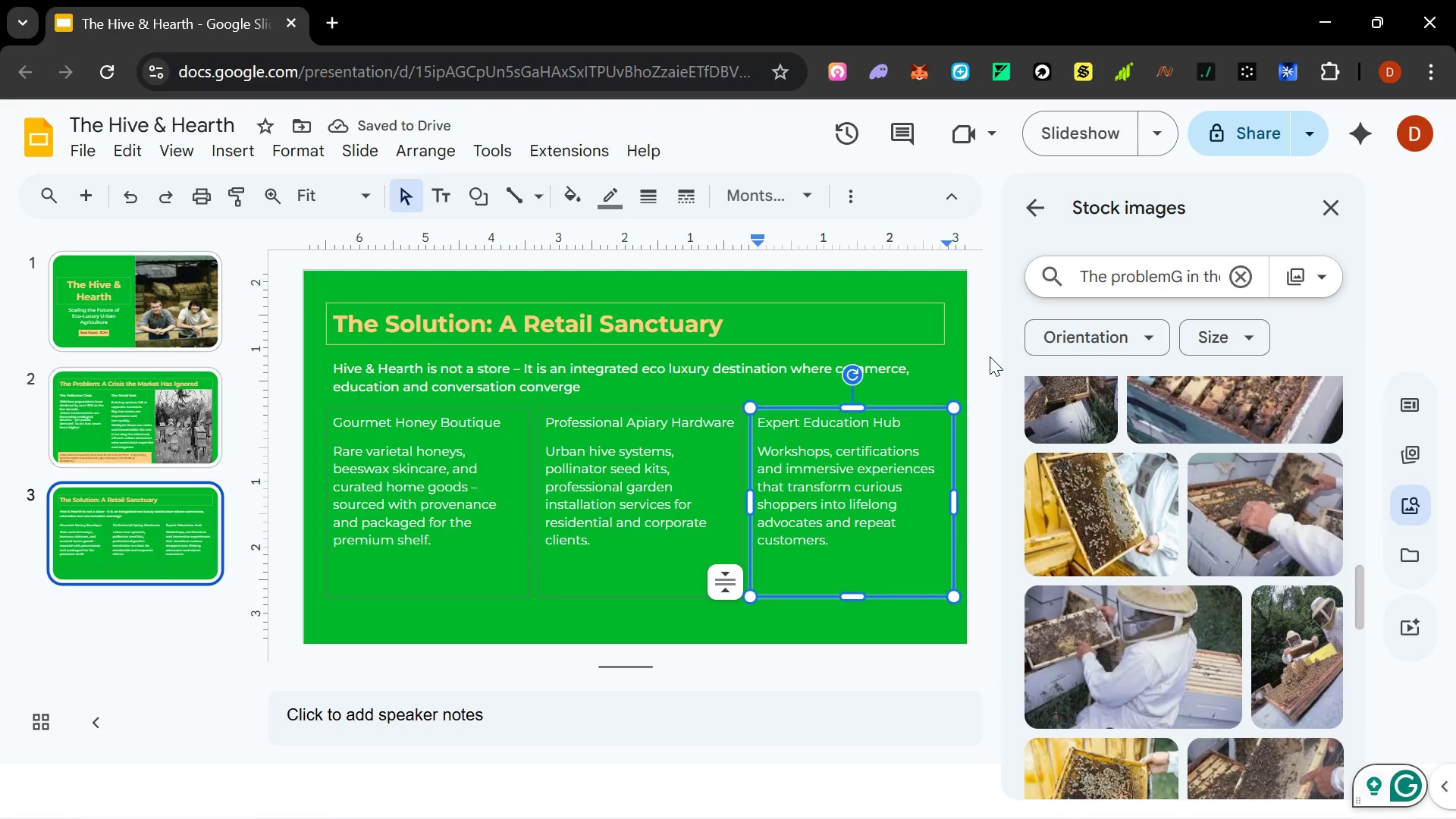 
scroll: coordinate [1282, 504], scroll_direction: down, amount: 11.0
 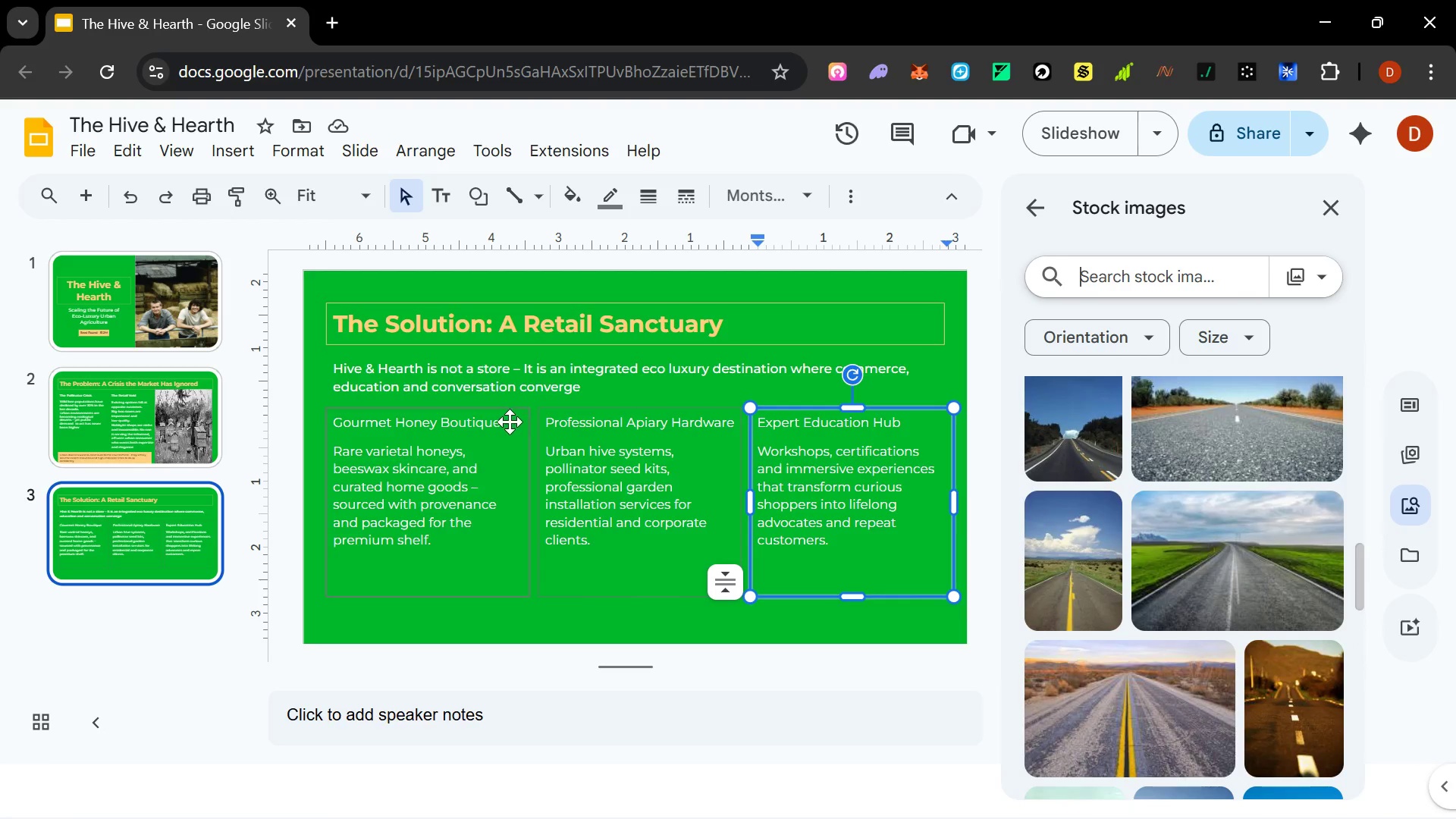 
left_click([500, 424])
 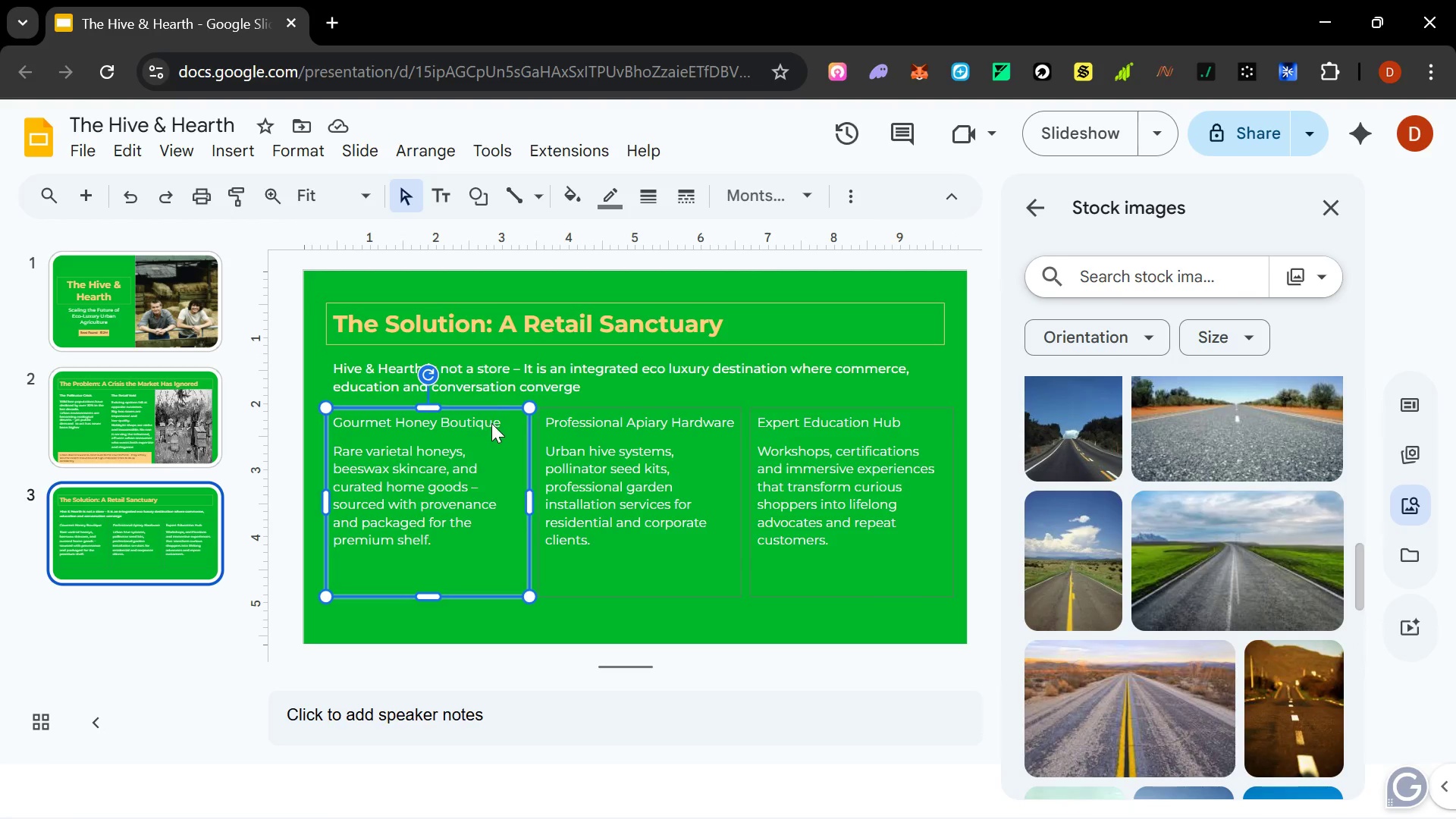 
left_click([500, 425])
 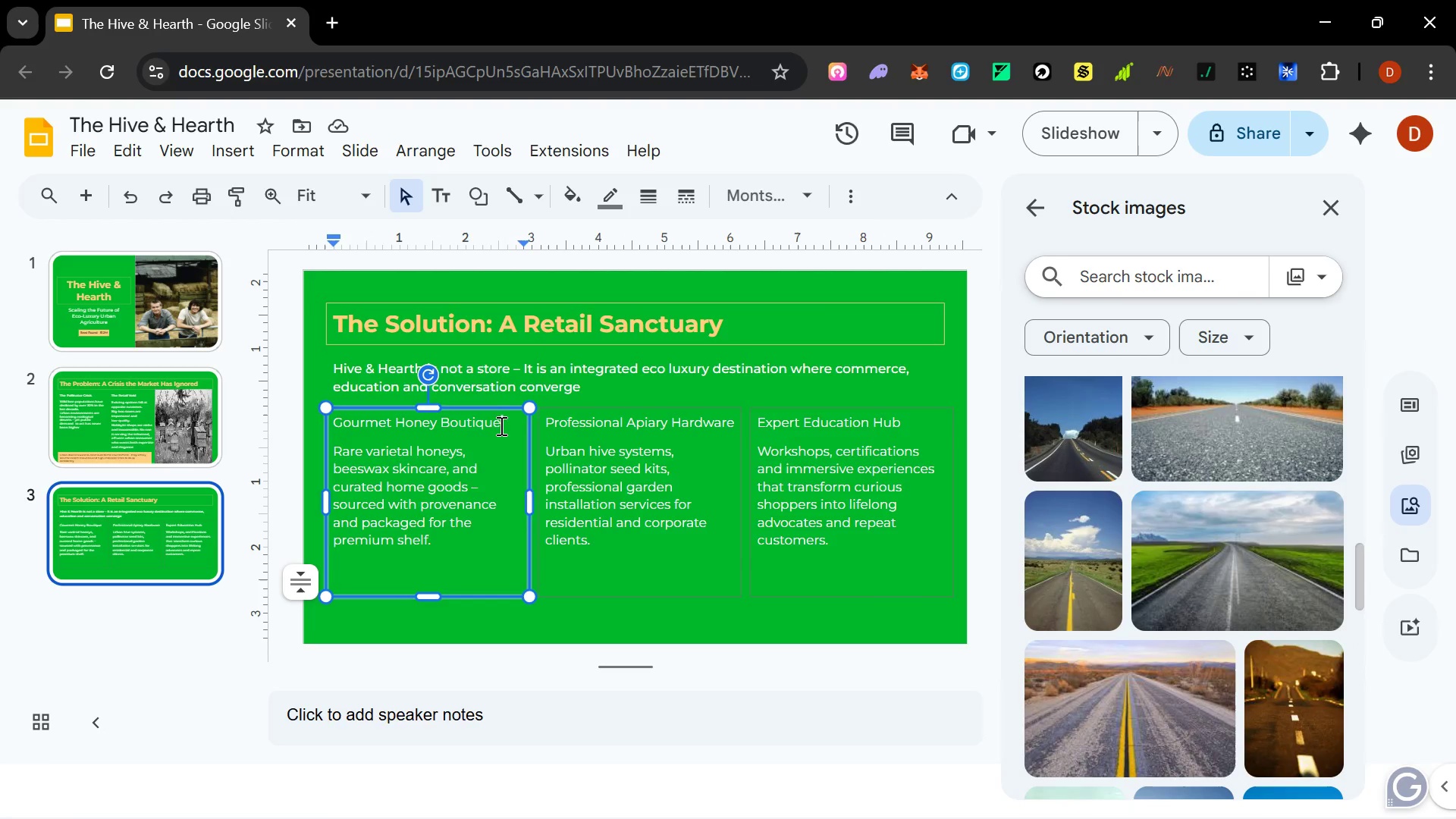 
left_click_drag(start_coordinate=[500, 425], to_coordinate=[326, 413])
 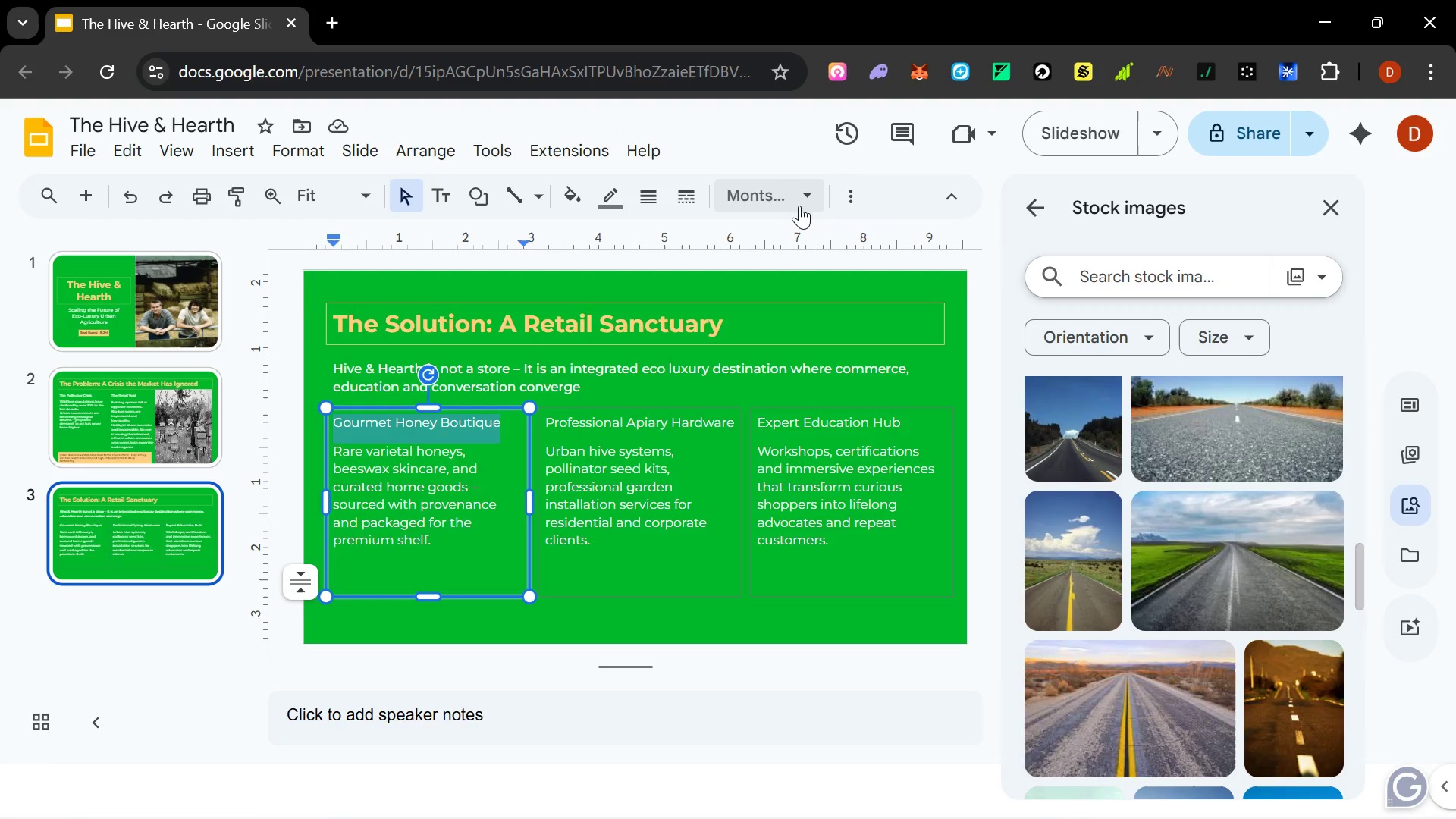 
left_click([803, 200])
 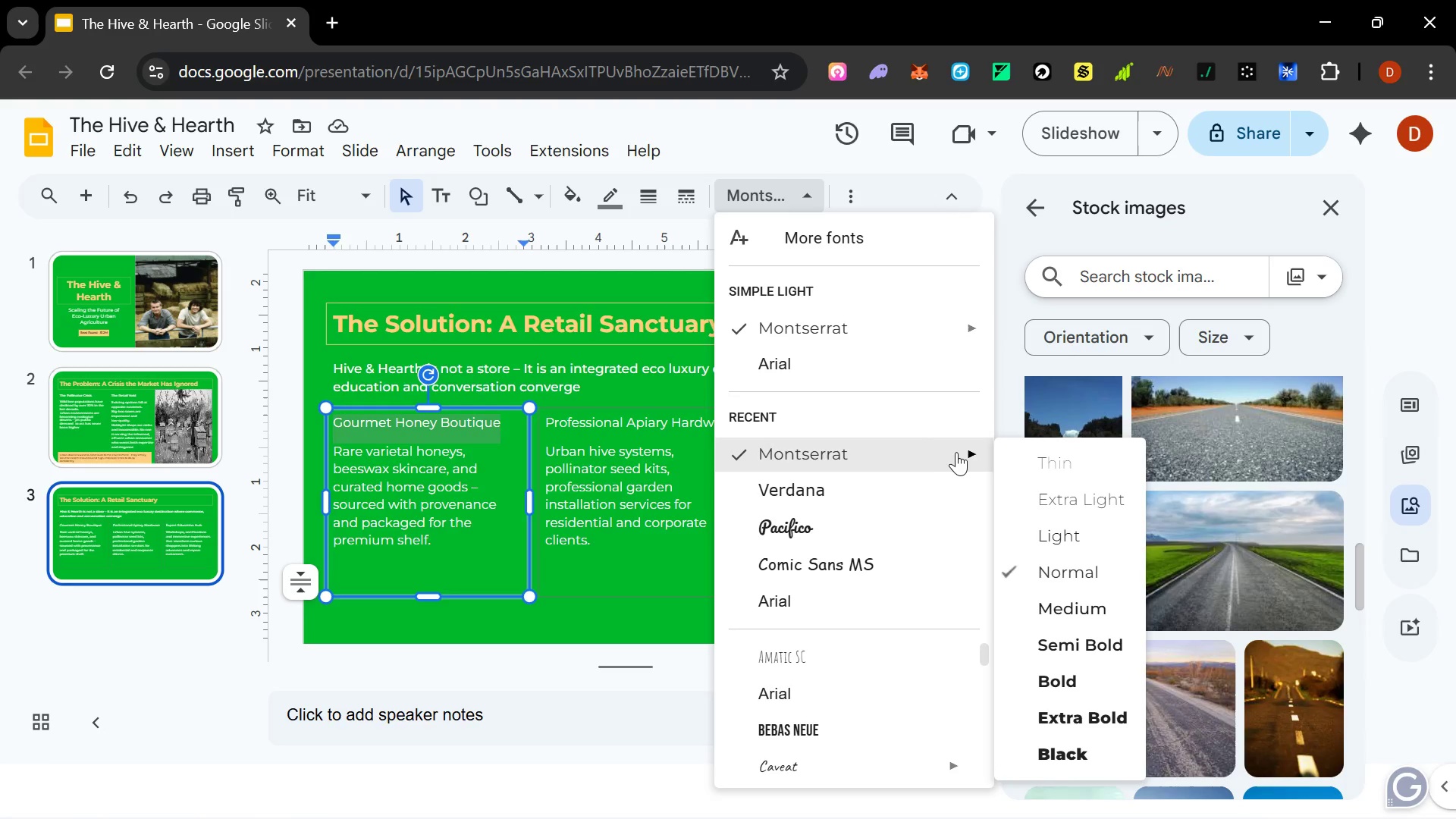 
left_click([1094, 607])
 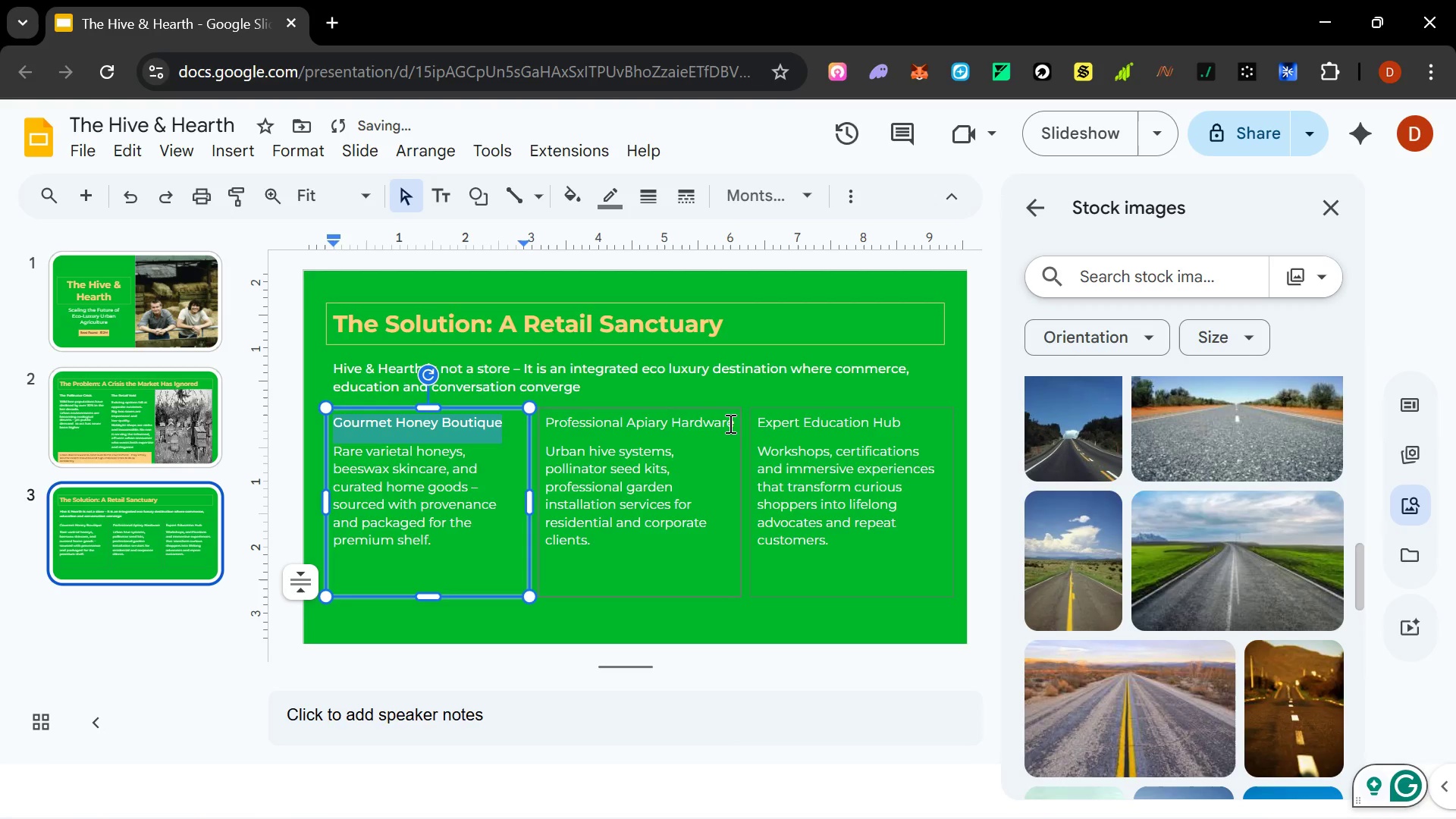 
left_click_drag(start_coordinate=[733, 423], to_coordinate=[526, 419])
 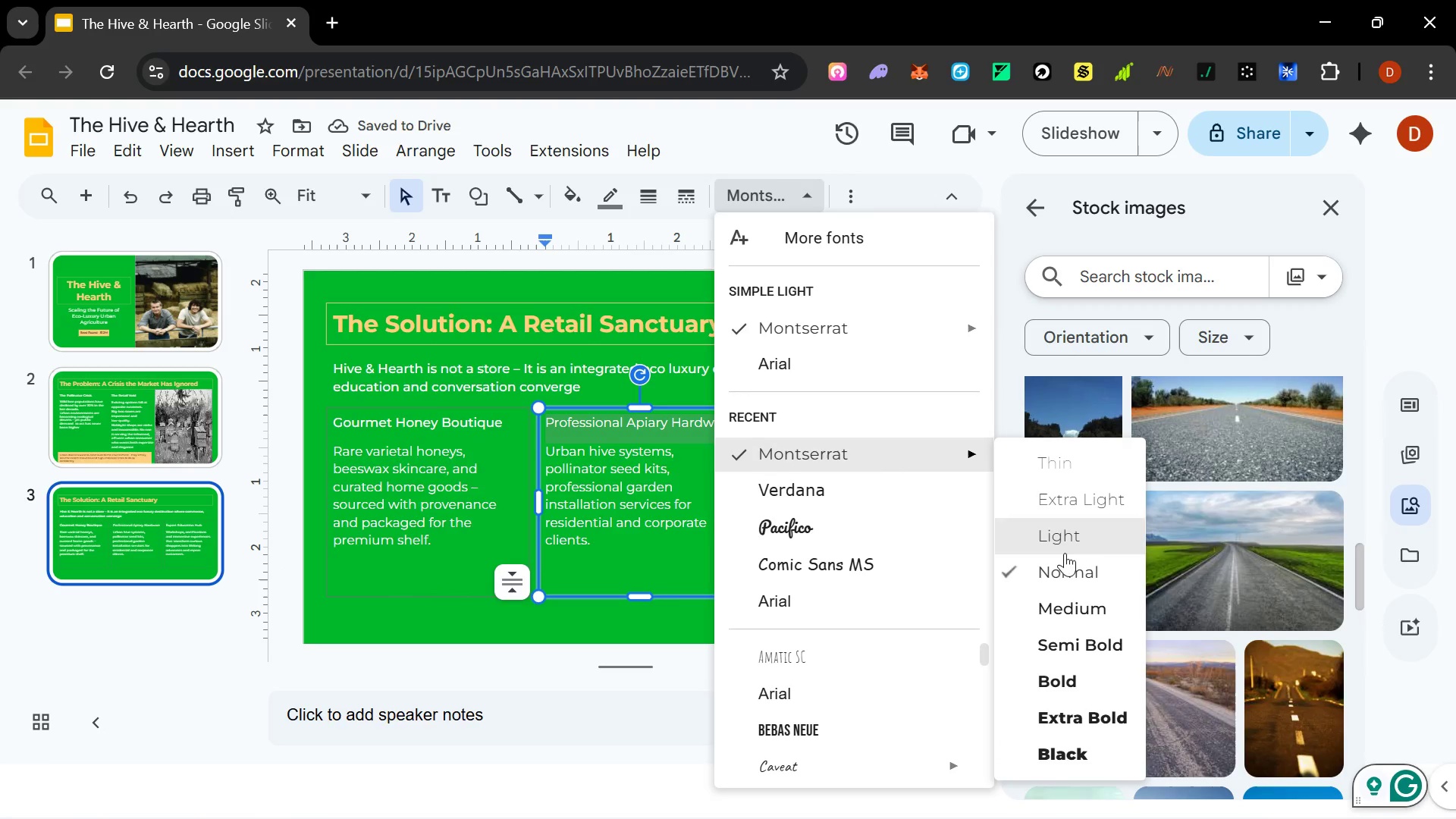 
left_click([1079, 601])
 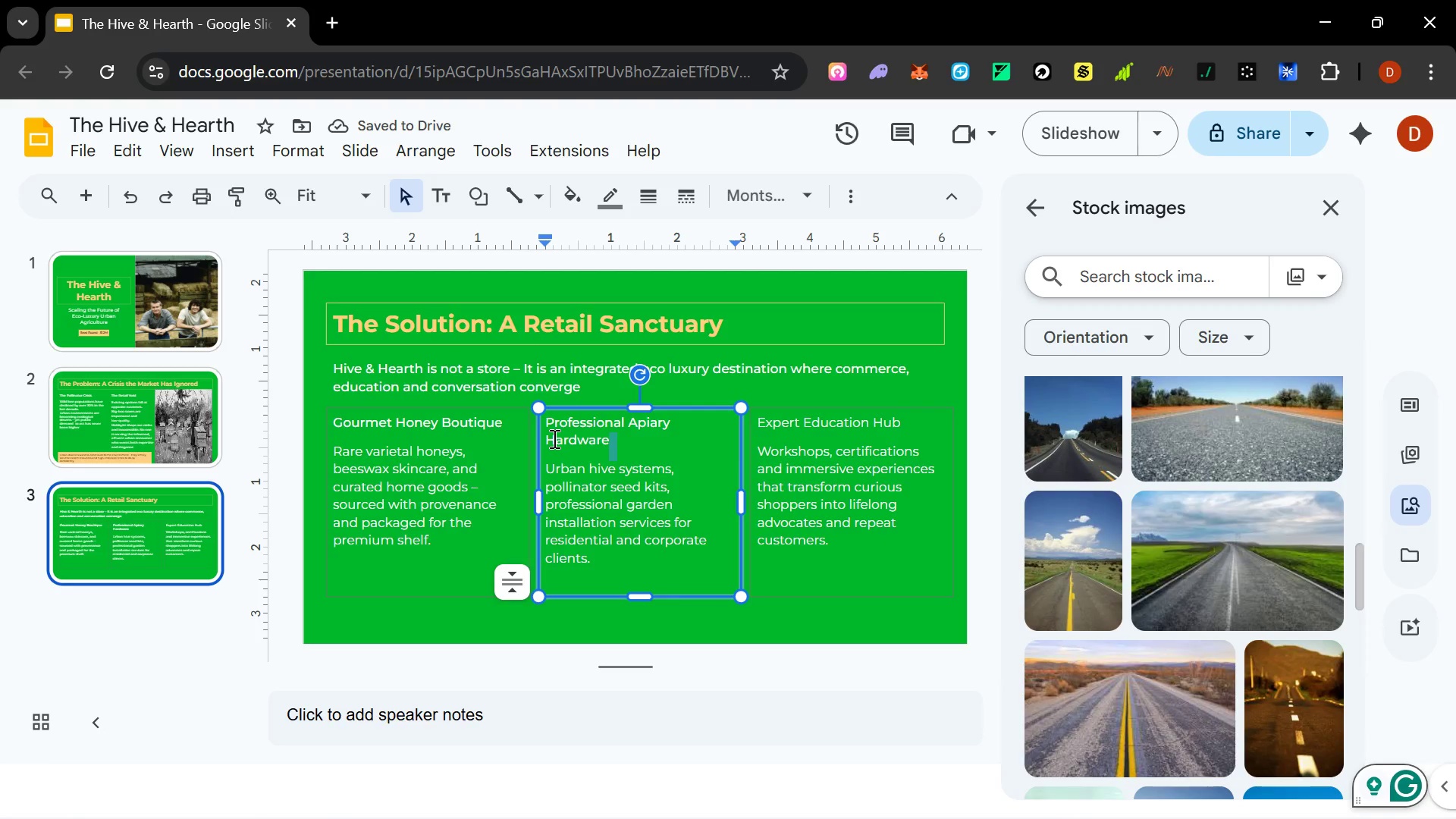 
wait(7.0)
 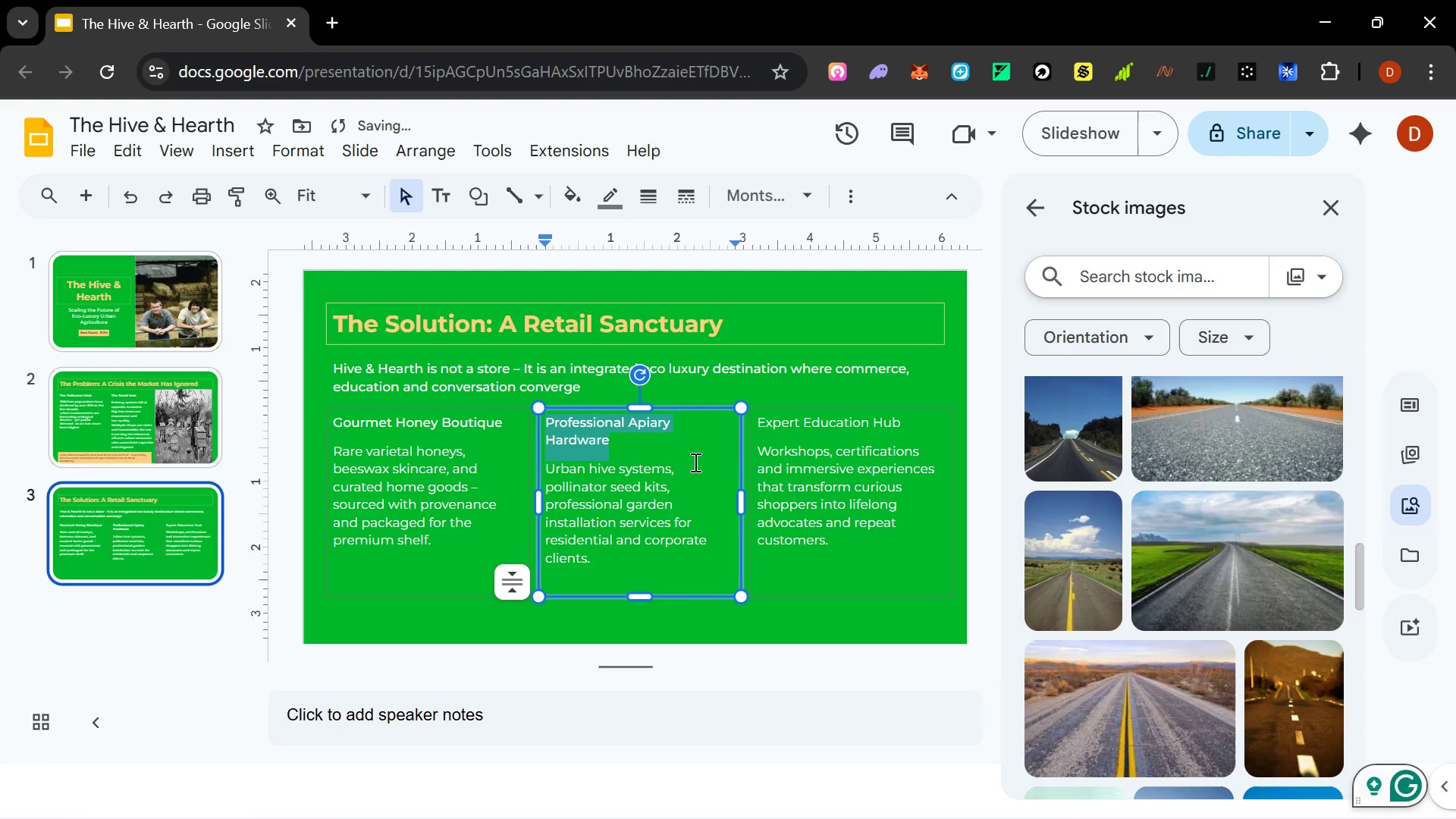 
left_click_drag(start_coordinate=[739, 495], to_coordinate=[745, 495])
 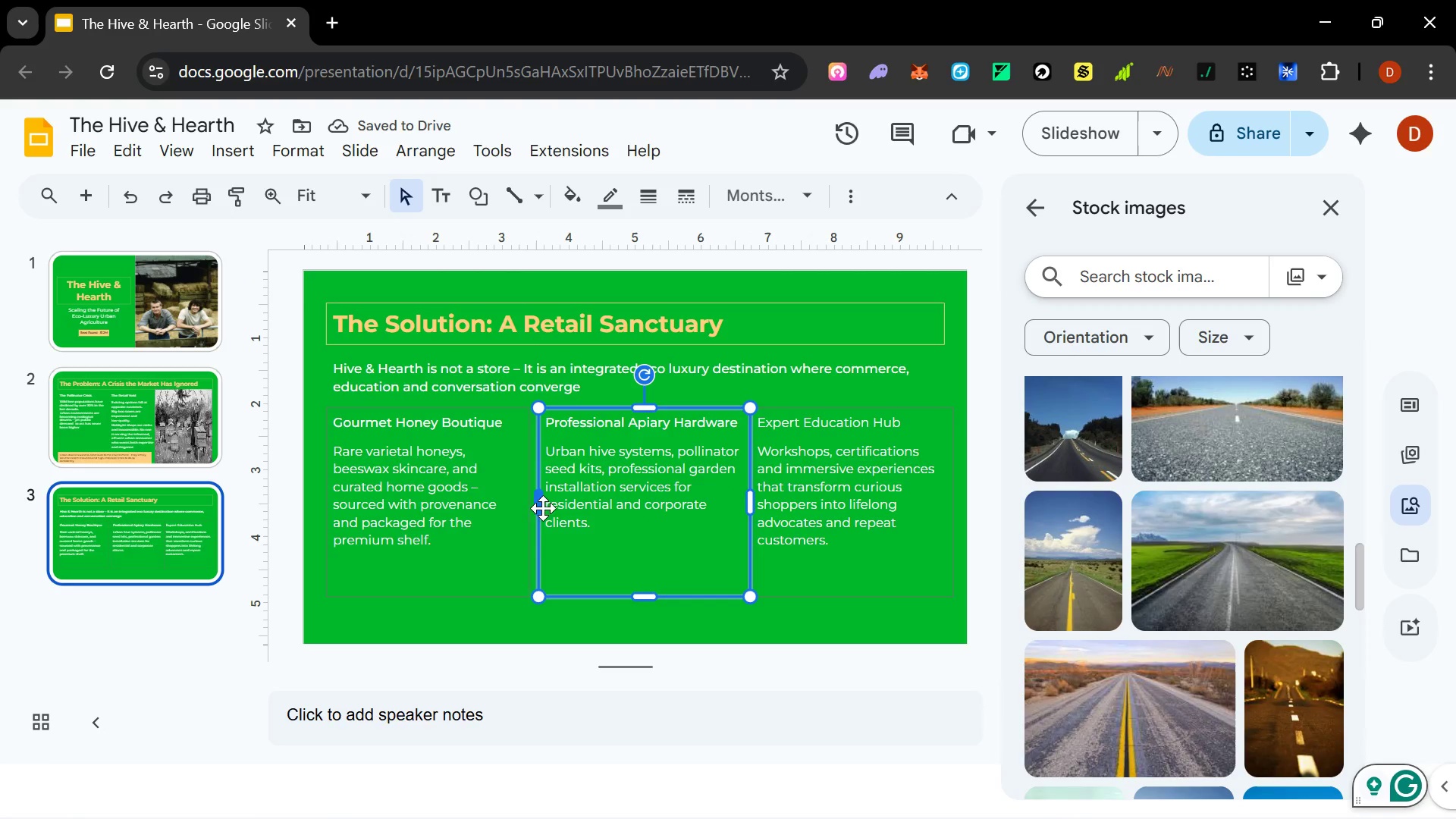 
left_click([526, 504])
 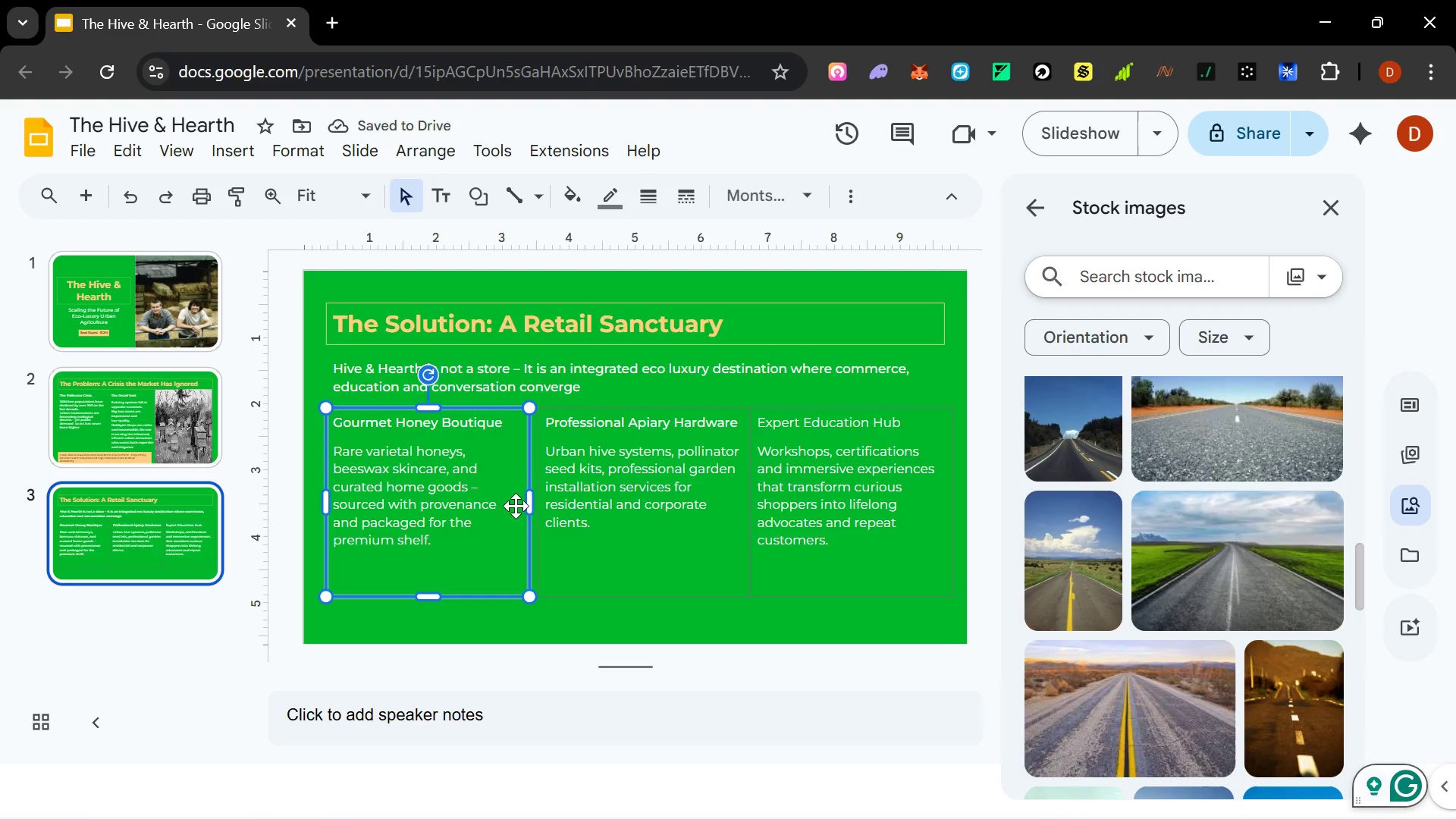 
left_click_drag(start_coordinate=[527, 504], to_coordinate=[538, 504])
 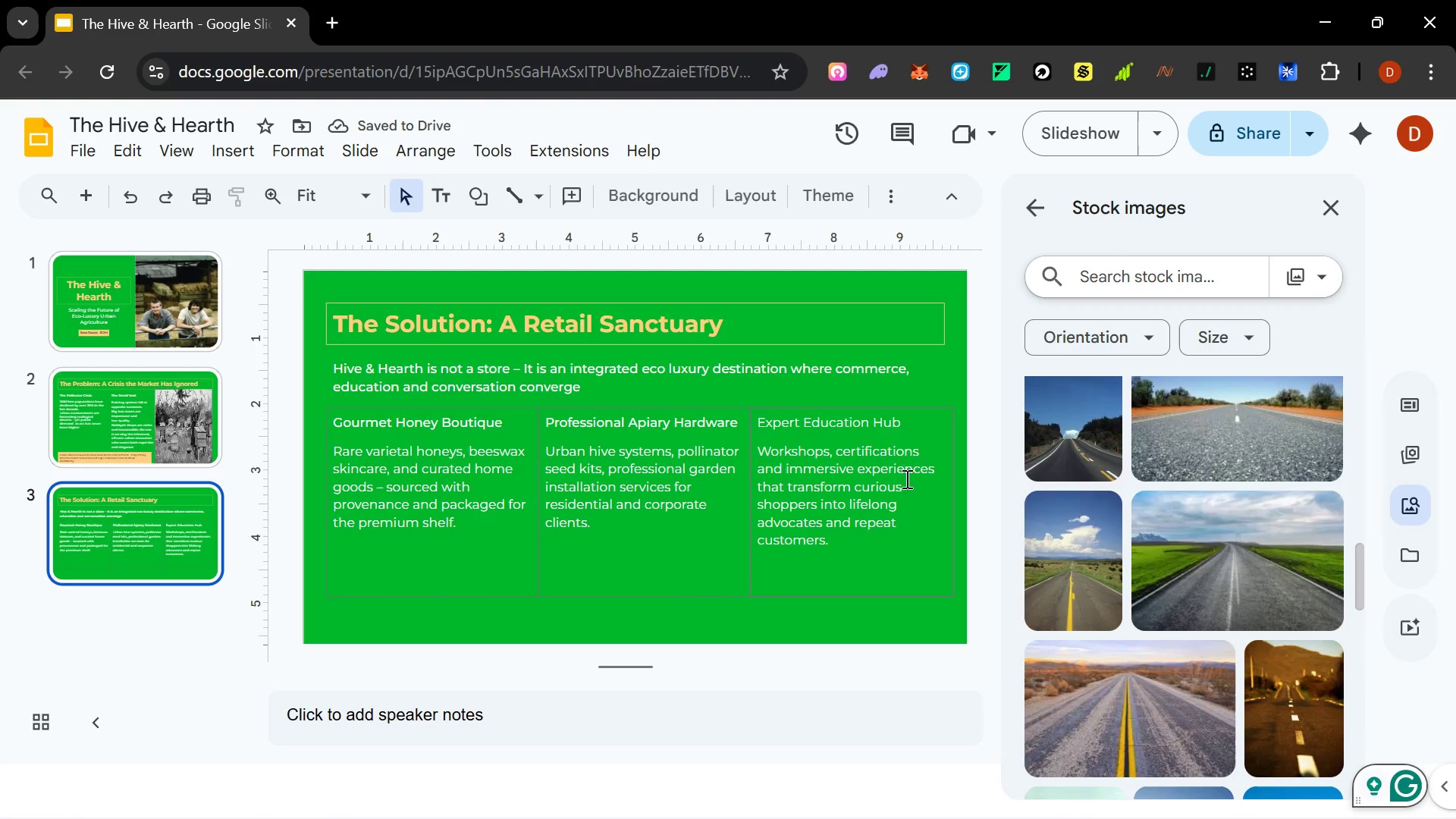 
left_click_drag(start_coordinate=[901, 422], to_coordinate=[752, 421])
 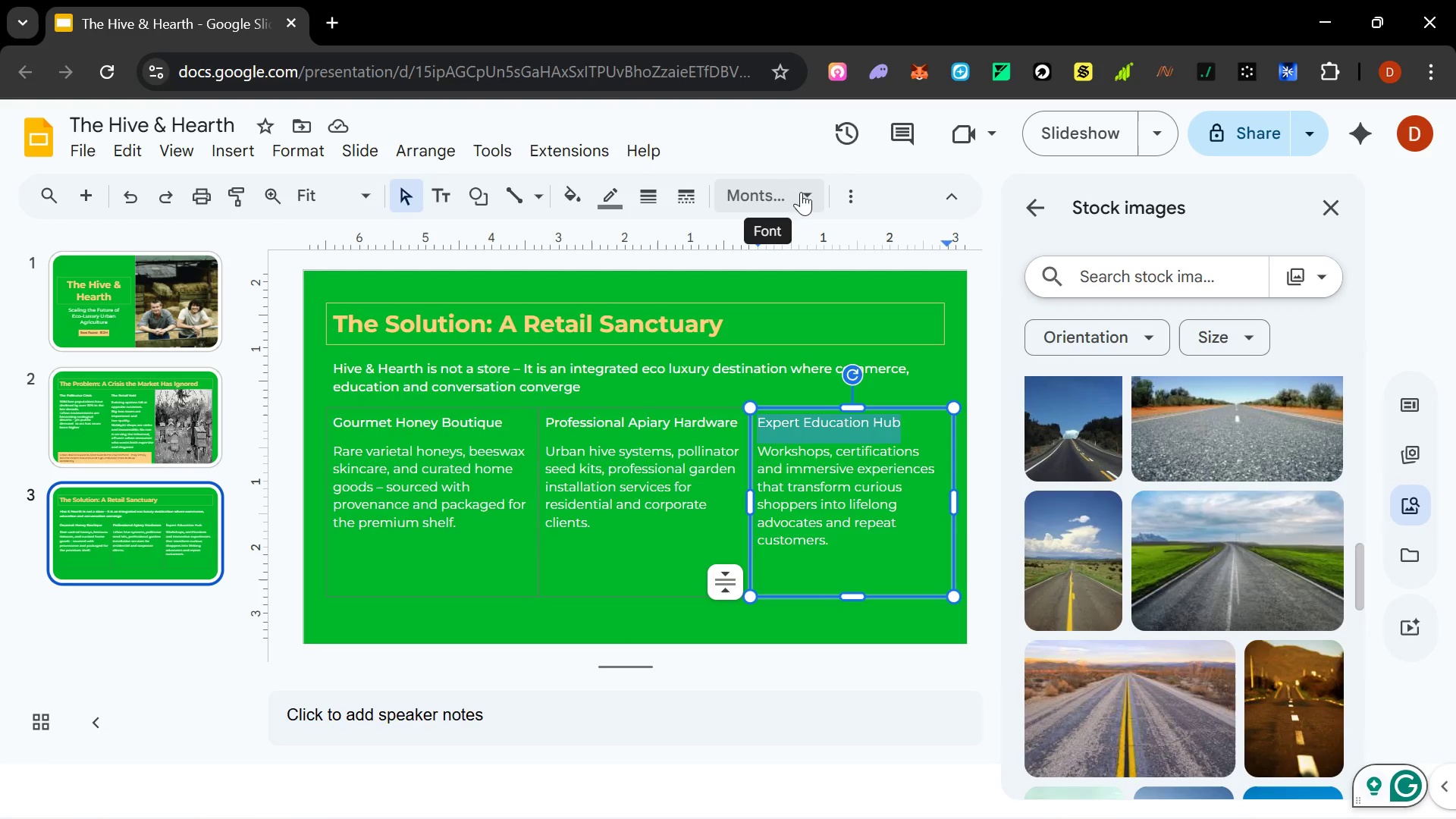 
left_click([814, 197])
 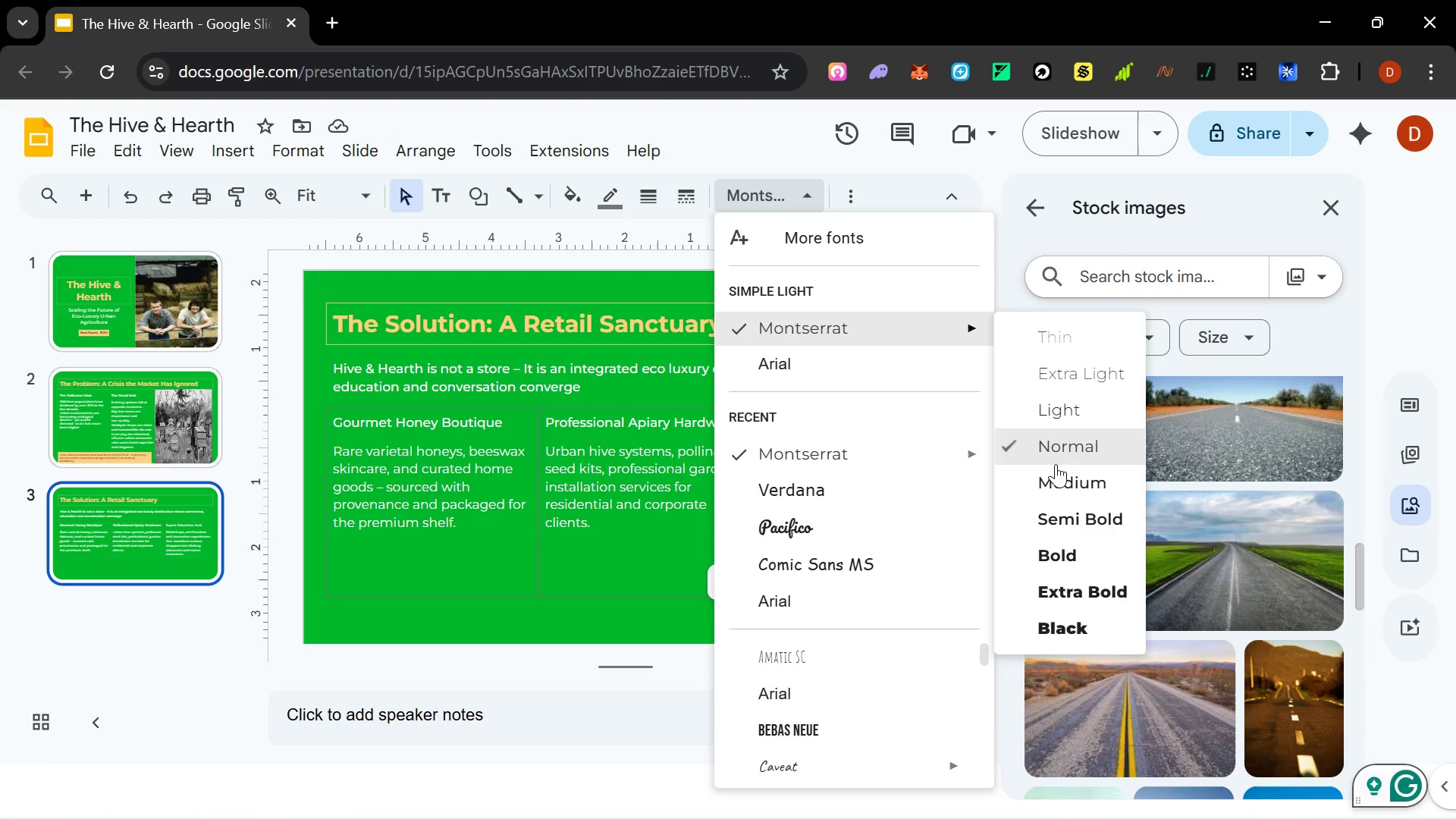 
left_click([1059, 473])
 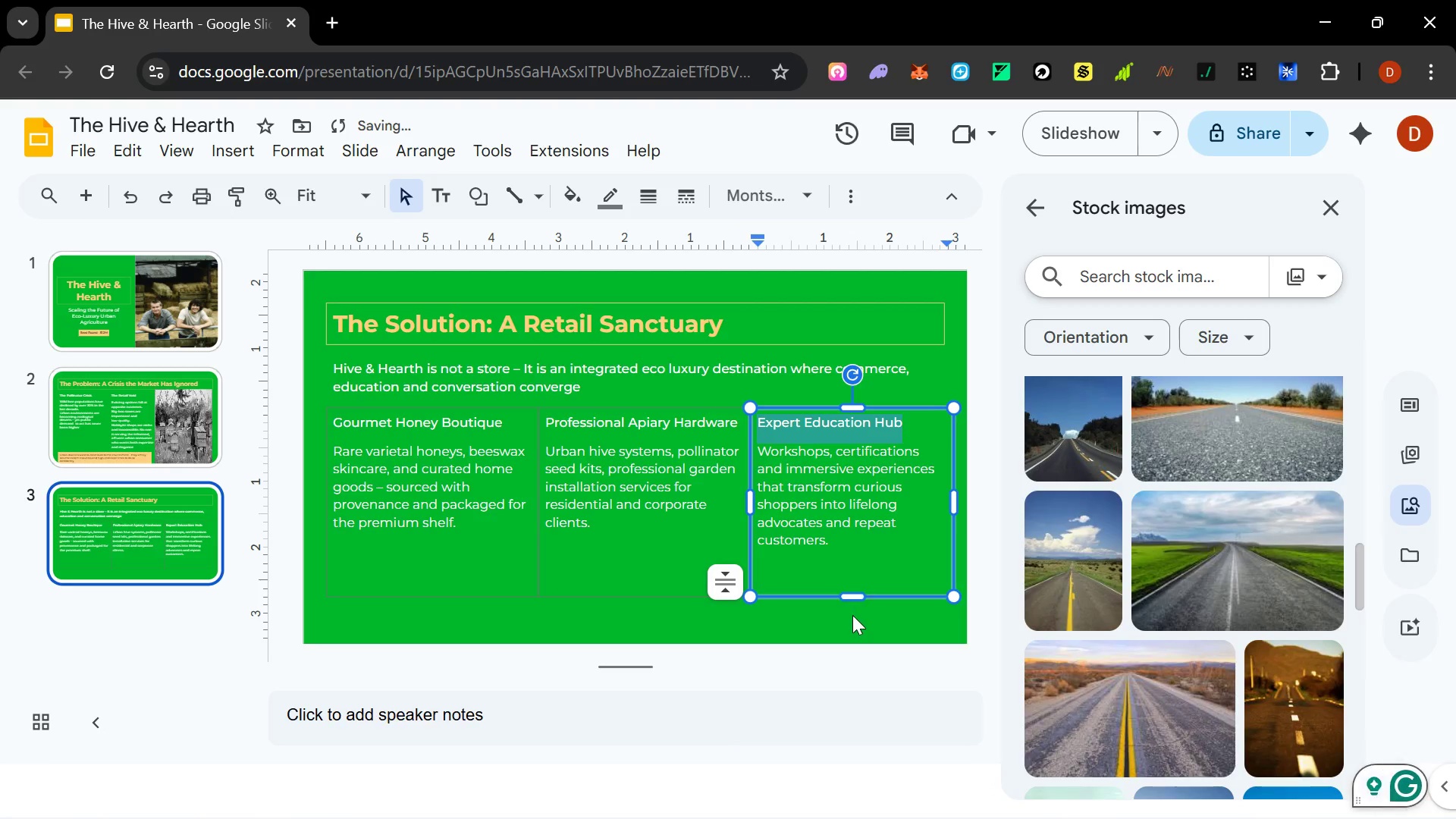 
left_click([851, 624])
 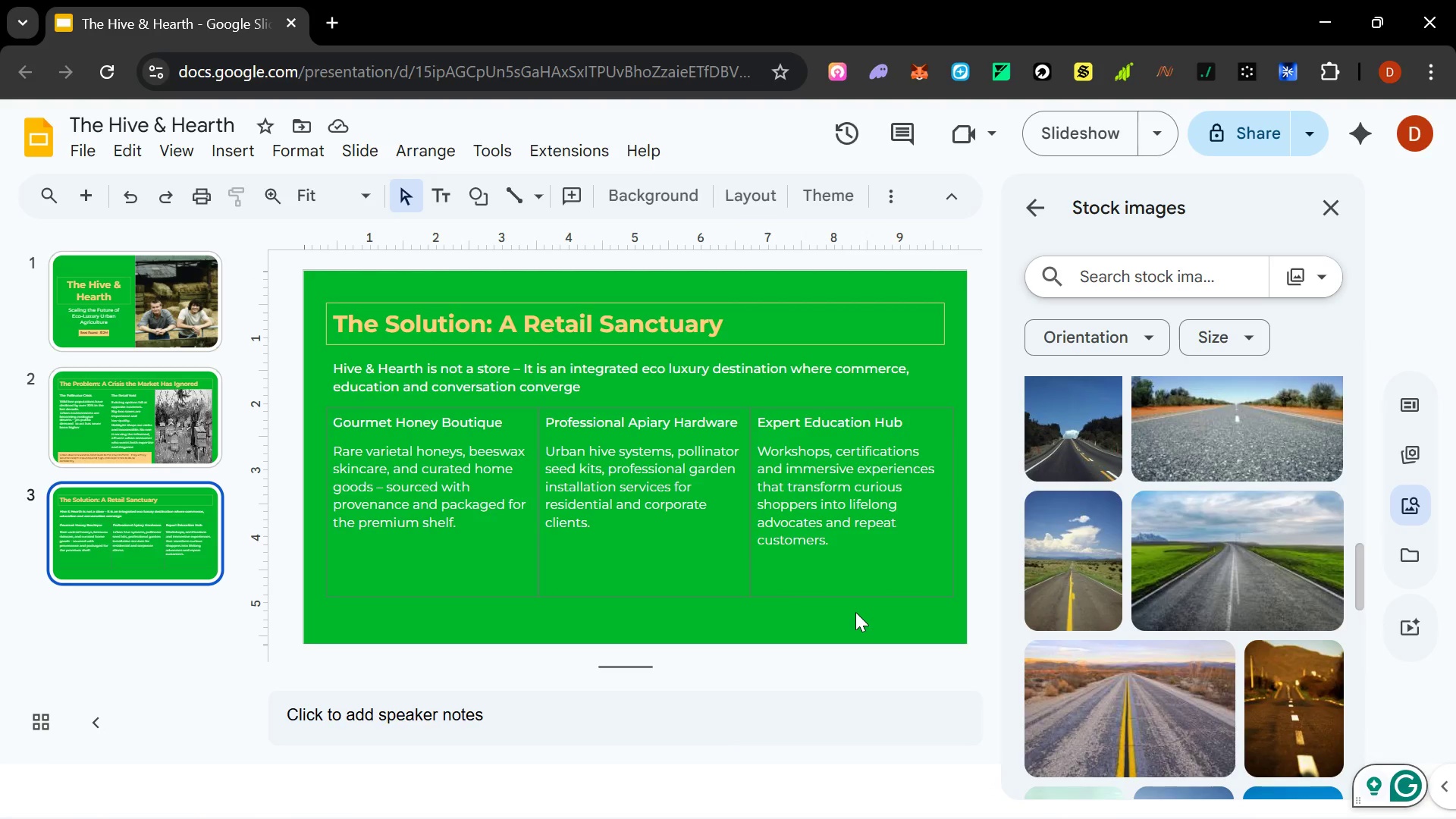 
left_click([638, 366])
 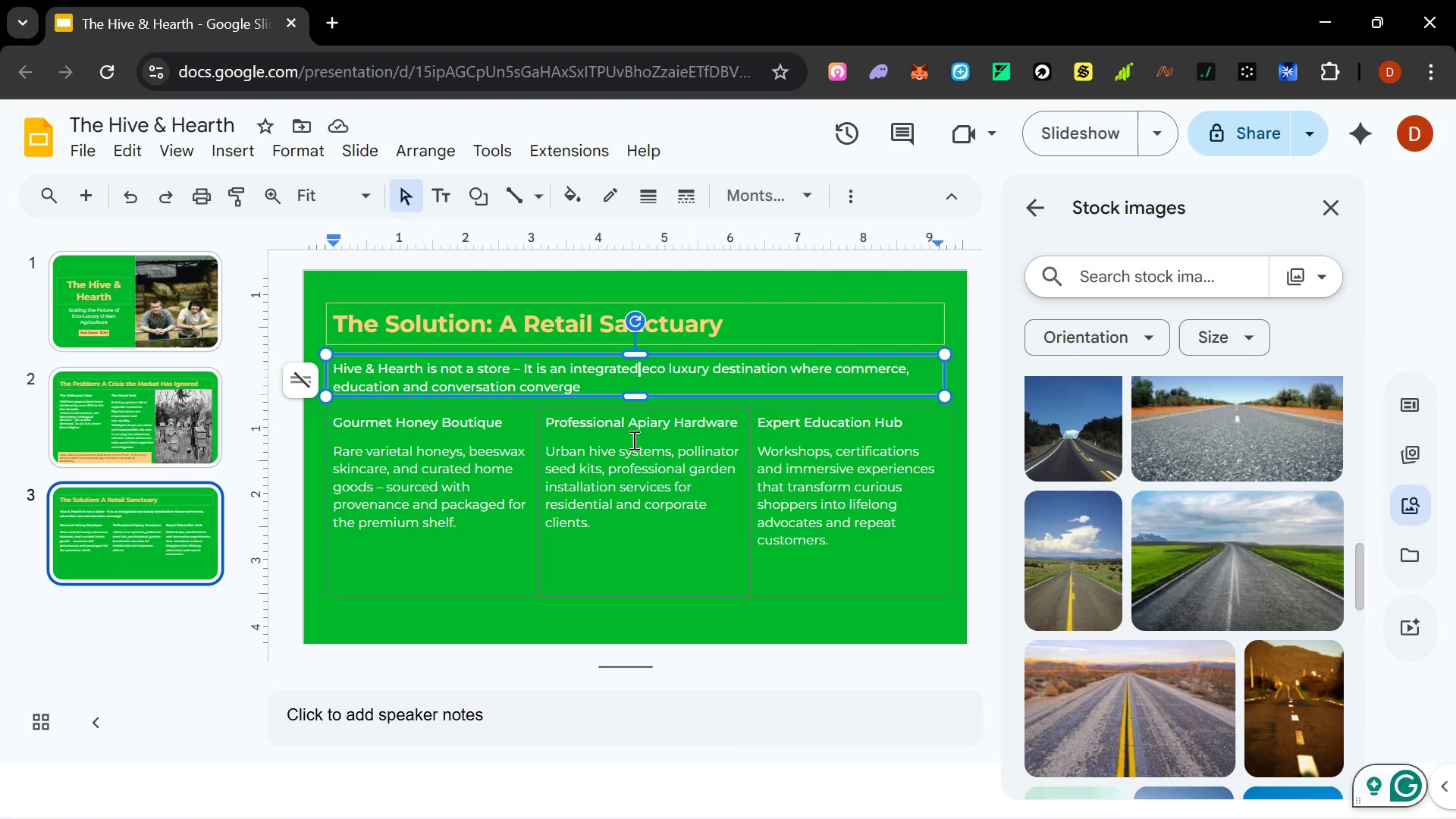 
left_click([637, 475])
 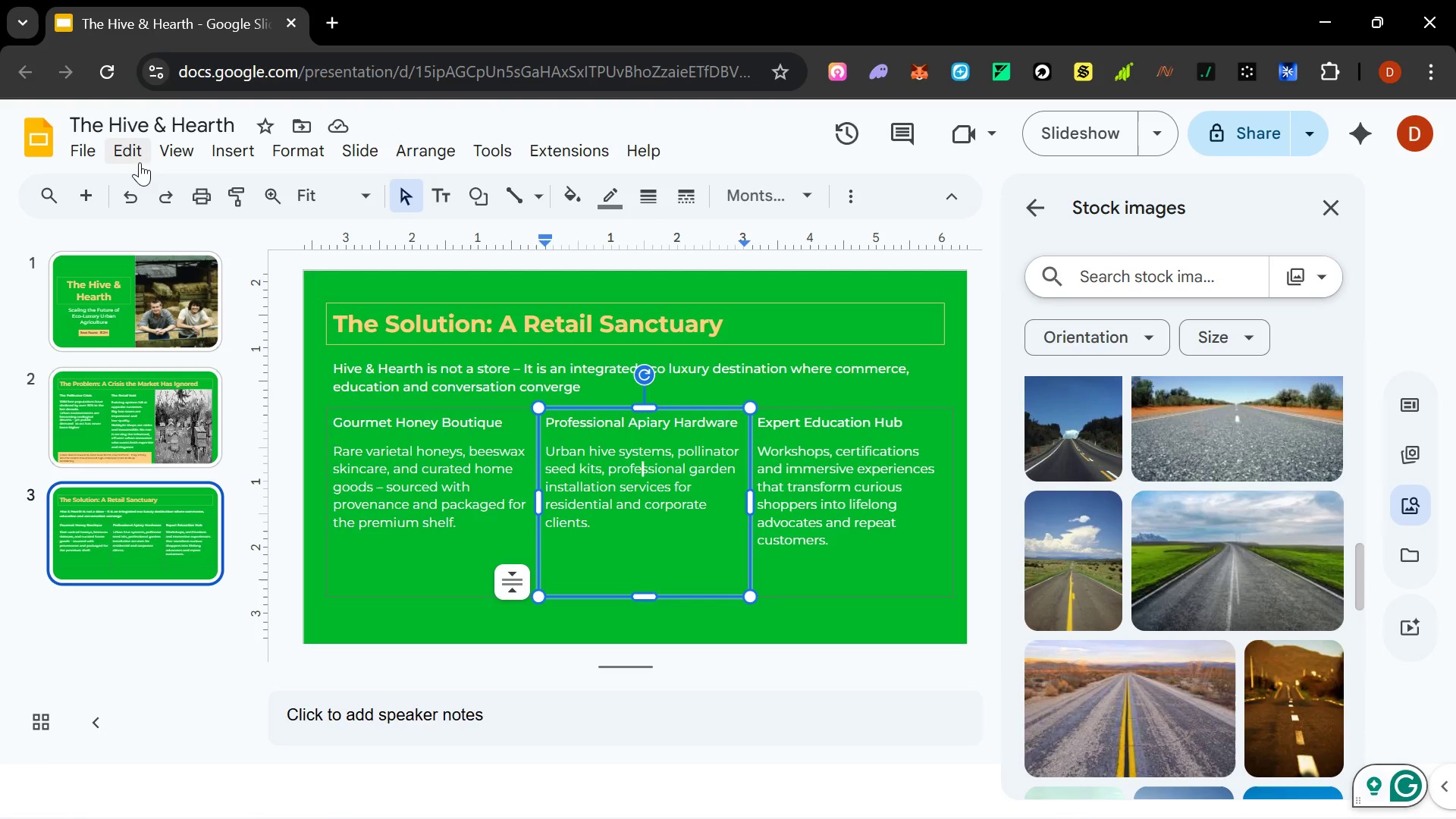 
left_click([352, 152])
 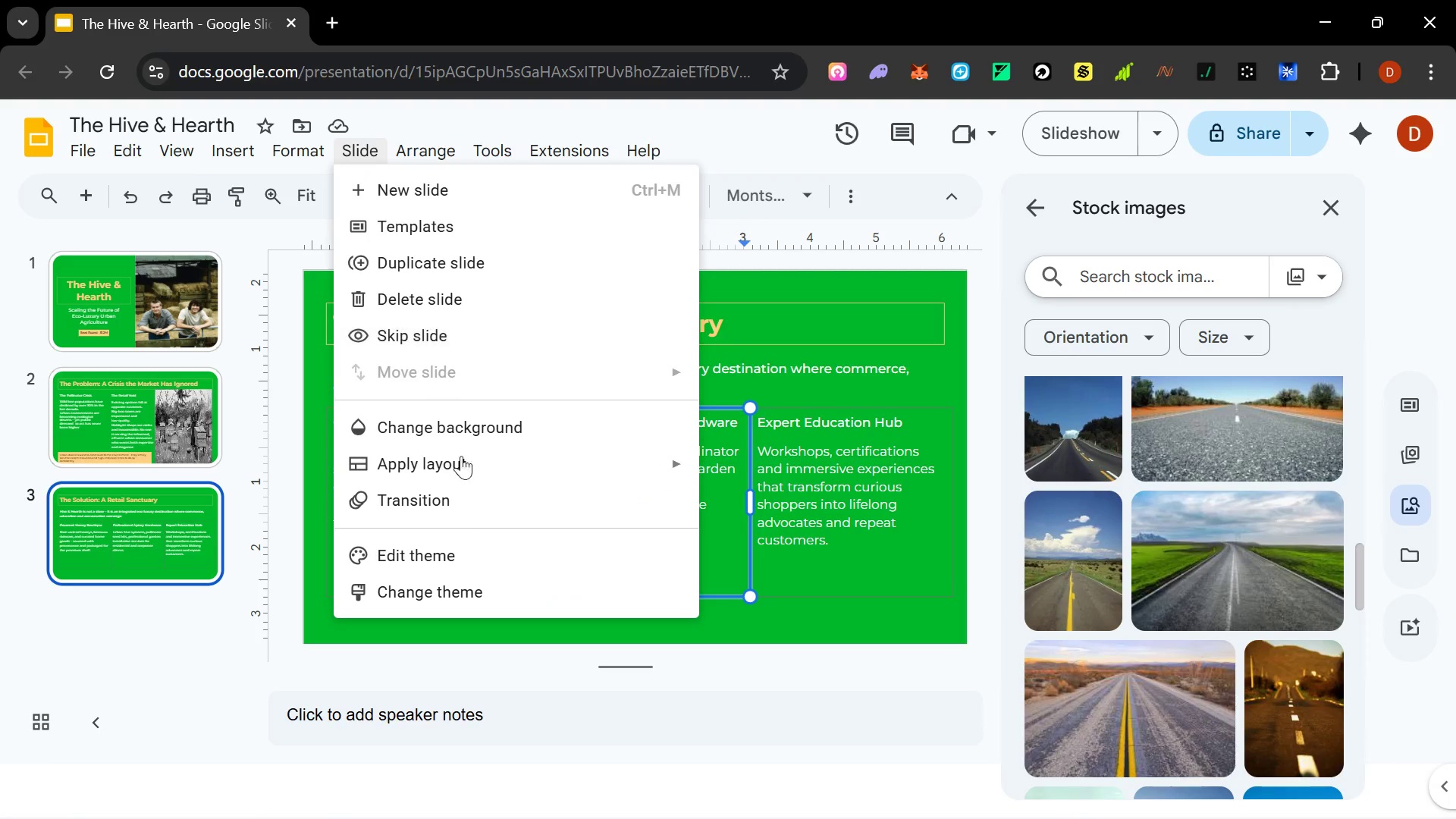 
left_click([452, 544])
 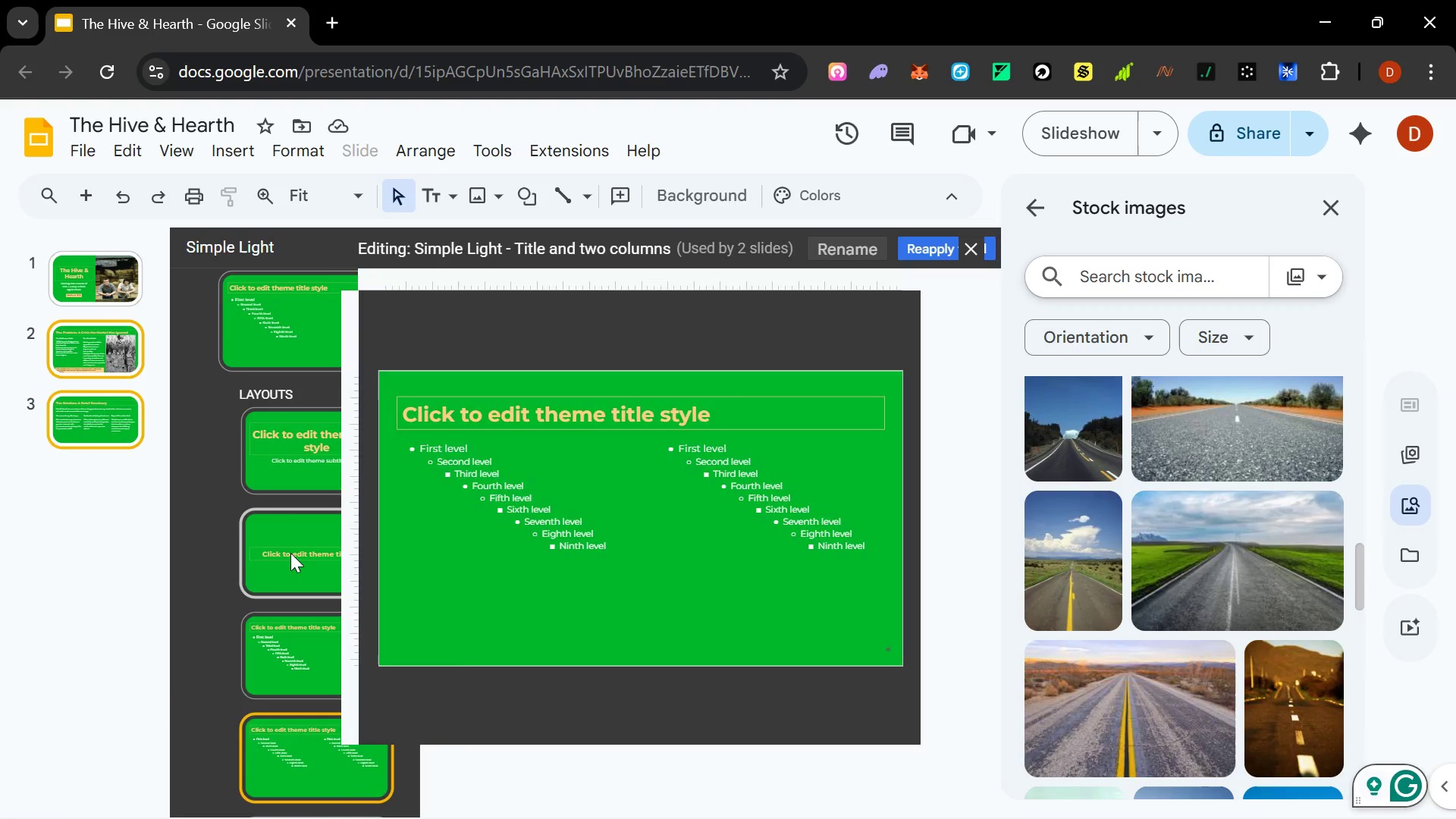 
wait(5.14)
 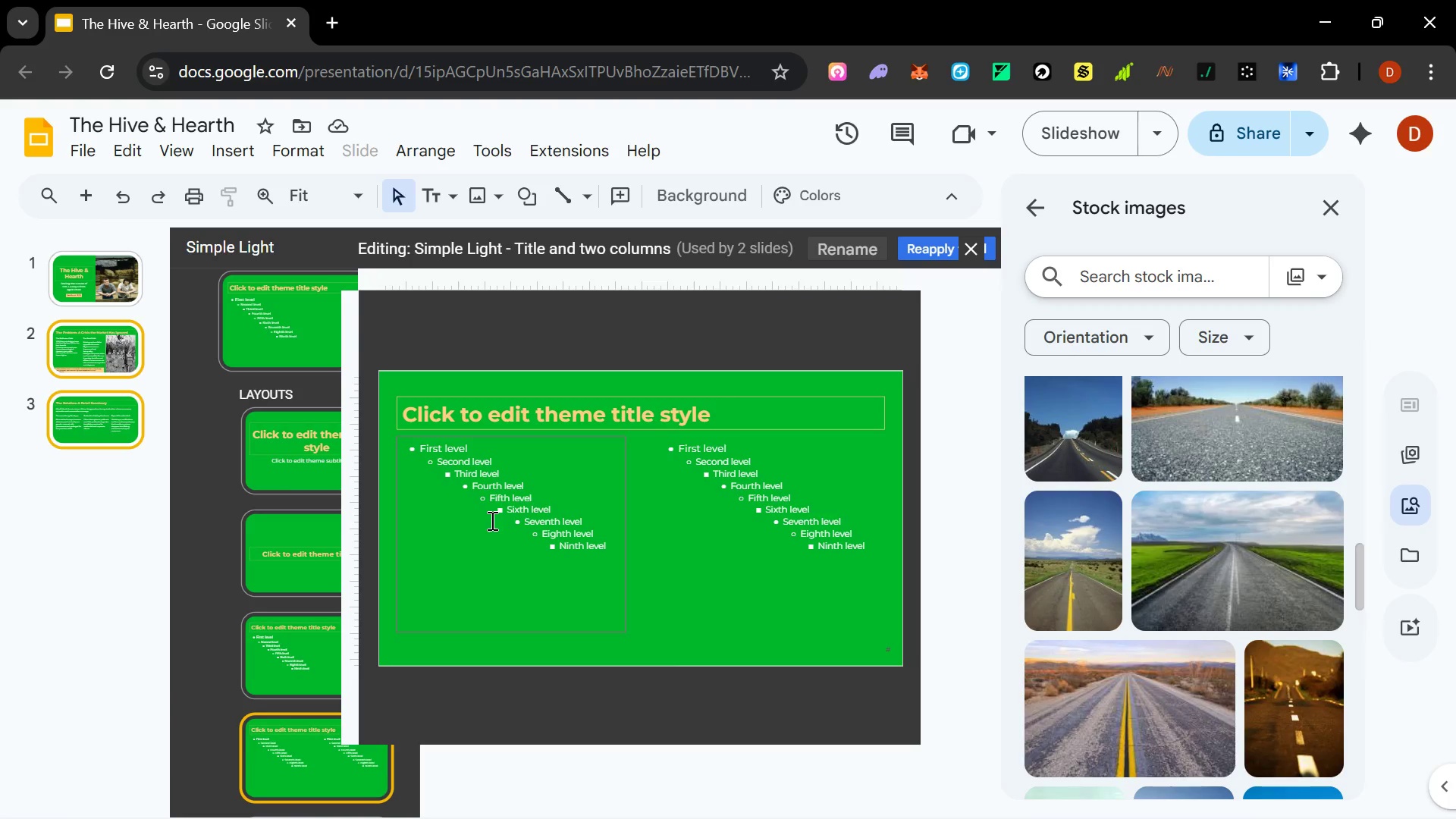 
left_click([634, 524])
 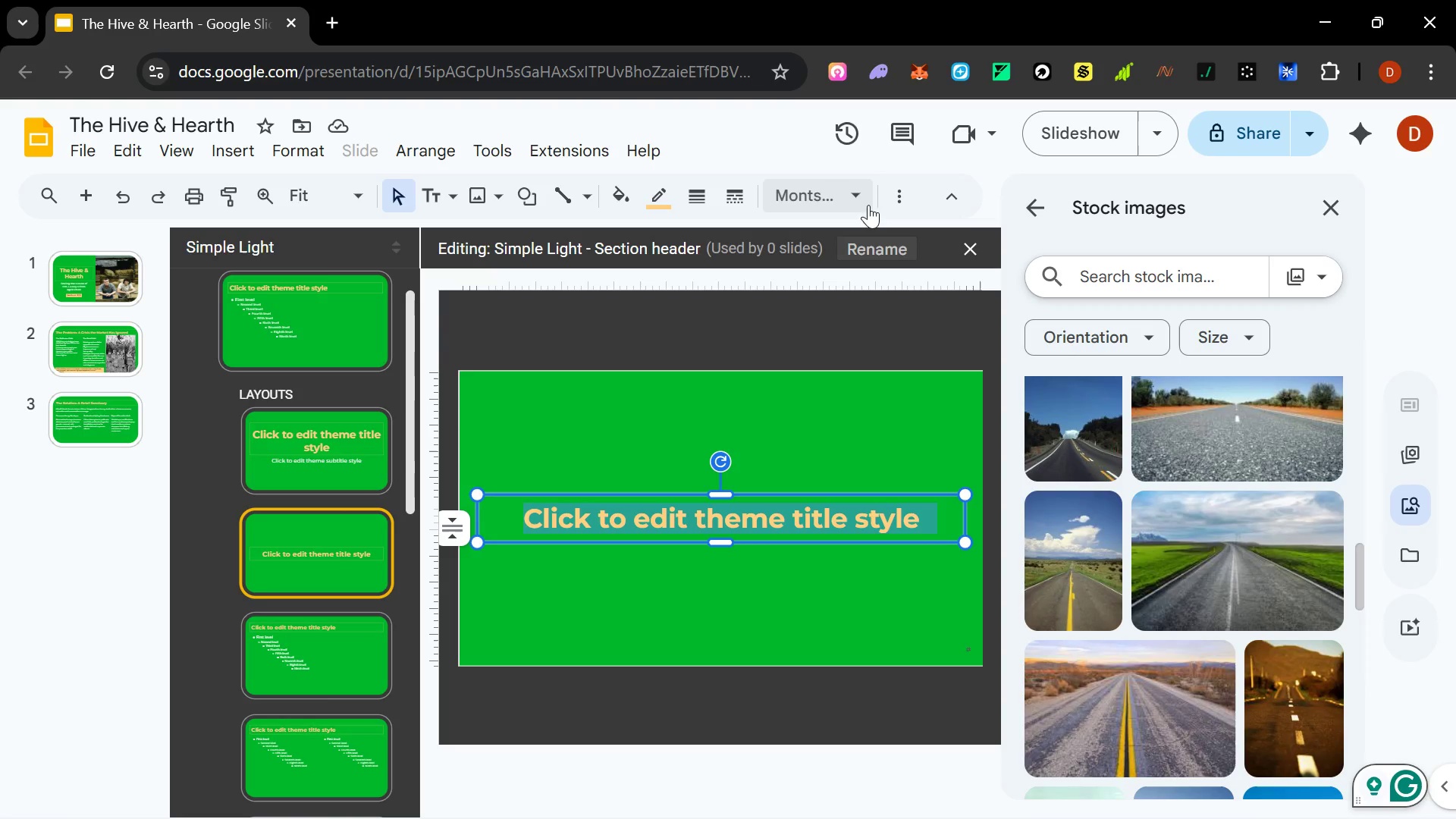 
left_click([895, 197])
 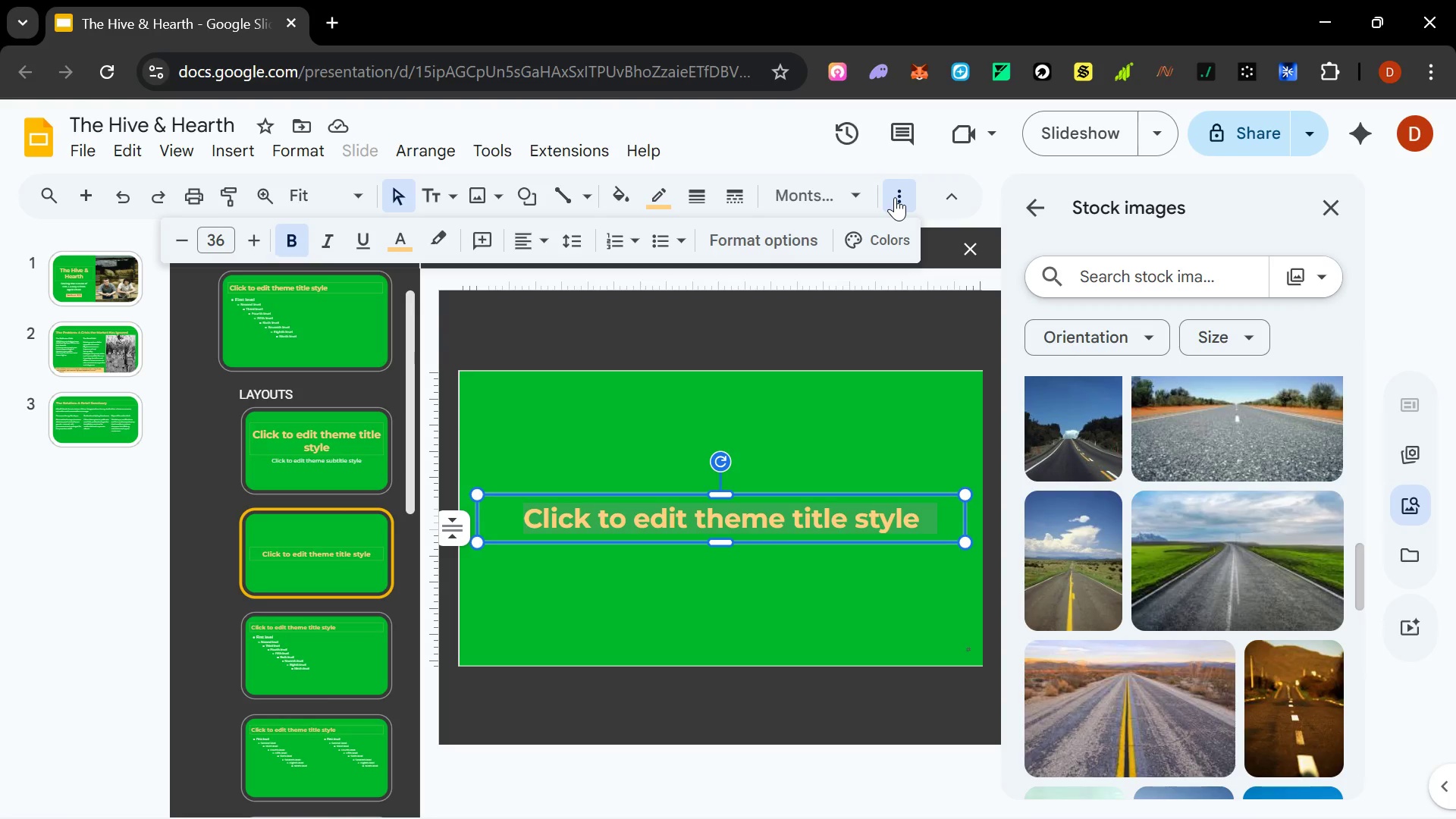 
left_click([895, 197])
 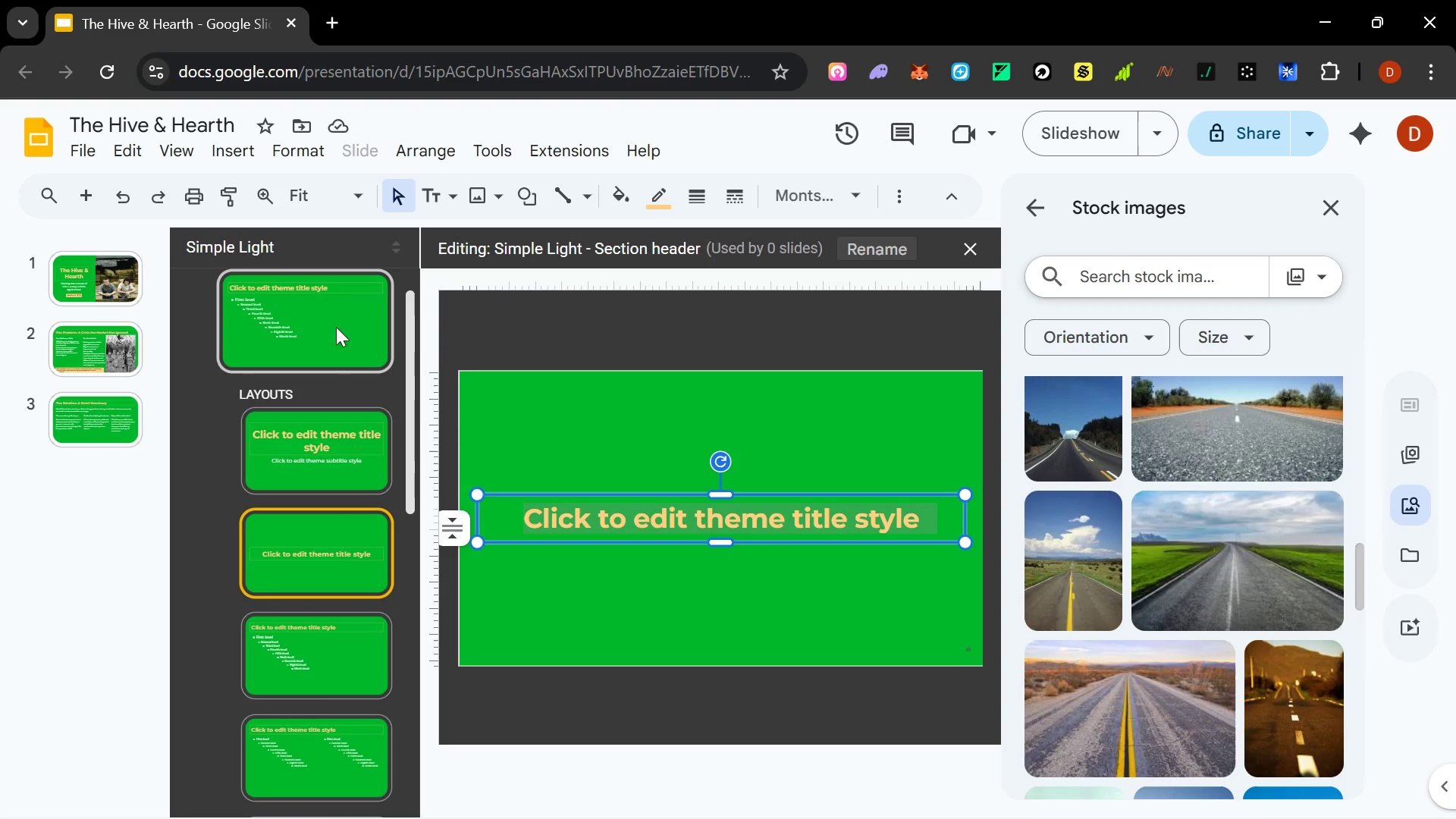 
left_click([322, 317])
 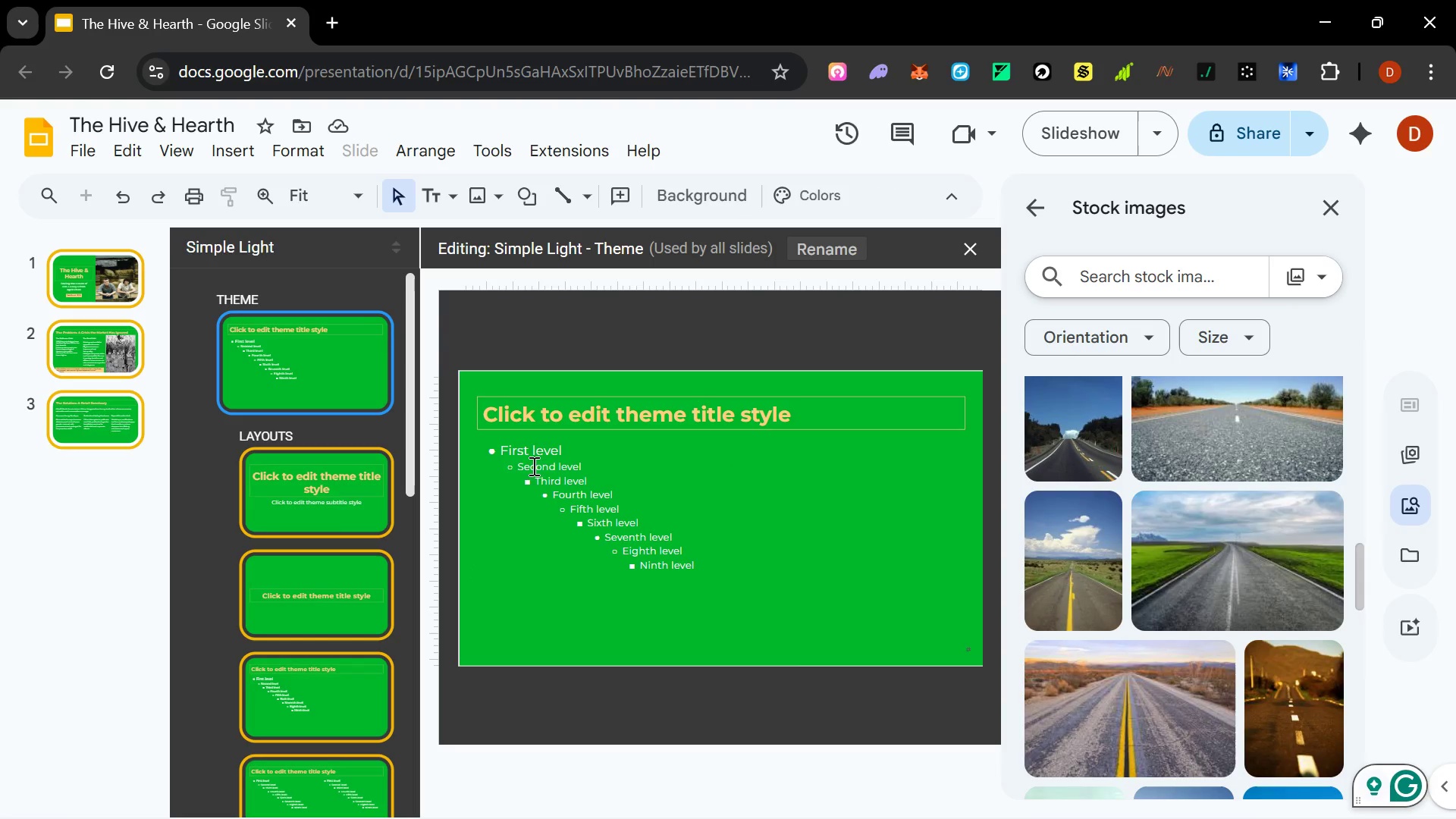 
left_click([552, 453])
 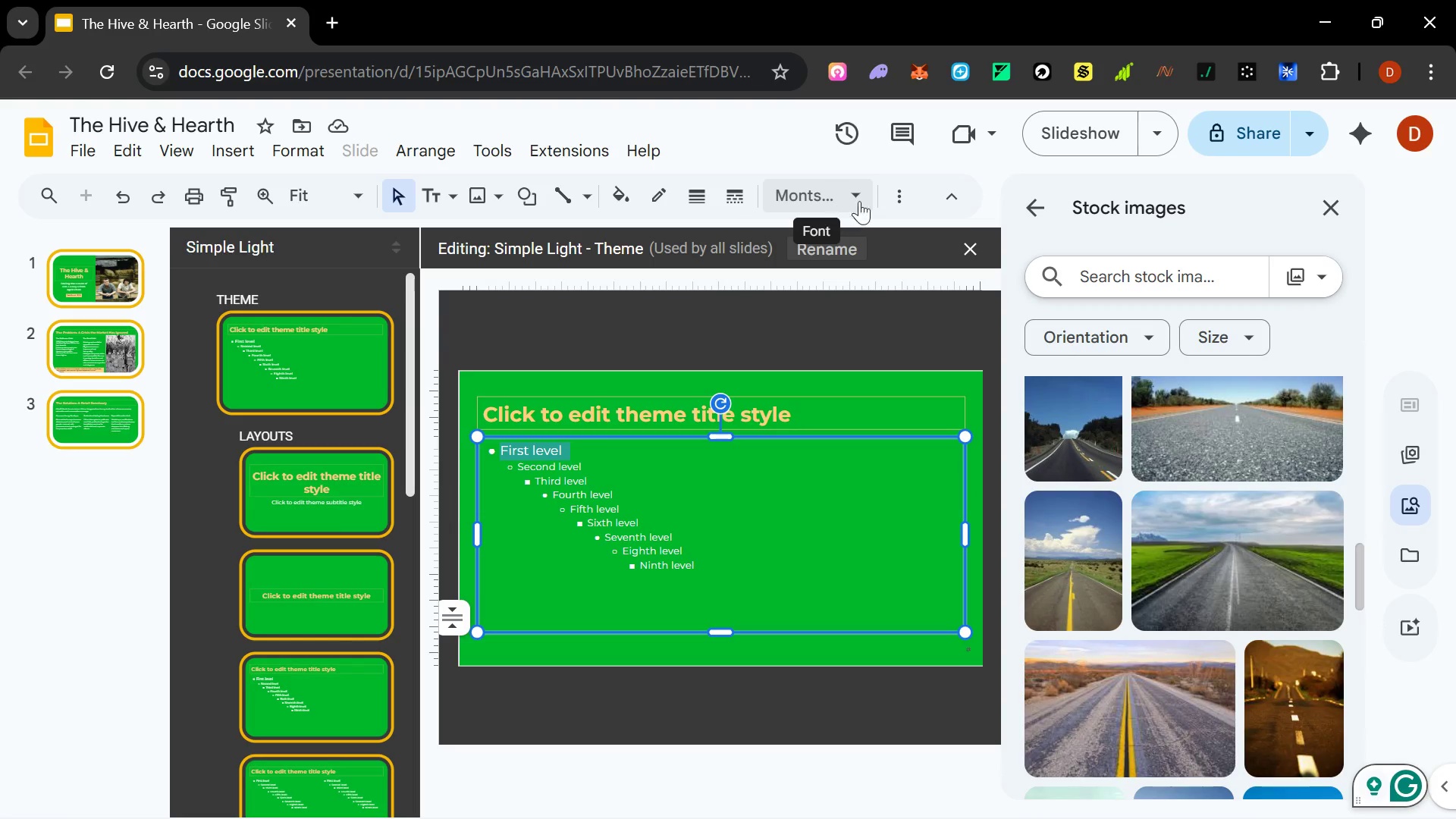 
left_click([887, 200])
 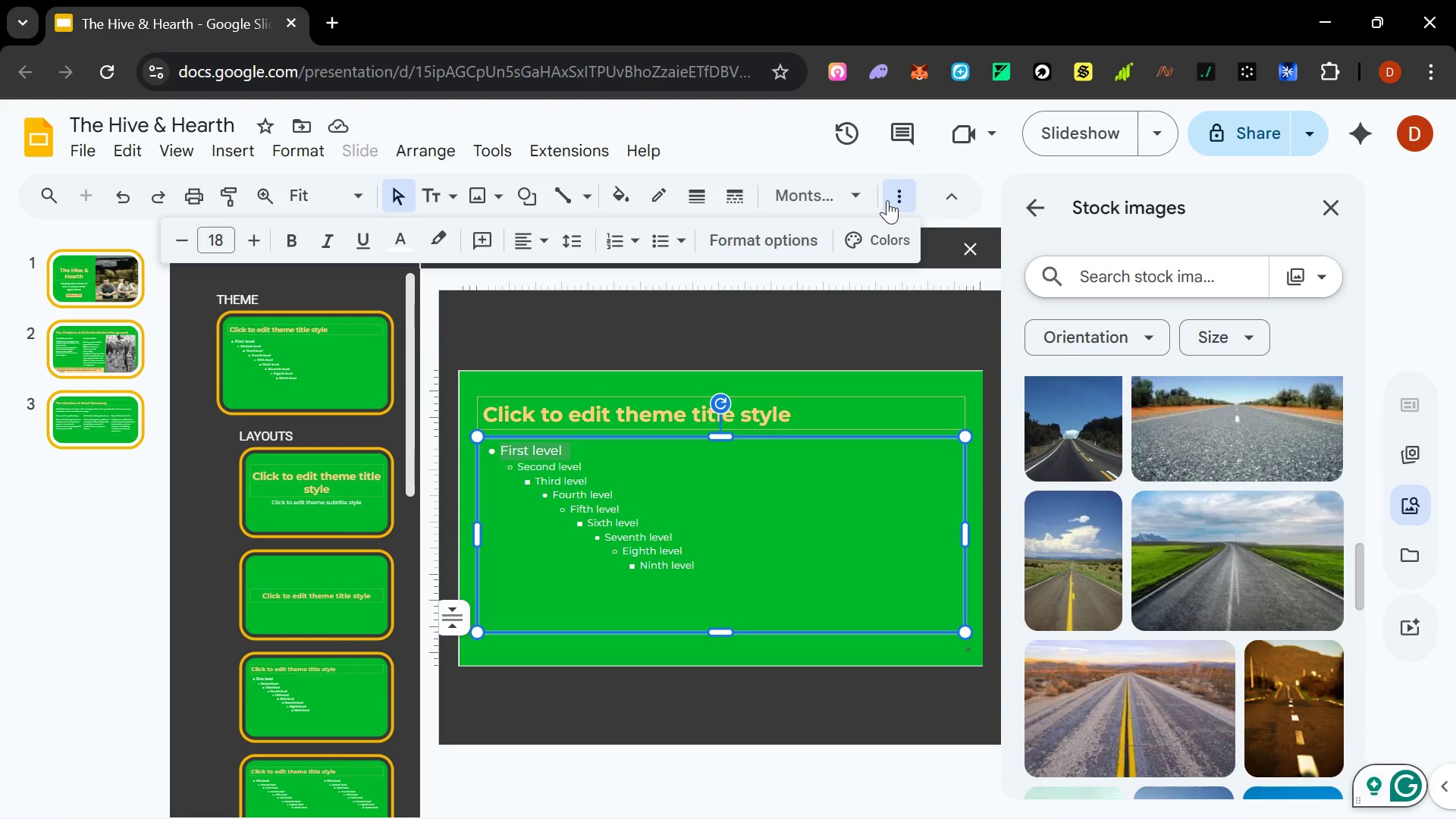 
left_click([887, 200])
 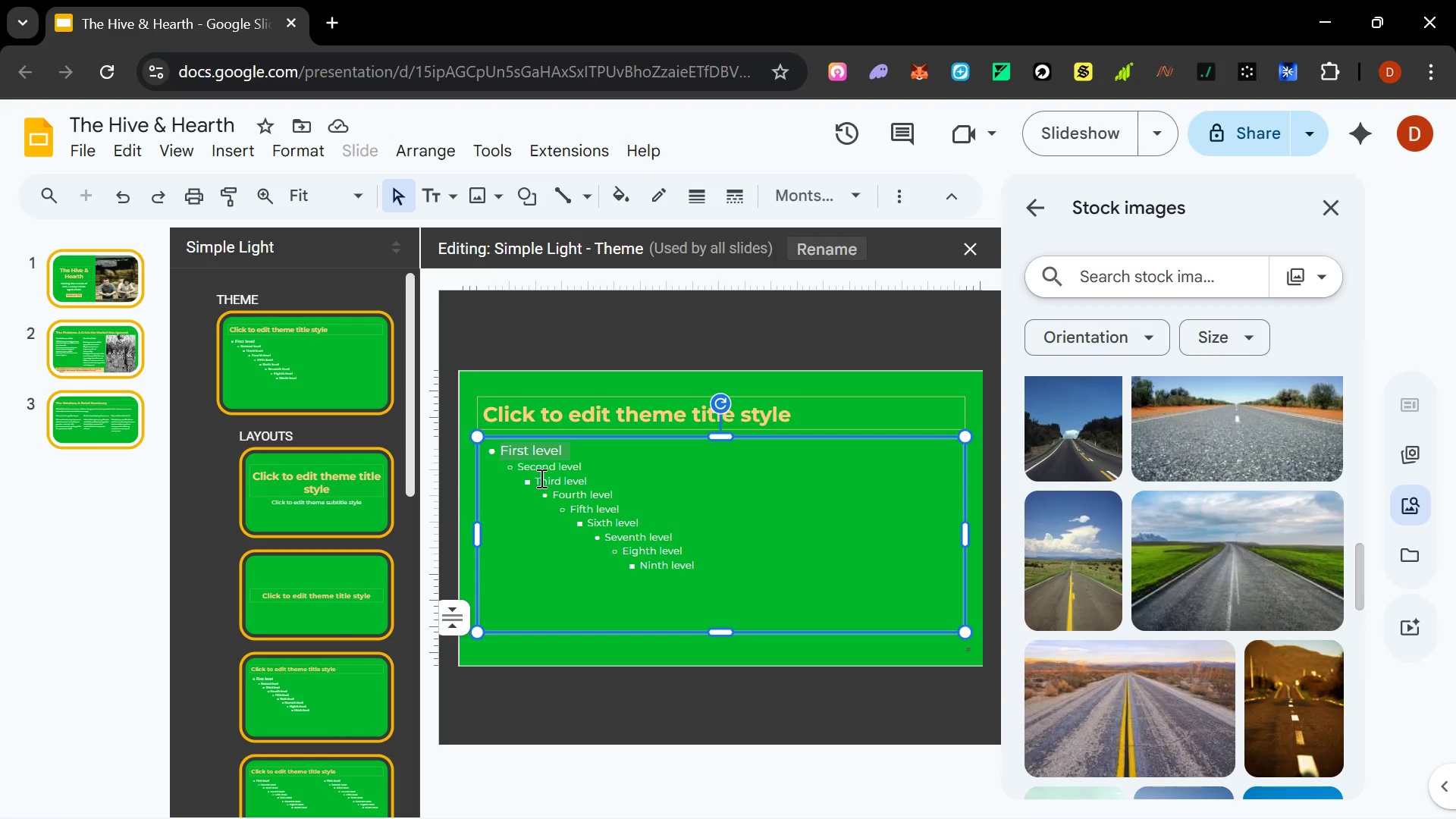 
left_click([546, 472])
 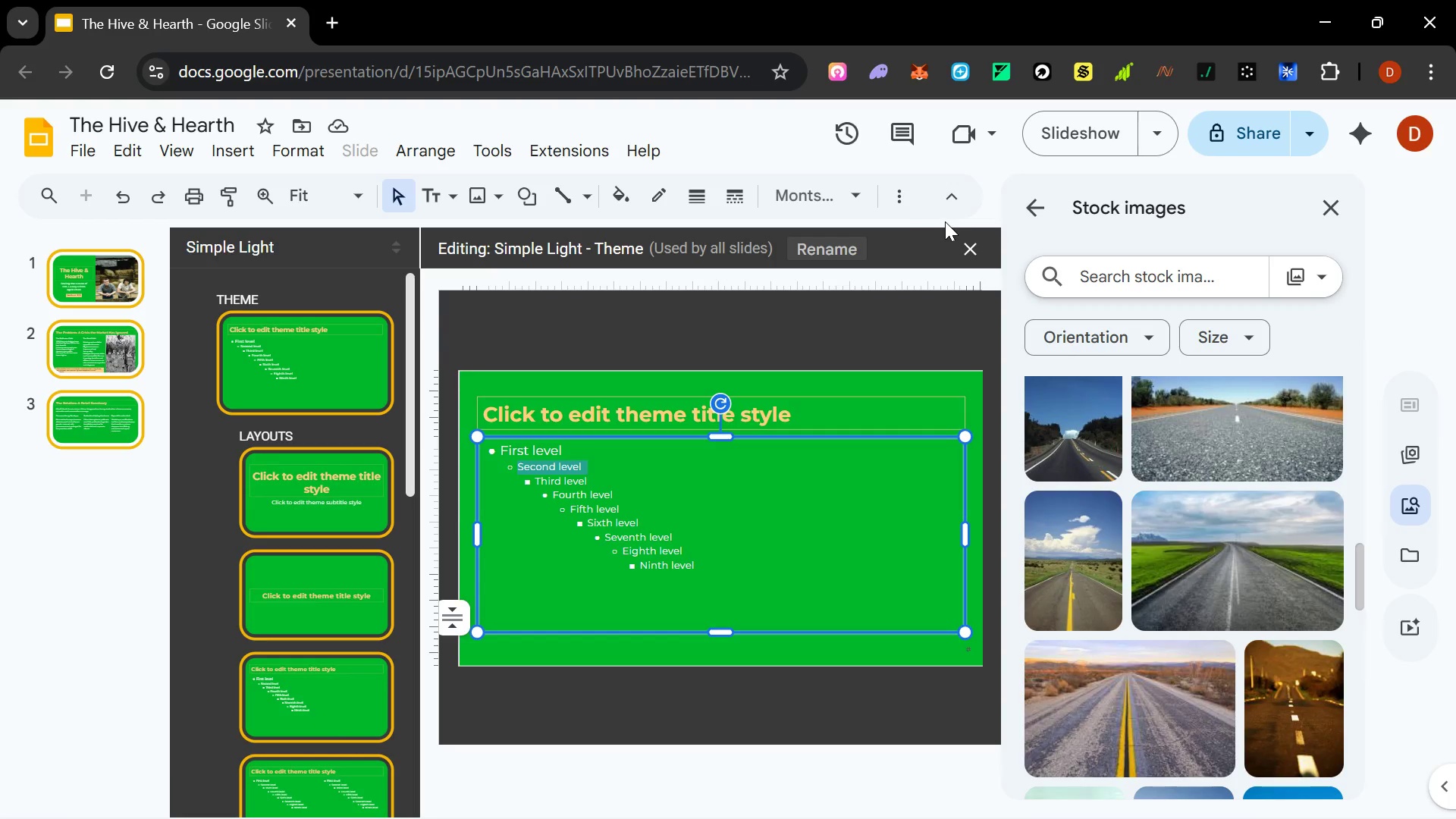 
mouse_move([864, 216])
 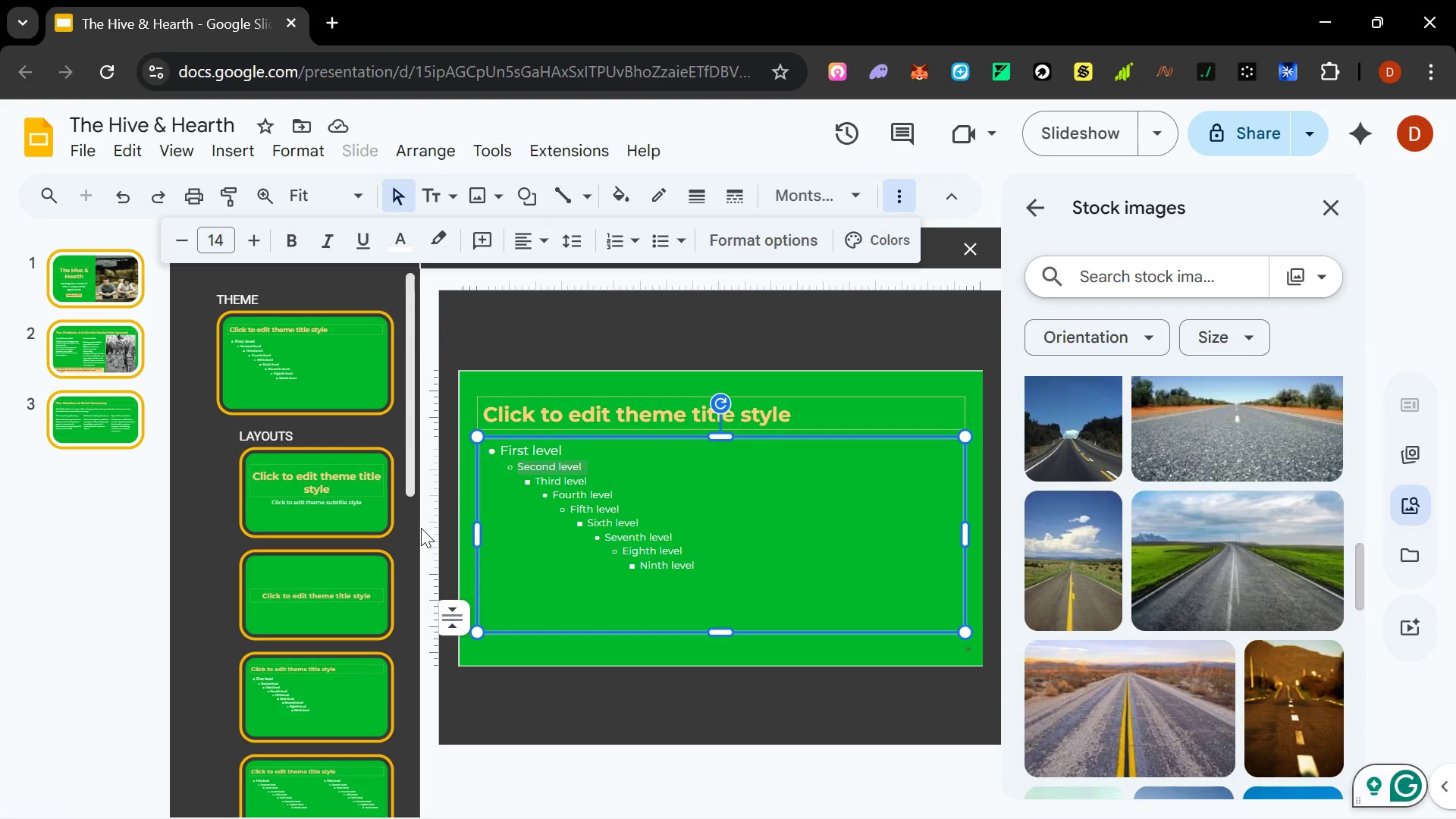 
left_click([331, 510])
 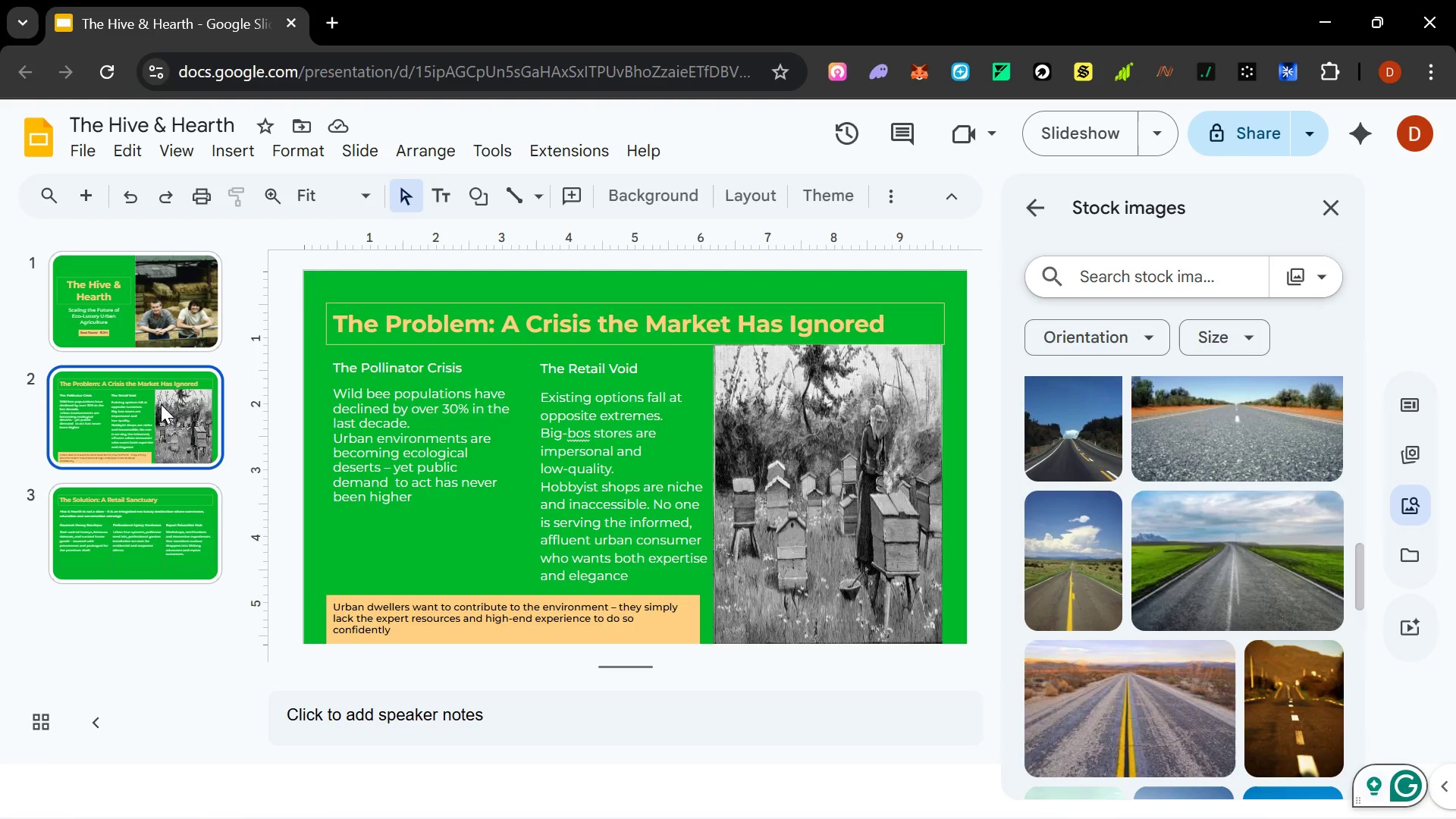 
wait(7.53)
 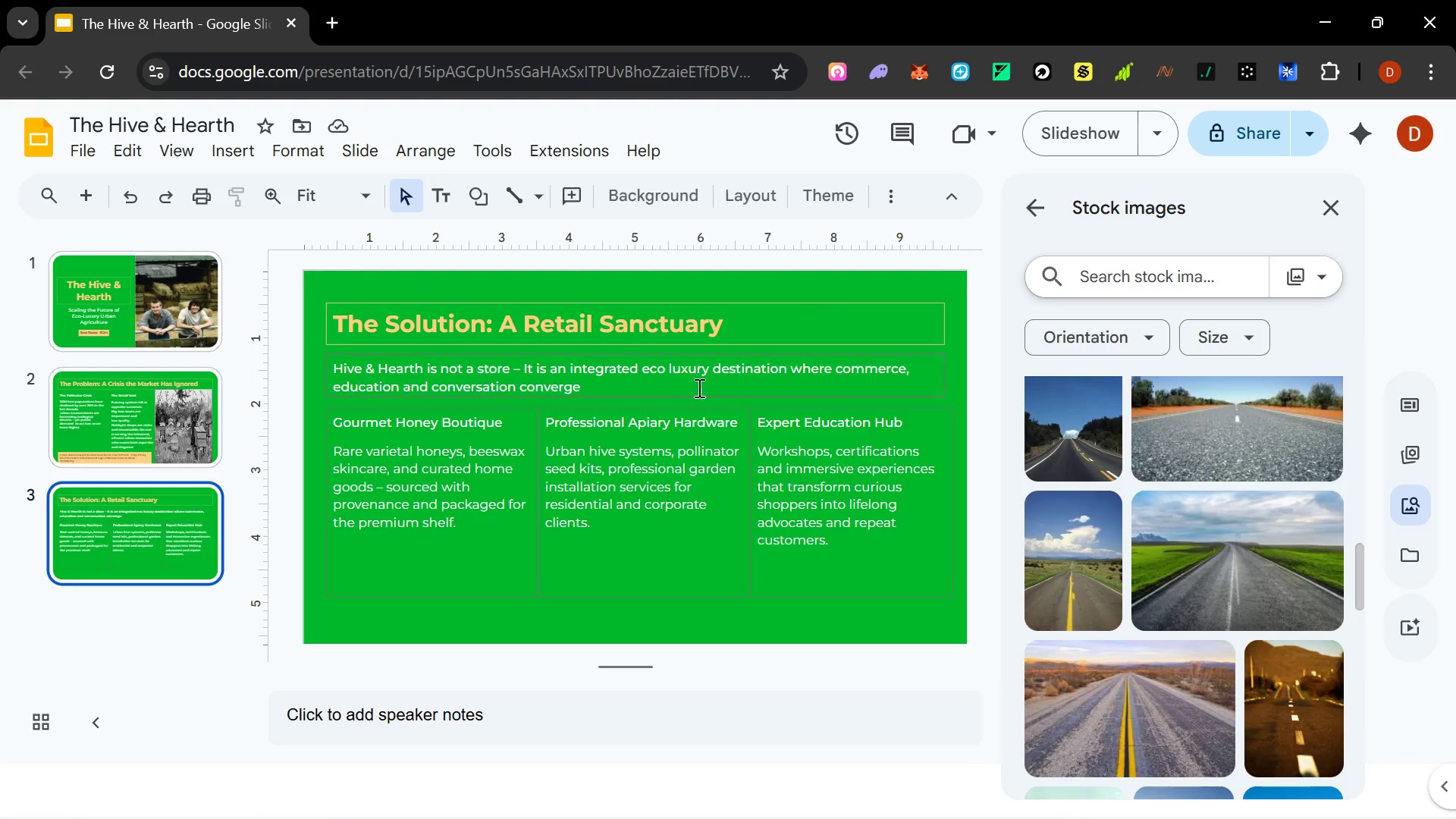 
right_click([126, 514])
 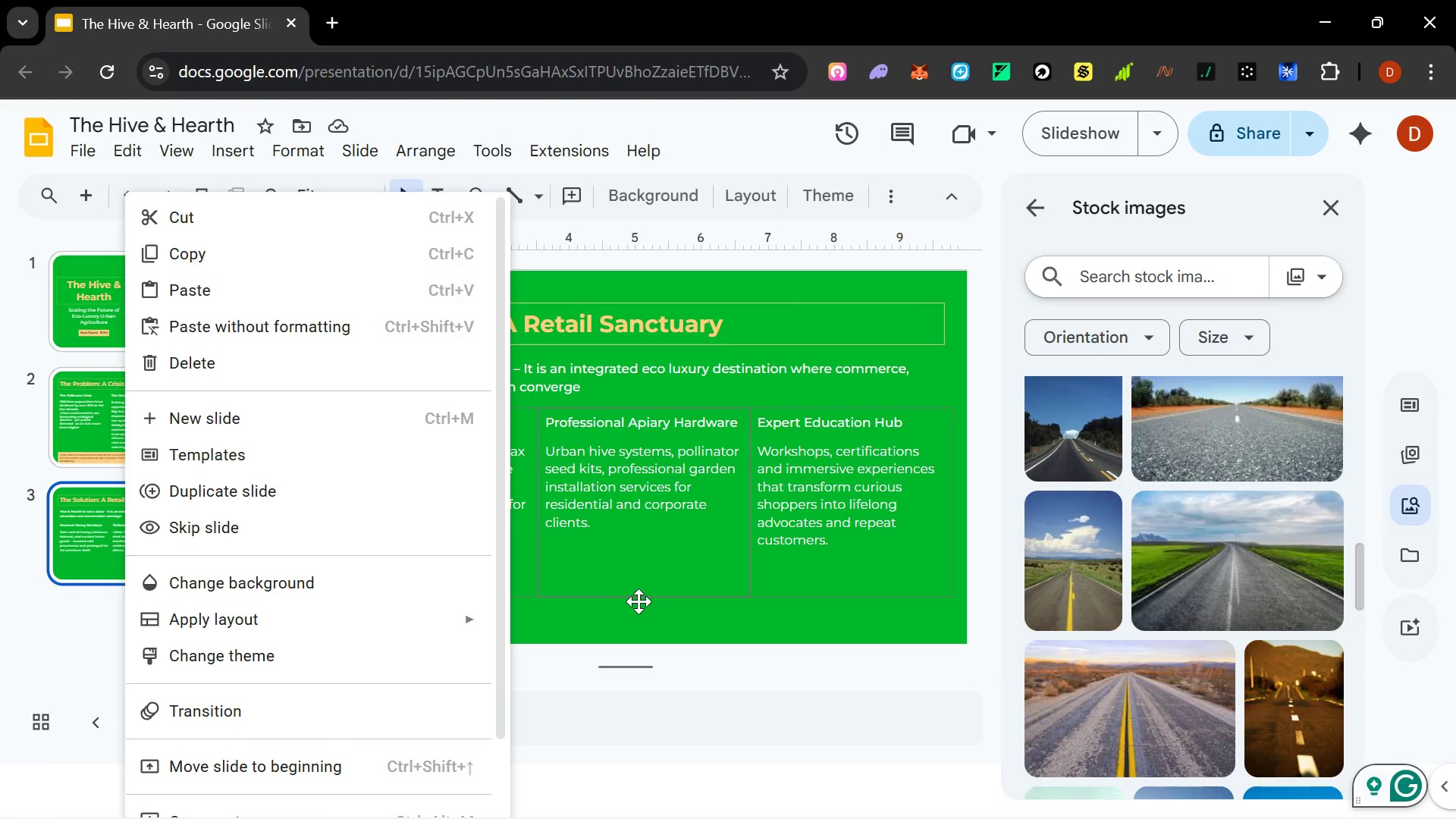 
left_click([639, 618])
 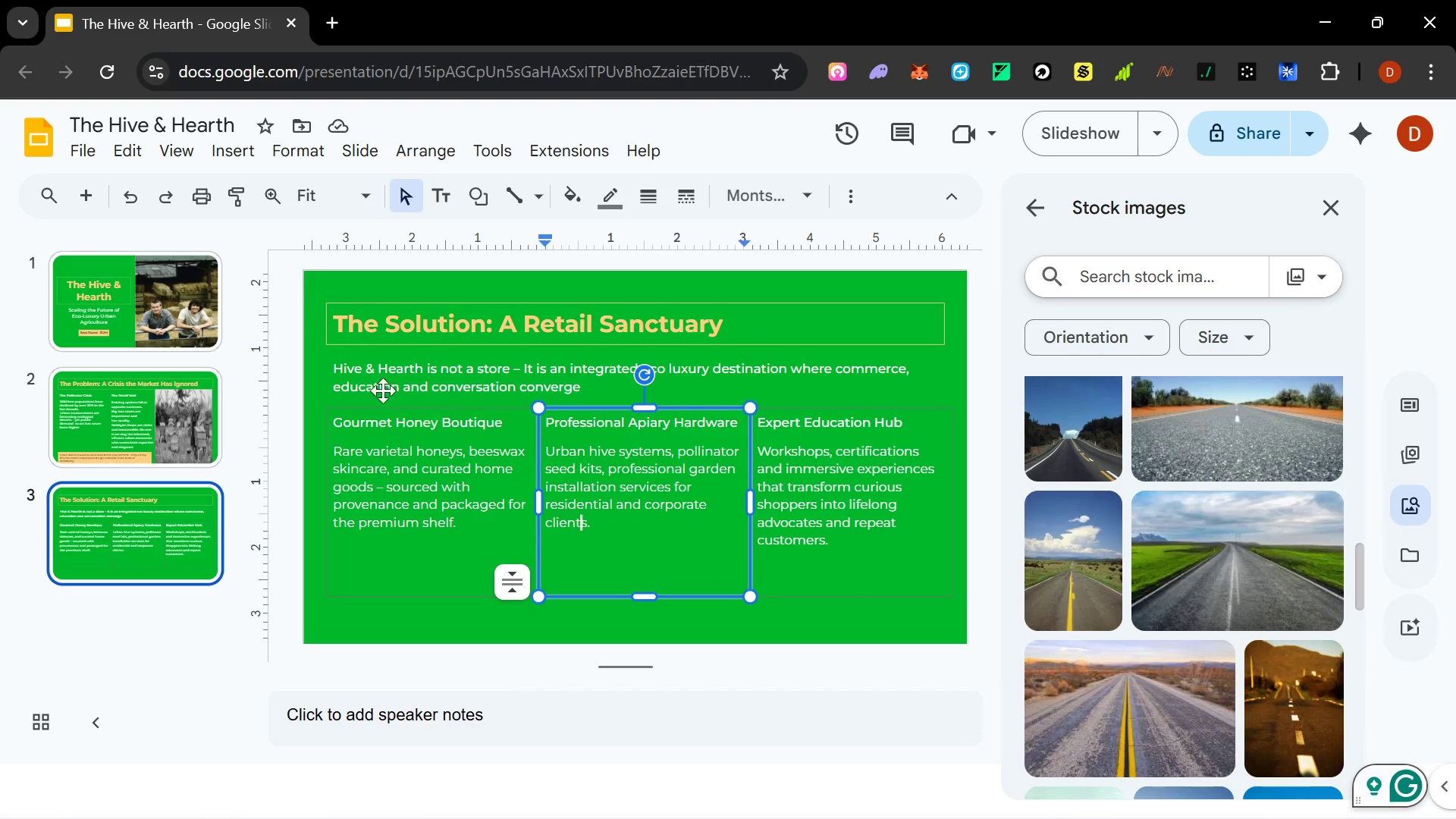 
left_click([177, 435])
 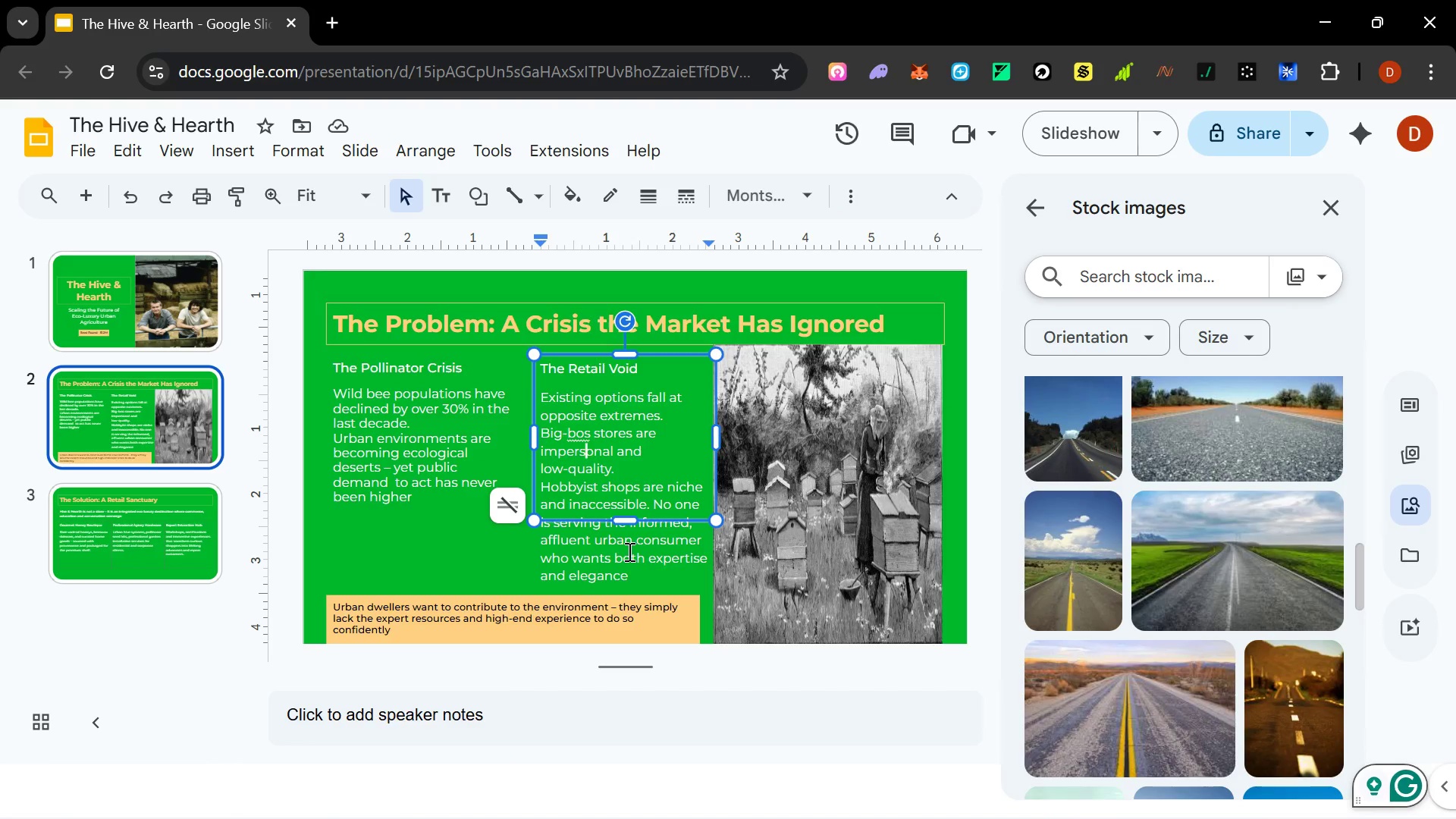 
left_click_drag(start_coordinate=[625, 519], to_coordinate=[617, 579])
 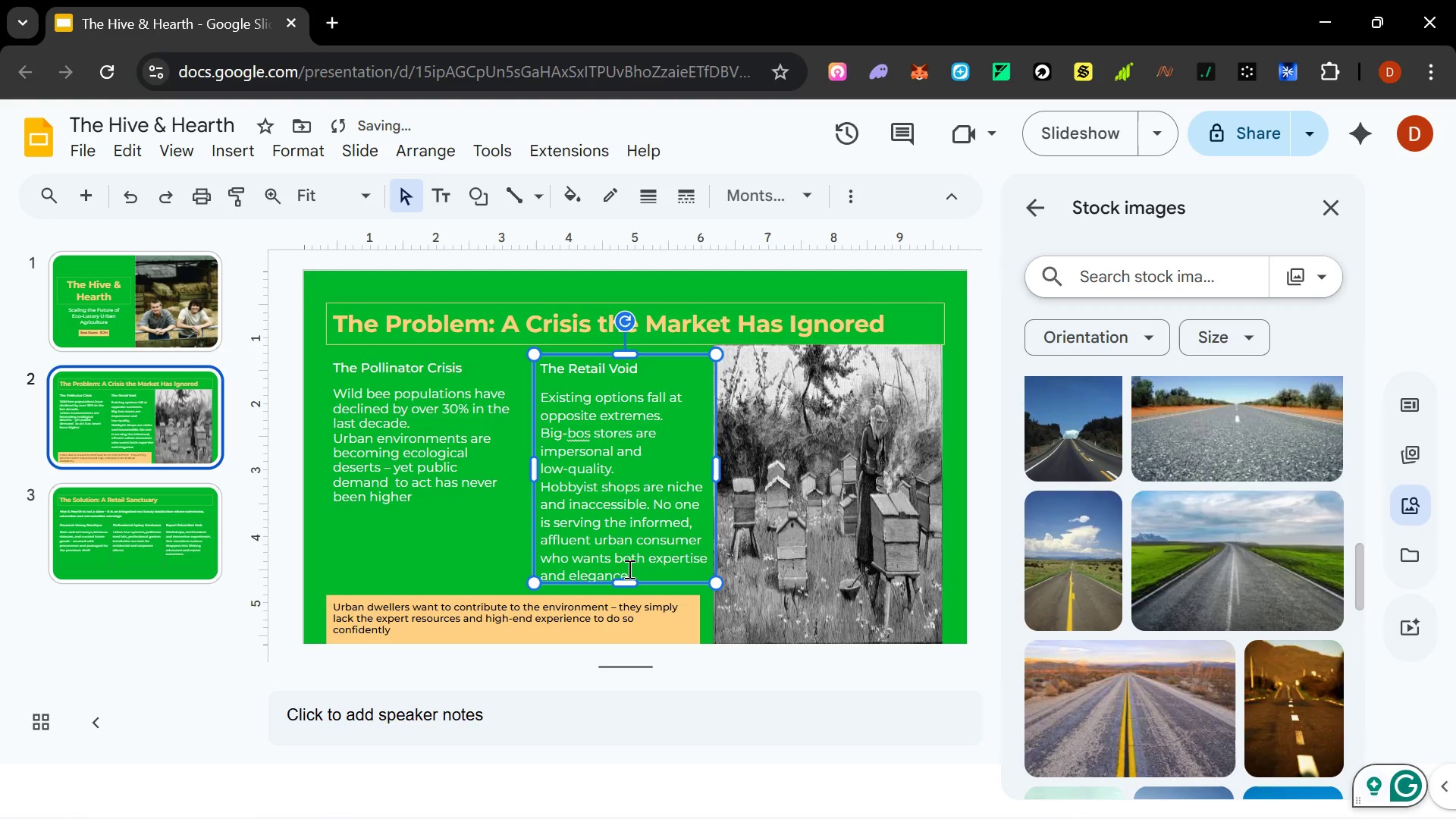 
left_click_drag(start_coordinate=[631, 570], to_coordinate=[542, 397])
 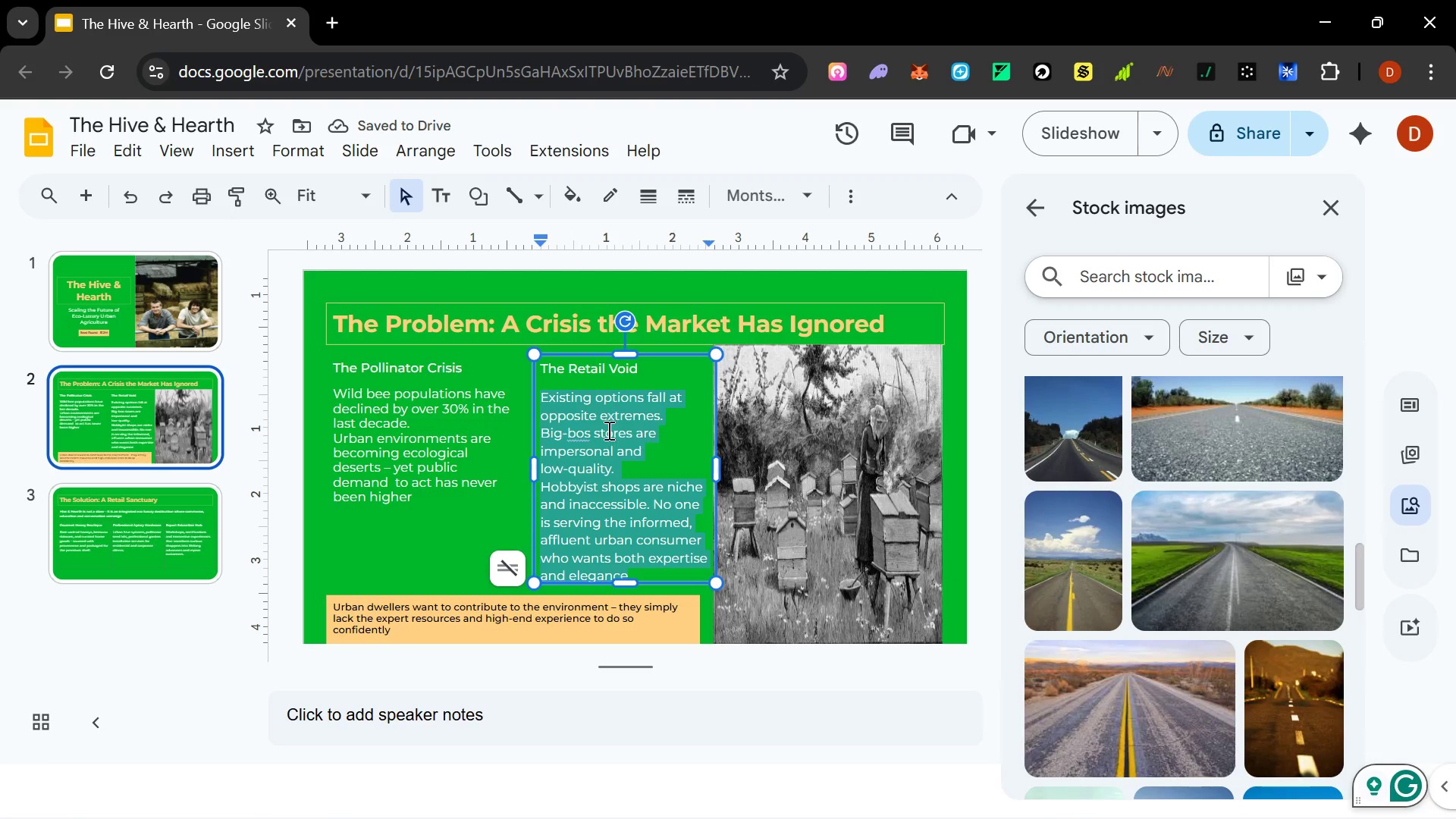 
left_click([584, 372])
 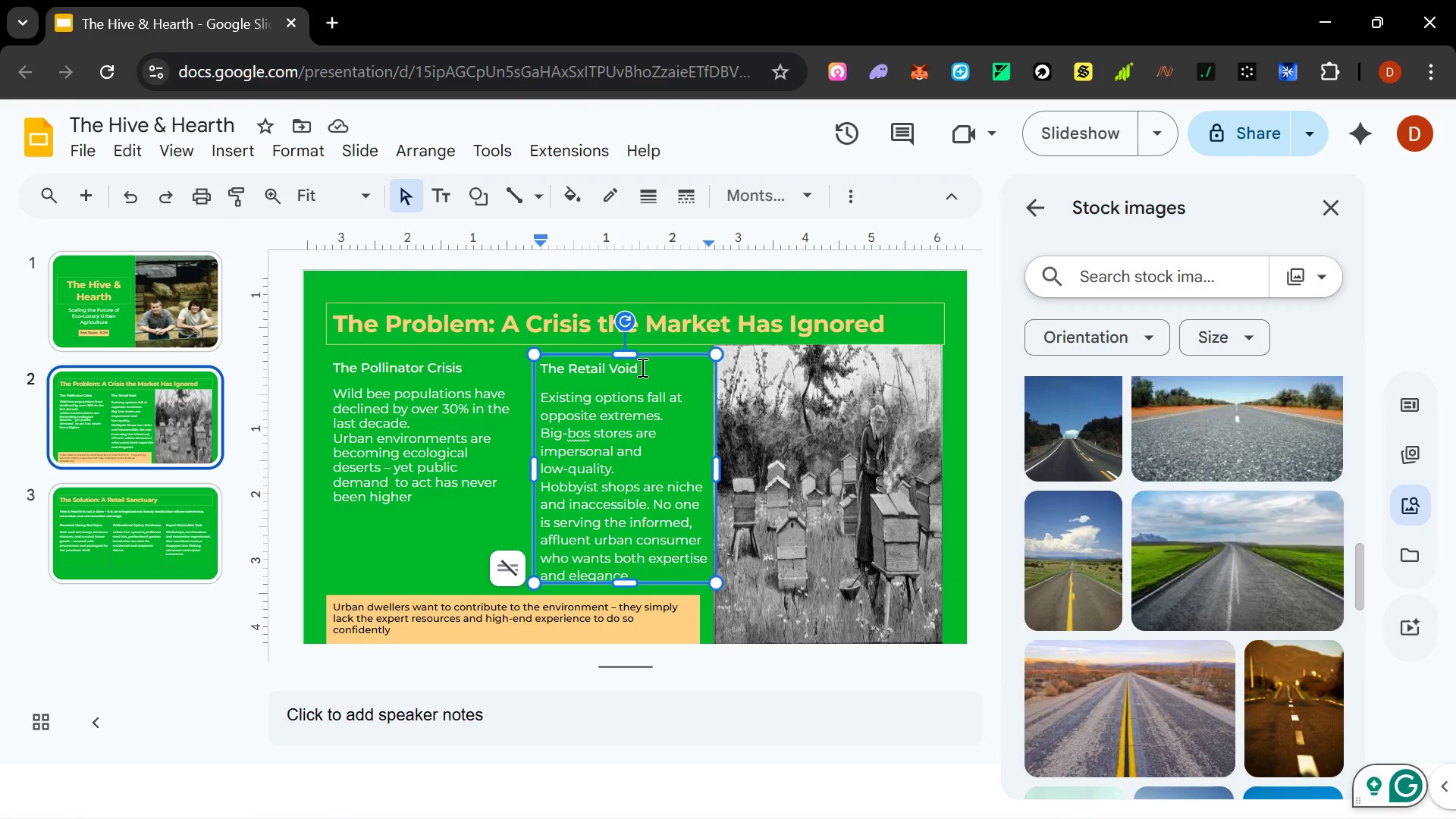 
left_click_drag(start_coordinate=[643, 366], to_coordinate=[527, 355])
 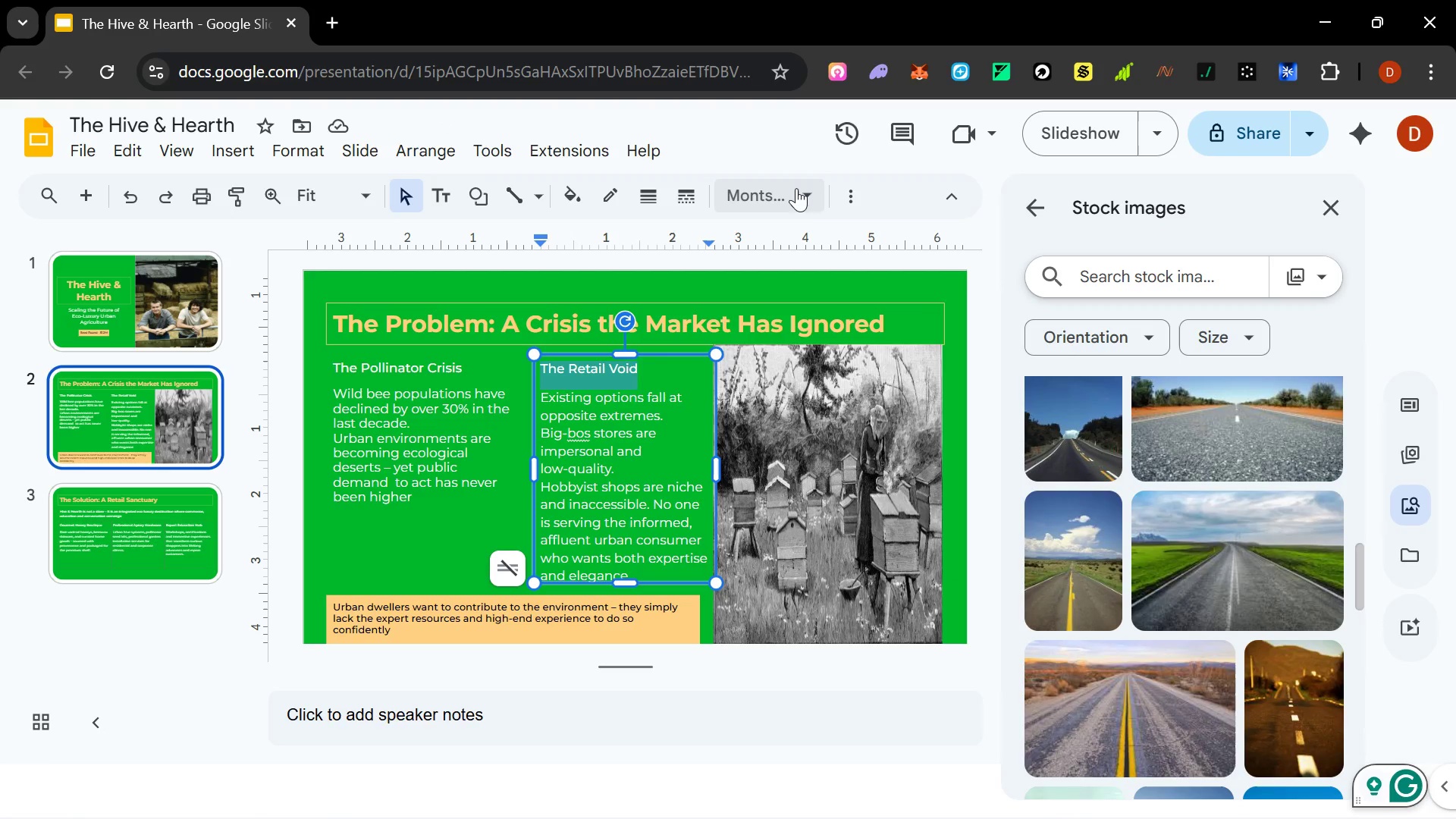 
left_click([811, 195])
 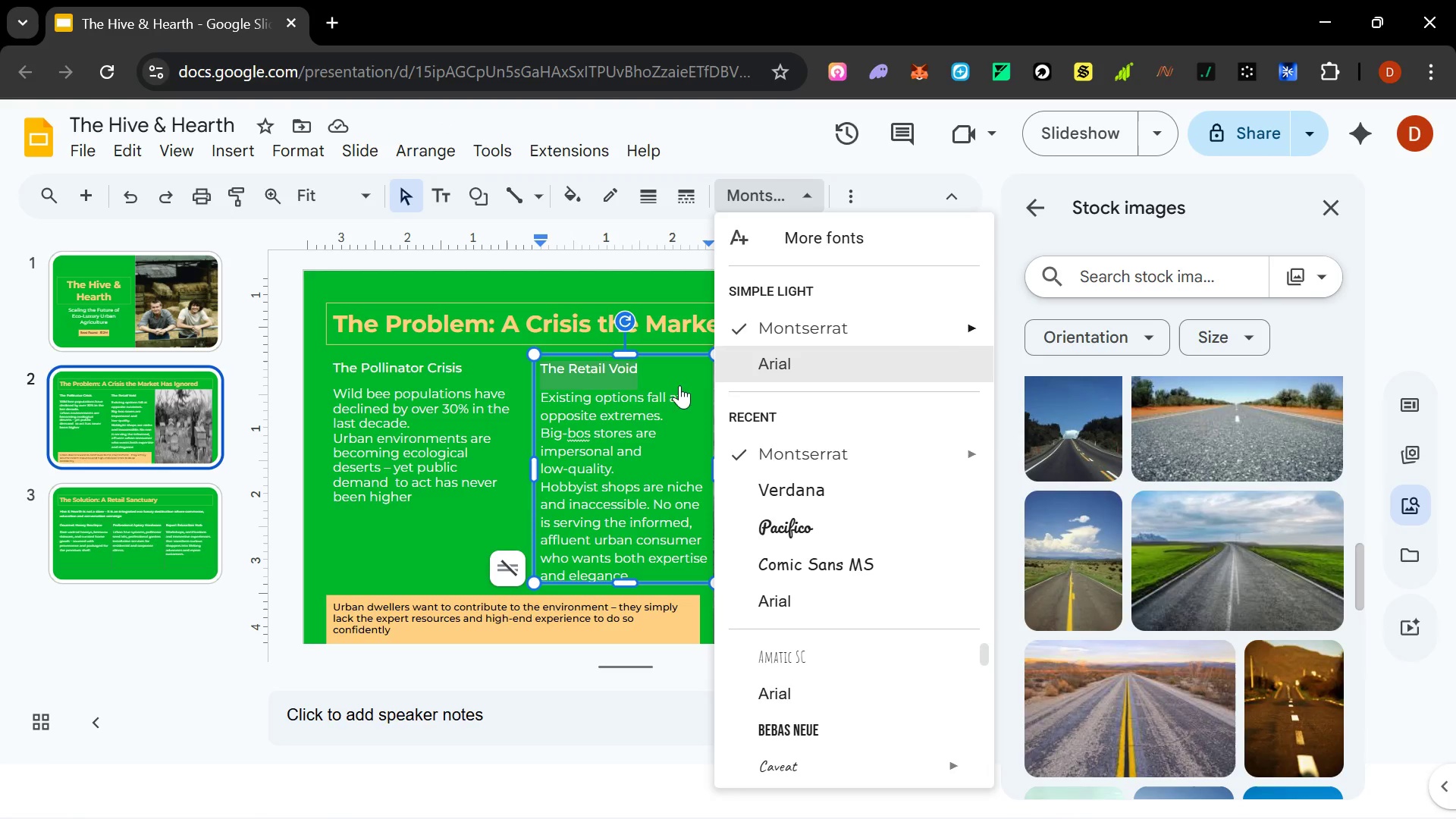 
left_click([408, 362])
 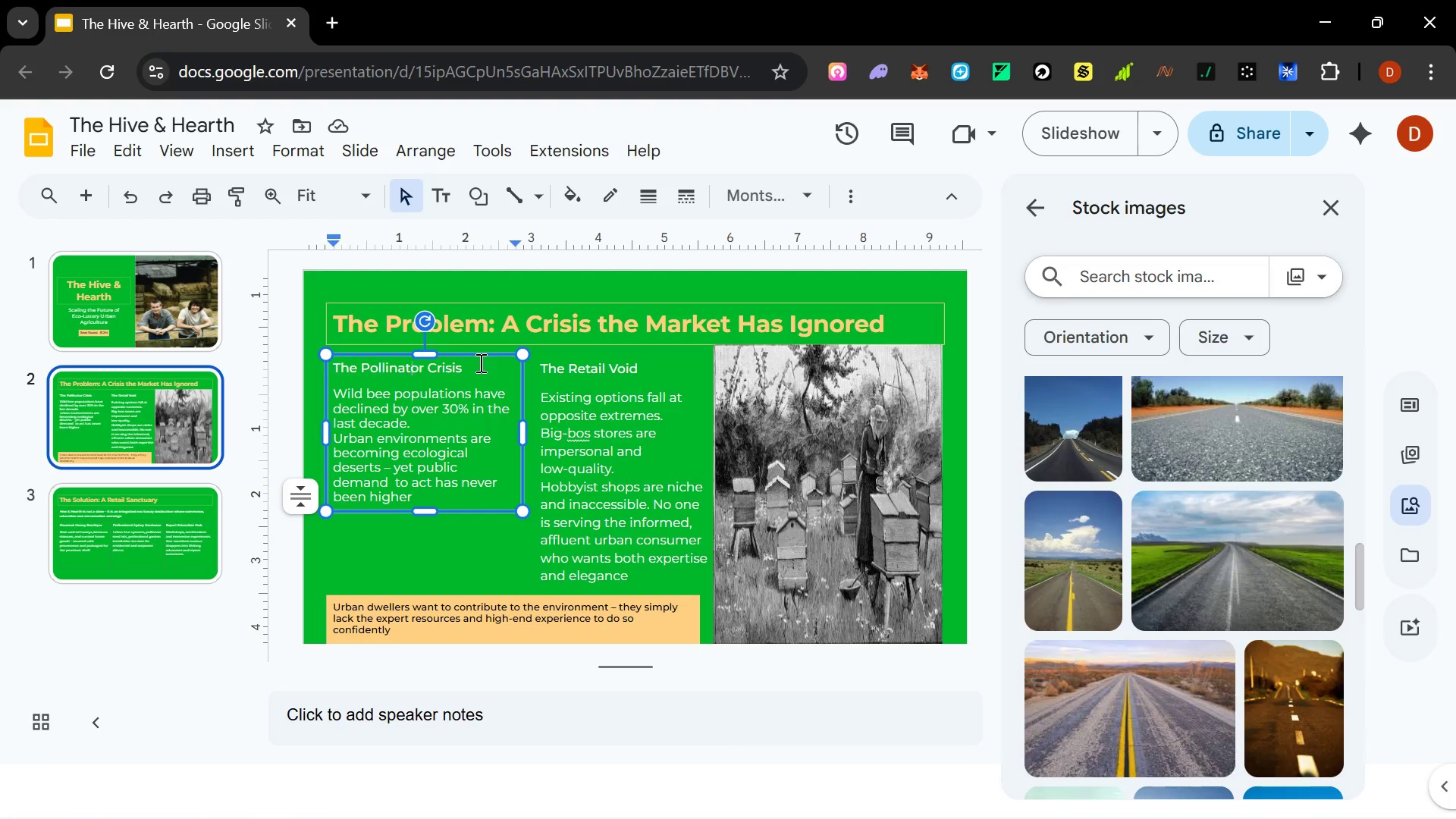 
left_click_drag(start_coordinate=[479, 362], to_coordinate=[281, 362])
 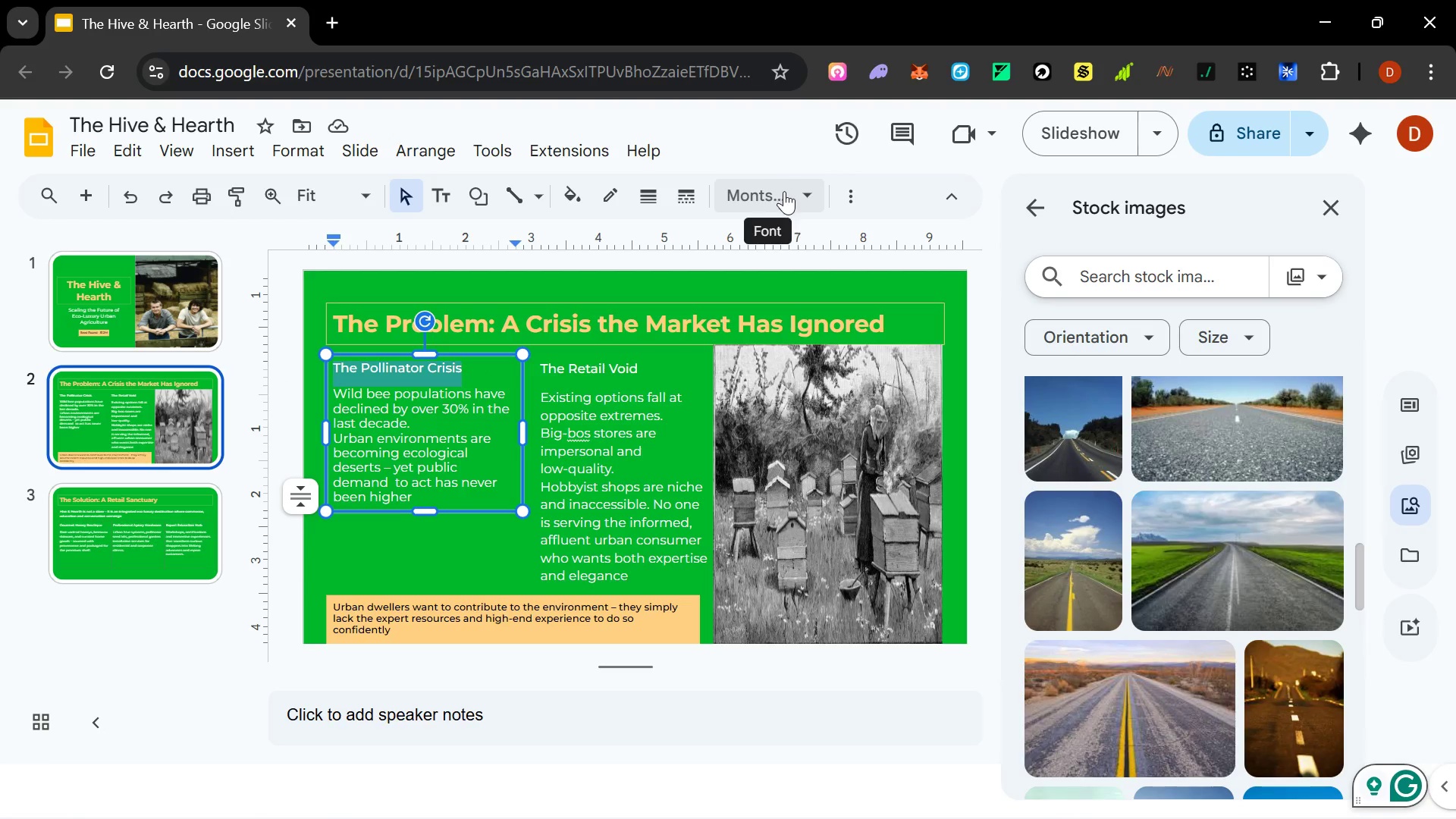 
left_click([800, 192])
 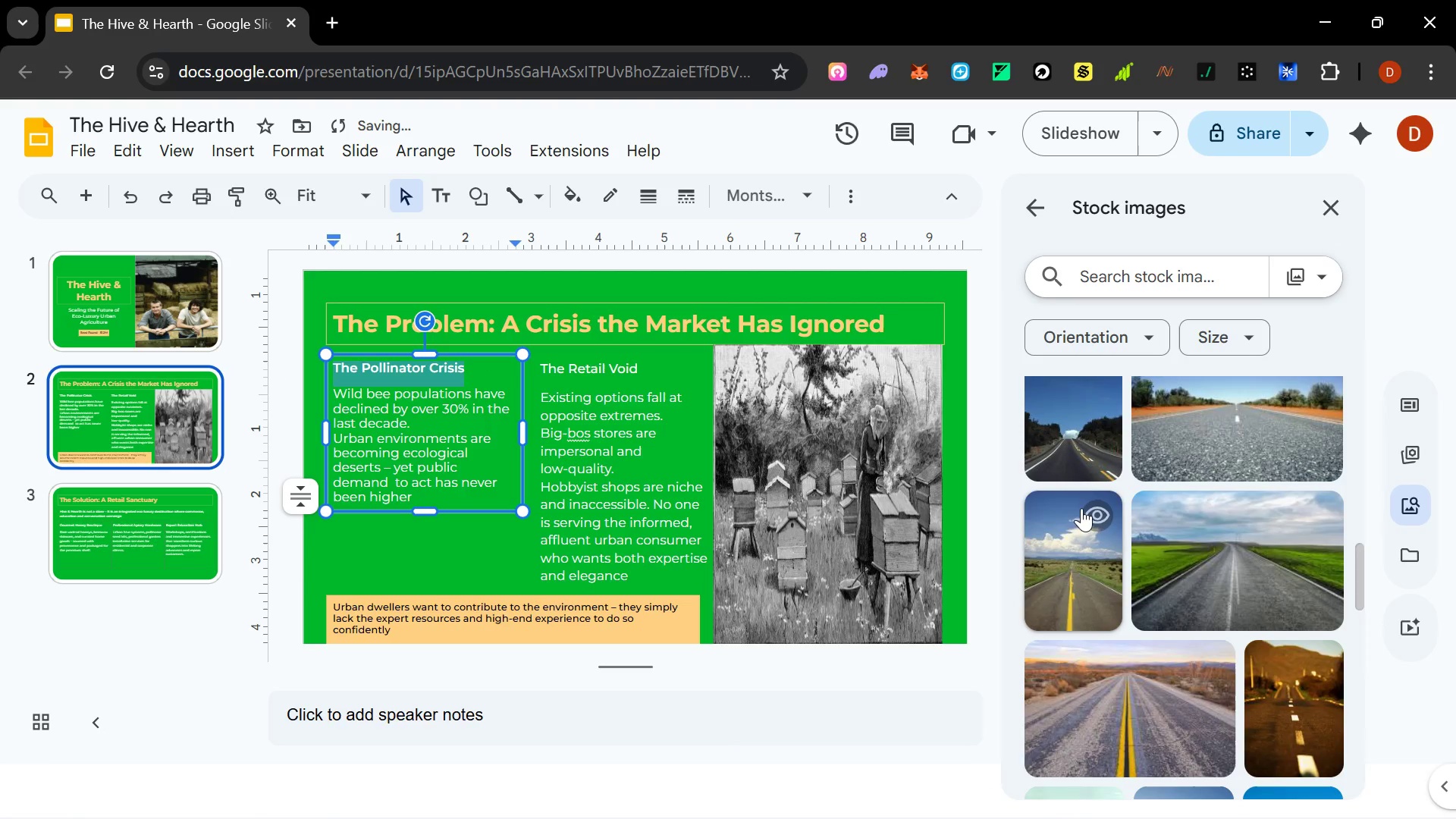 
wait(5.27)
 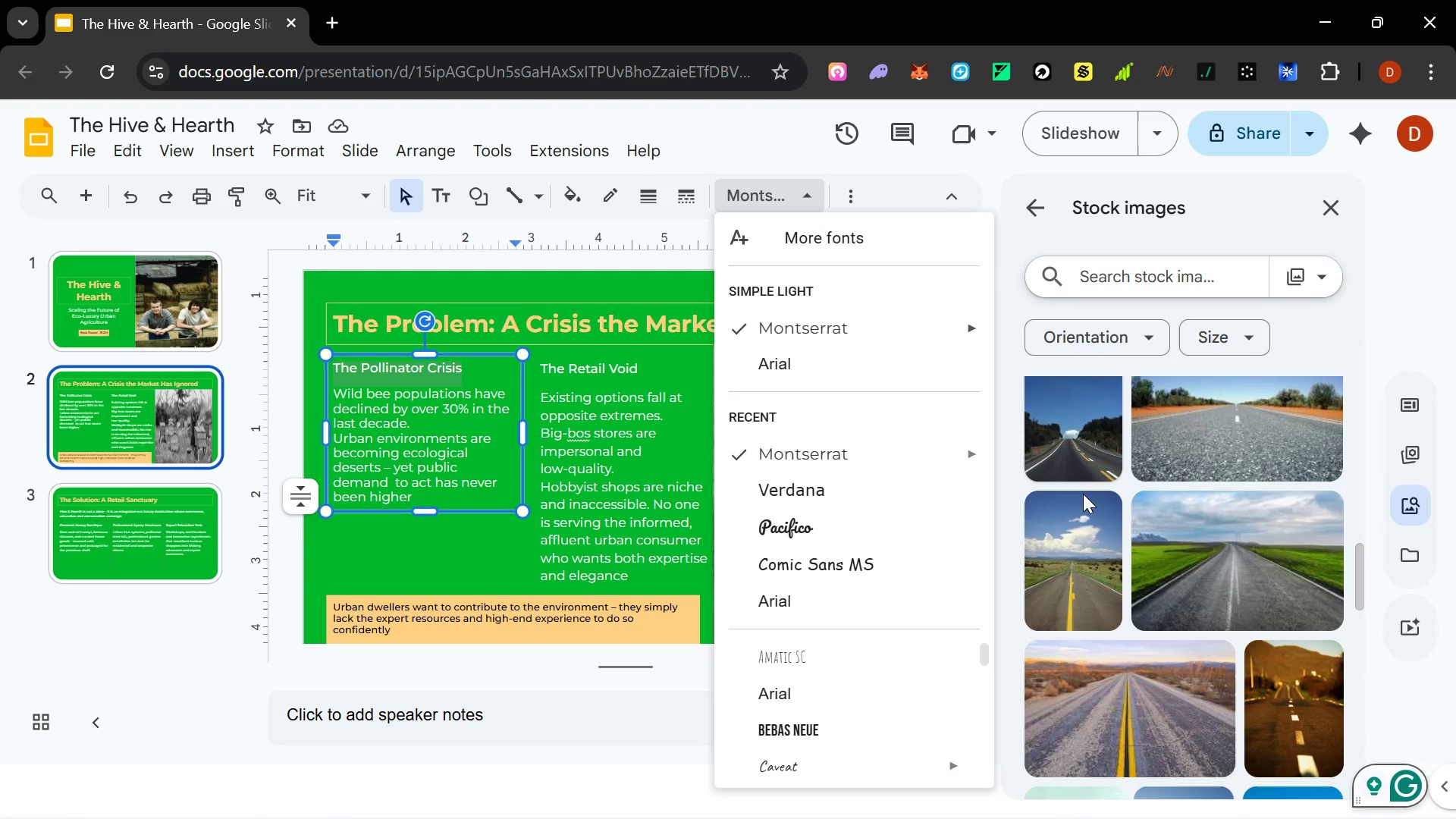 
left_click([472, 561])
 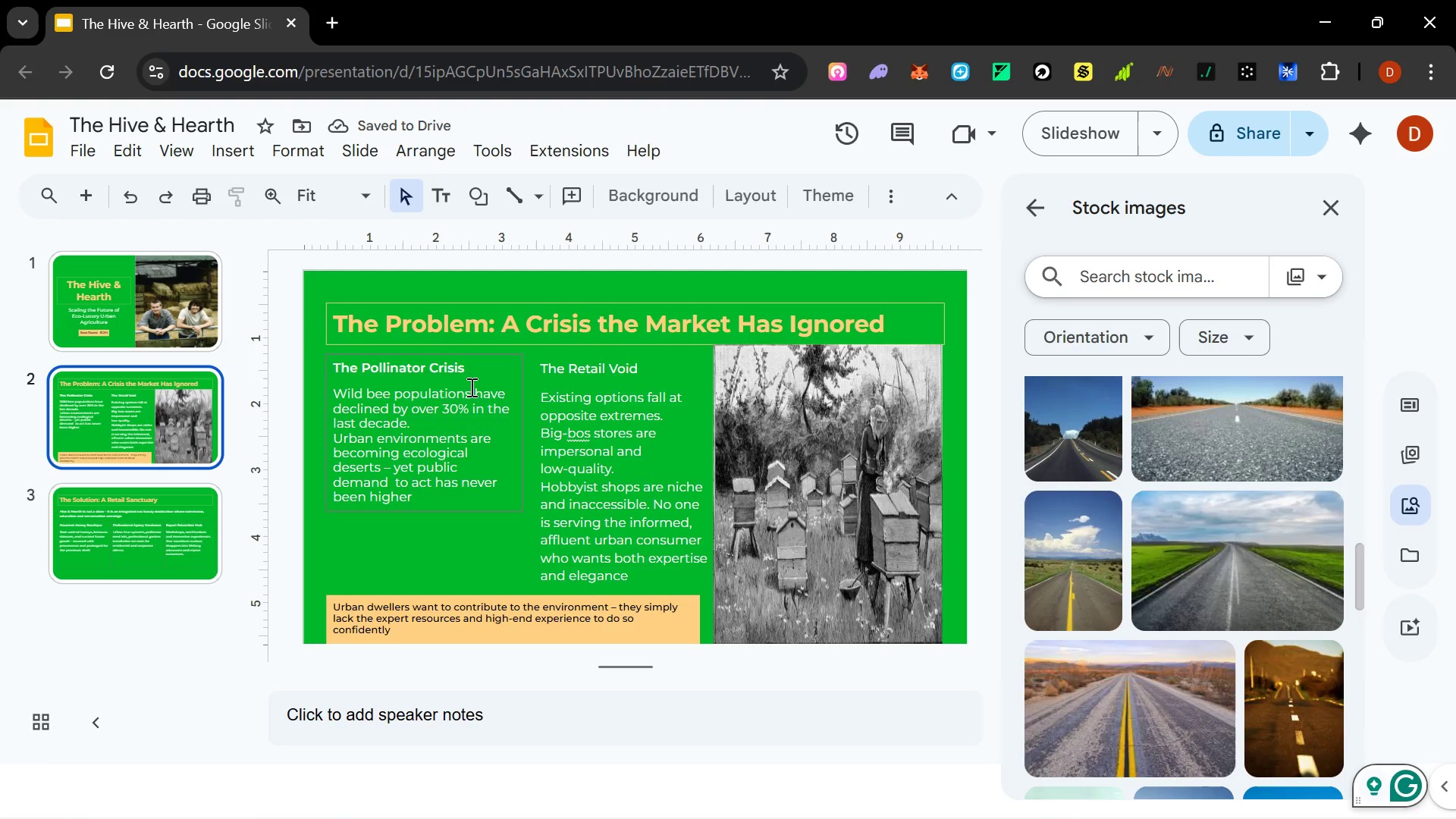 
key(Control+Z)
 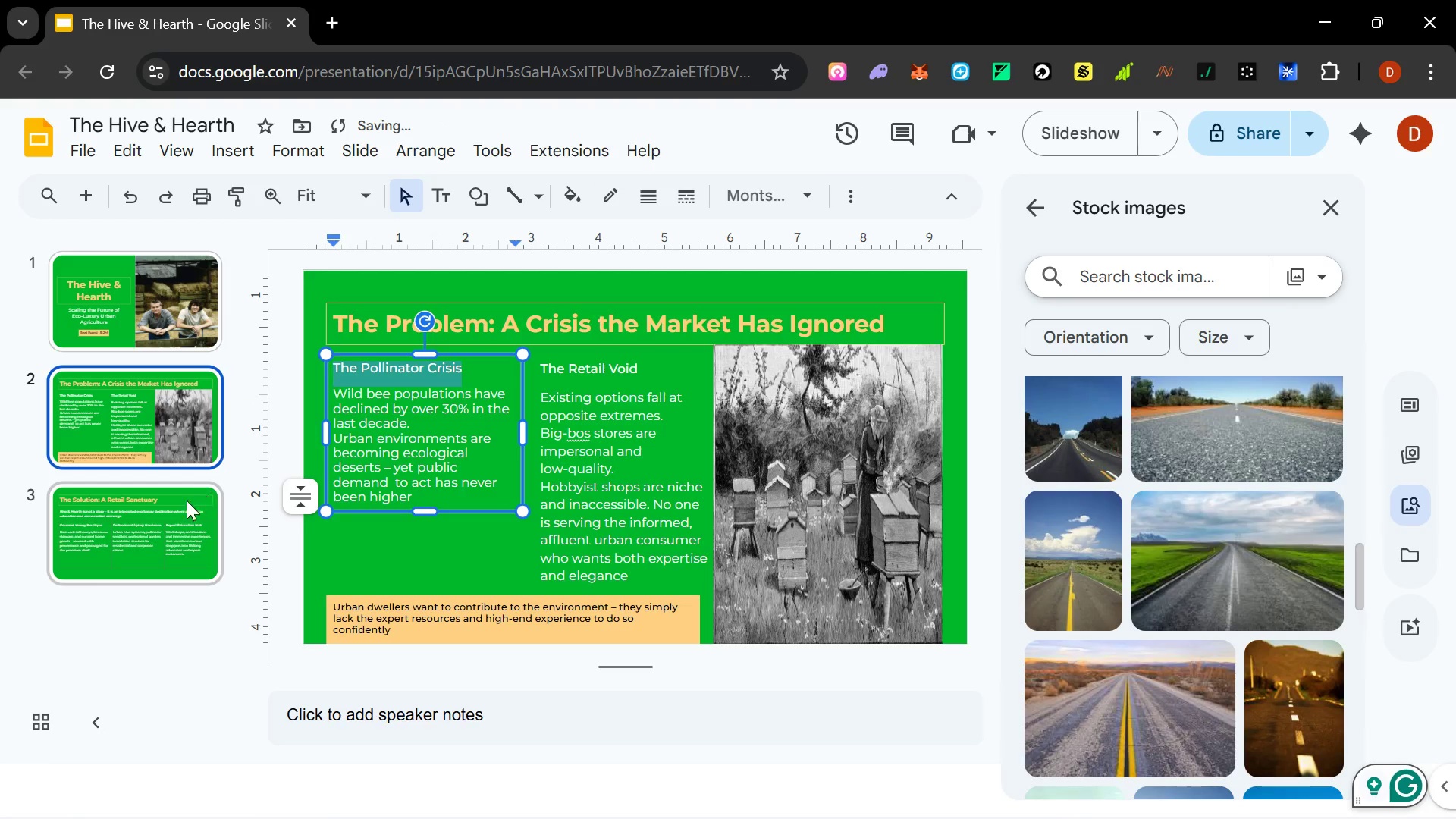 
left_click([170, 510])
 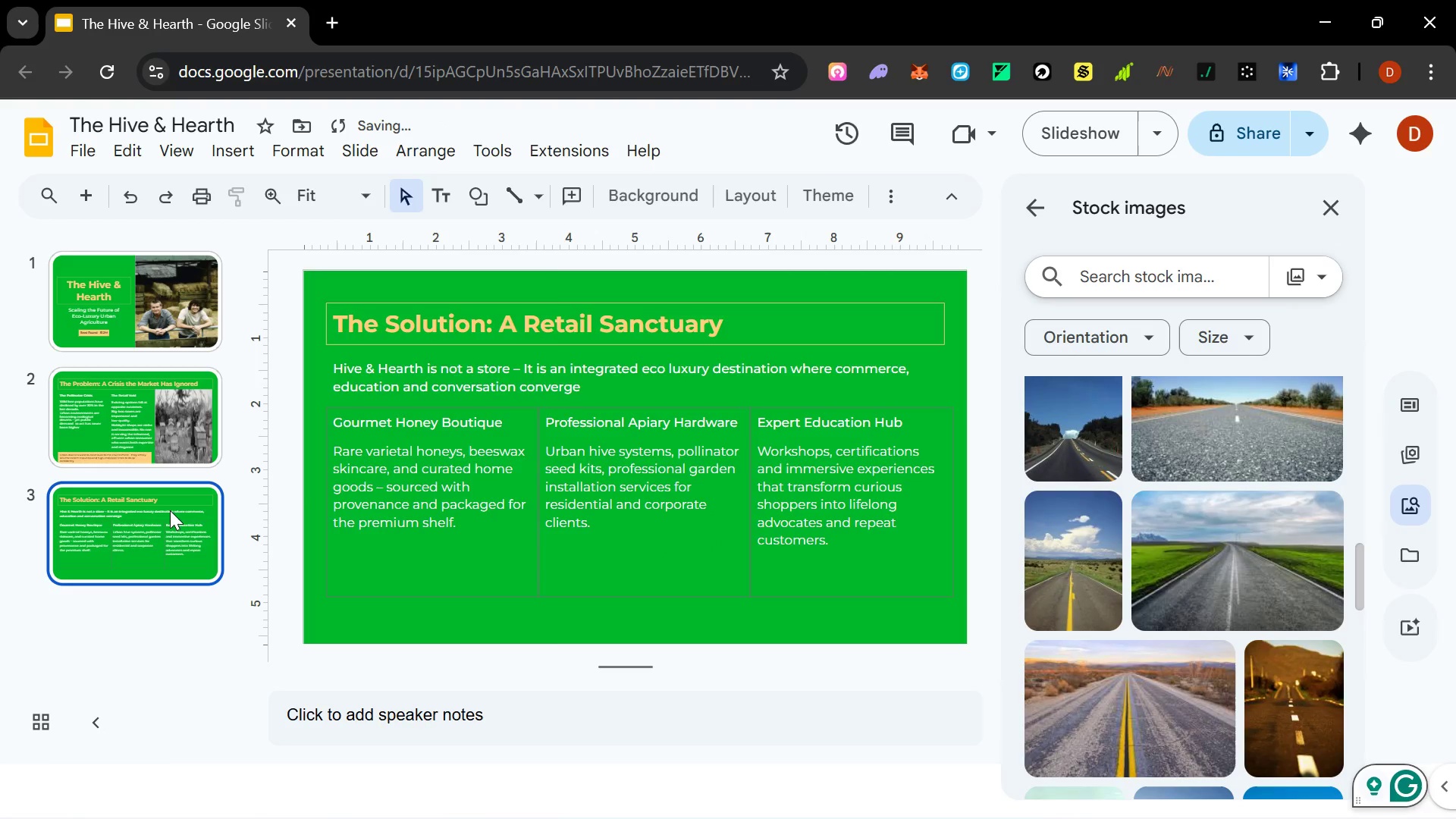 
right_click([170, 510])
 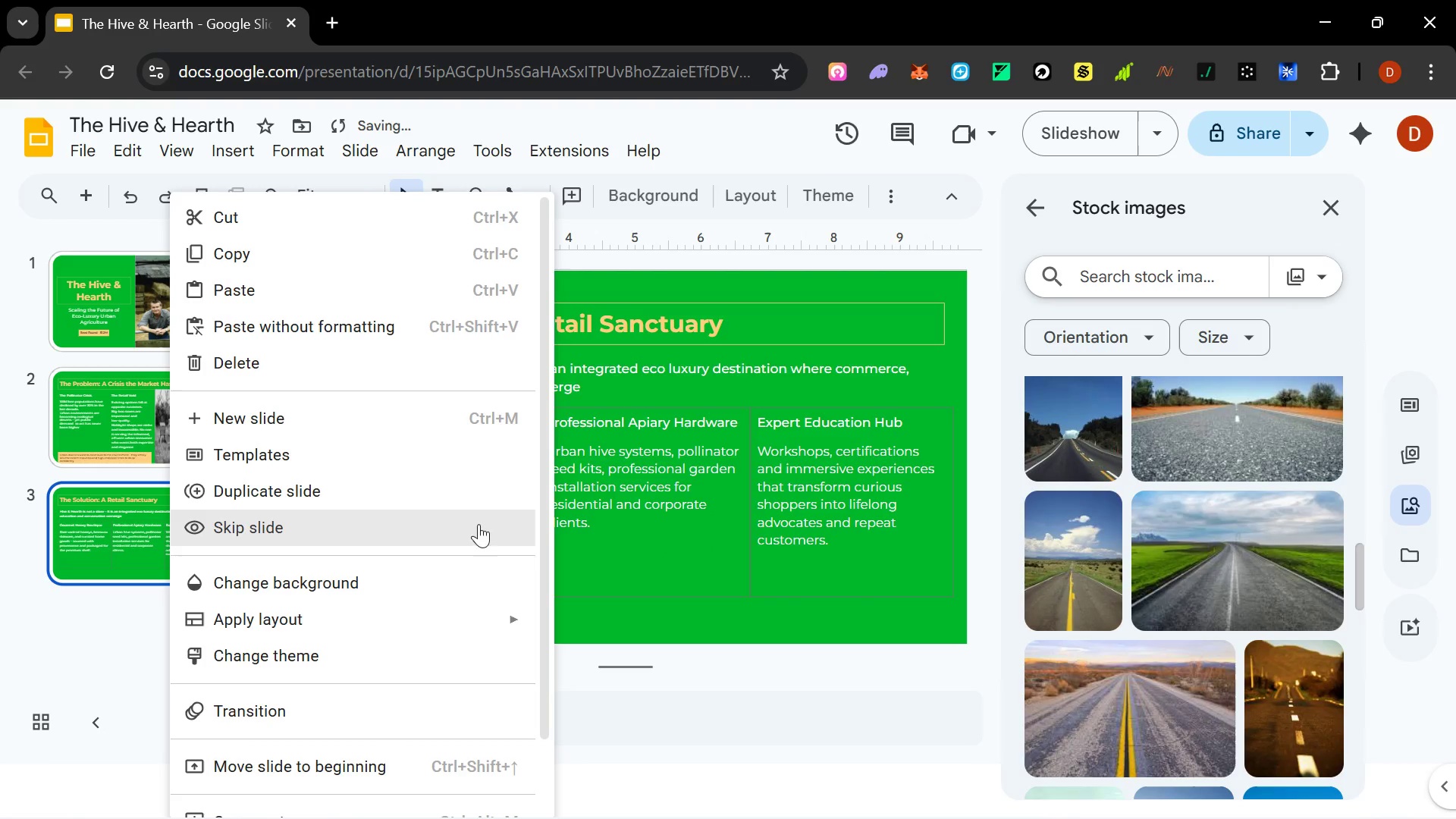 
left_click([645, 524])
 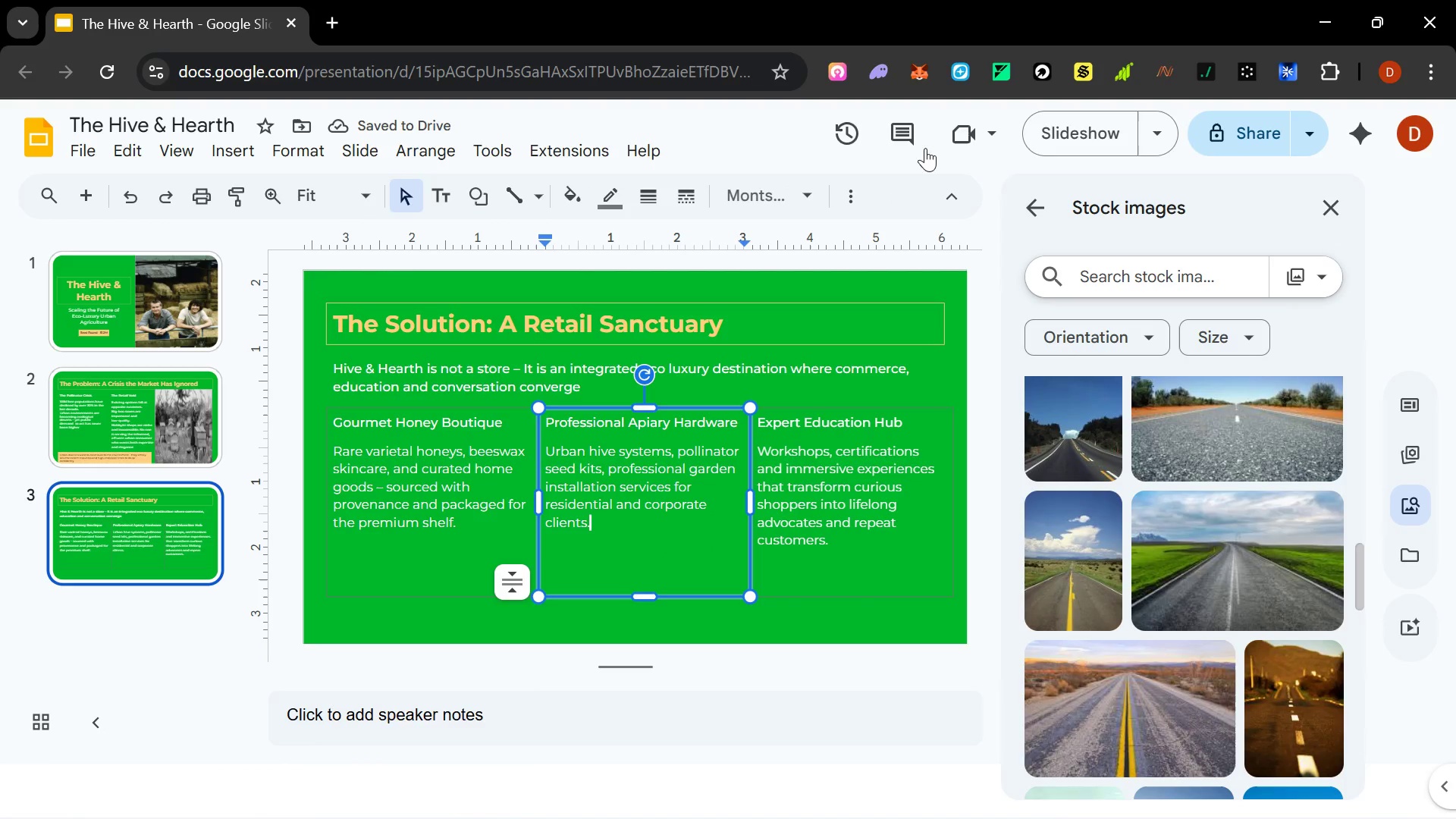 
left_click([1056, 130])
 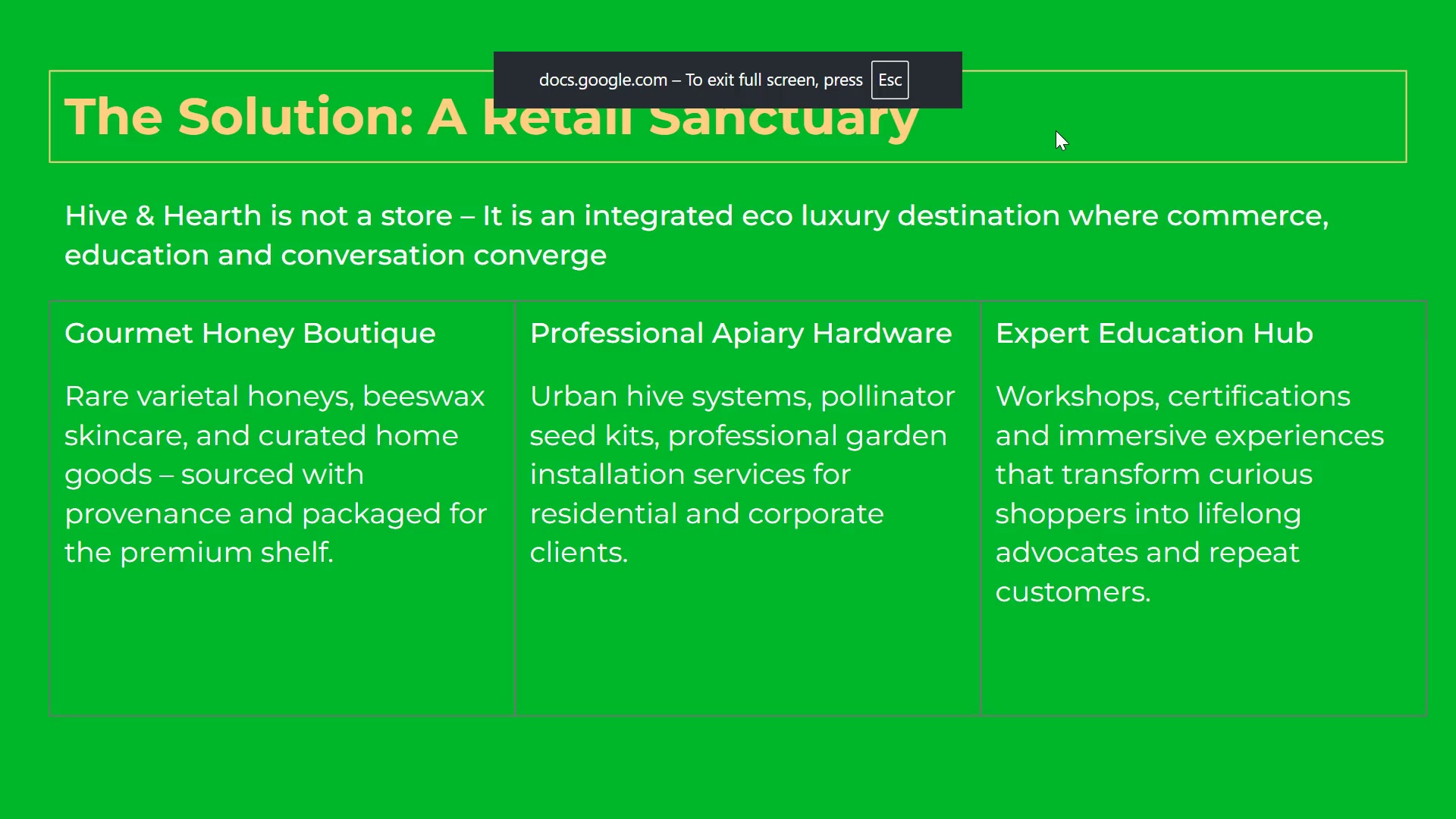 
key(ArrowUp)
 